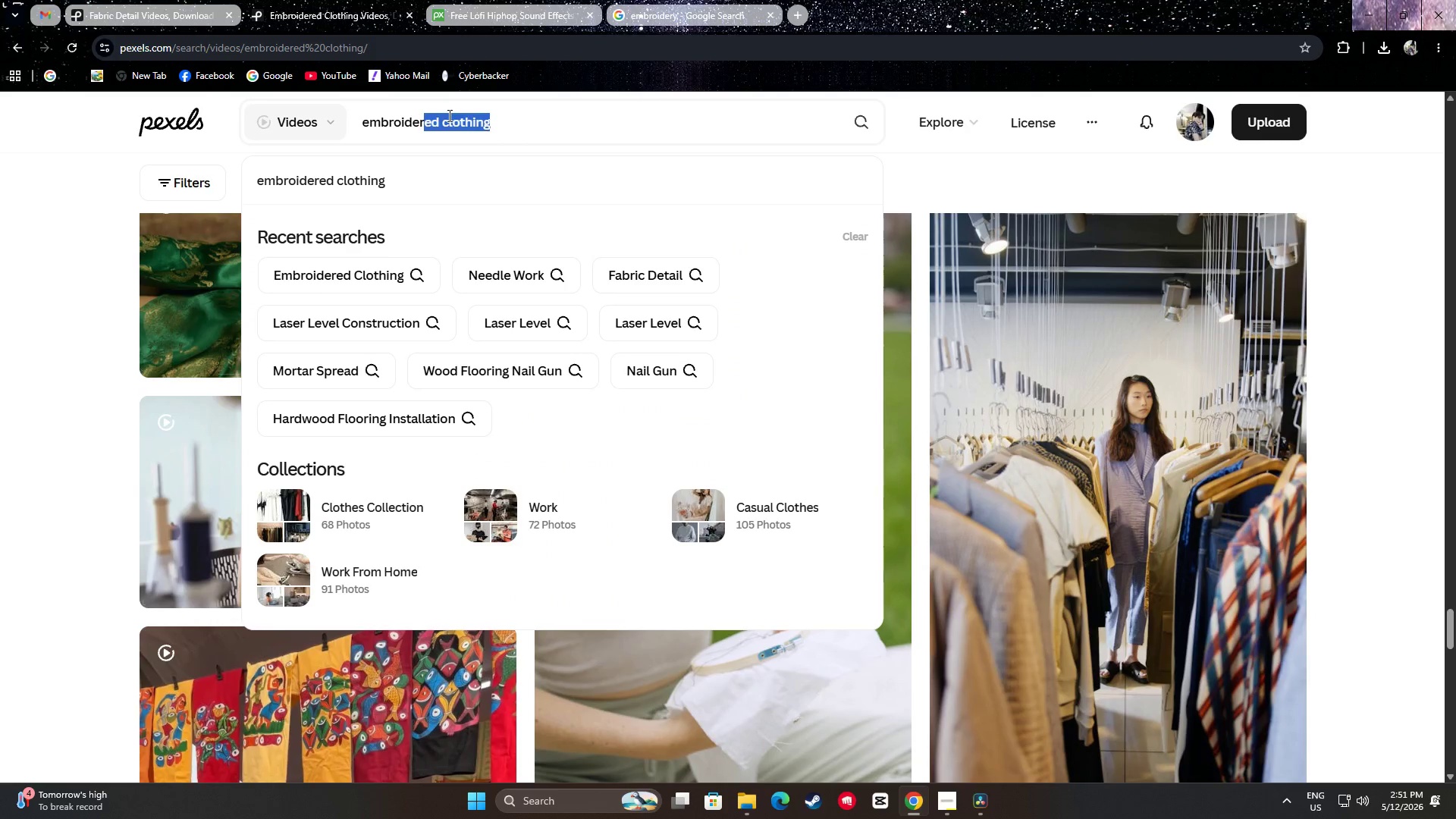 
key(Backspace)
 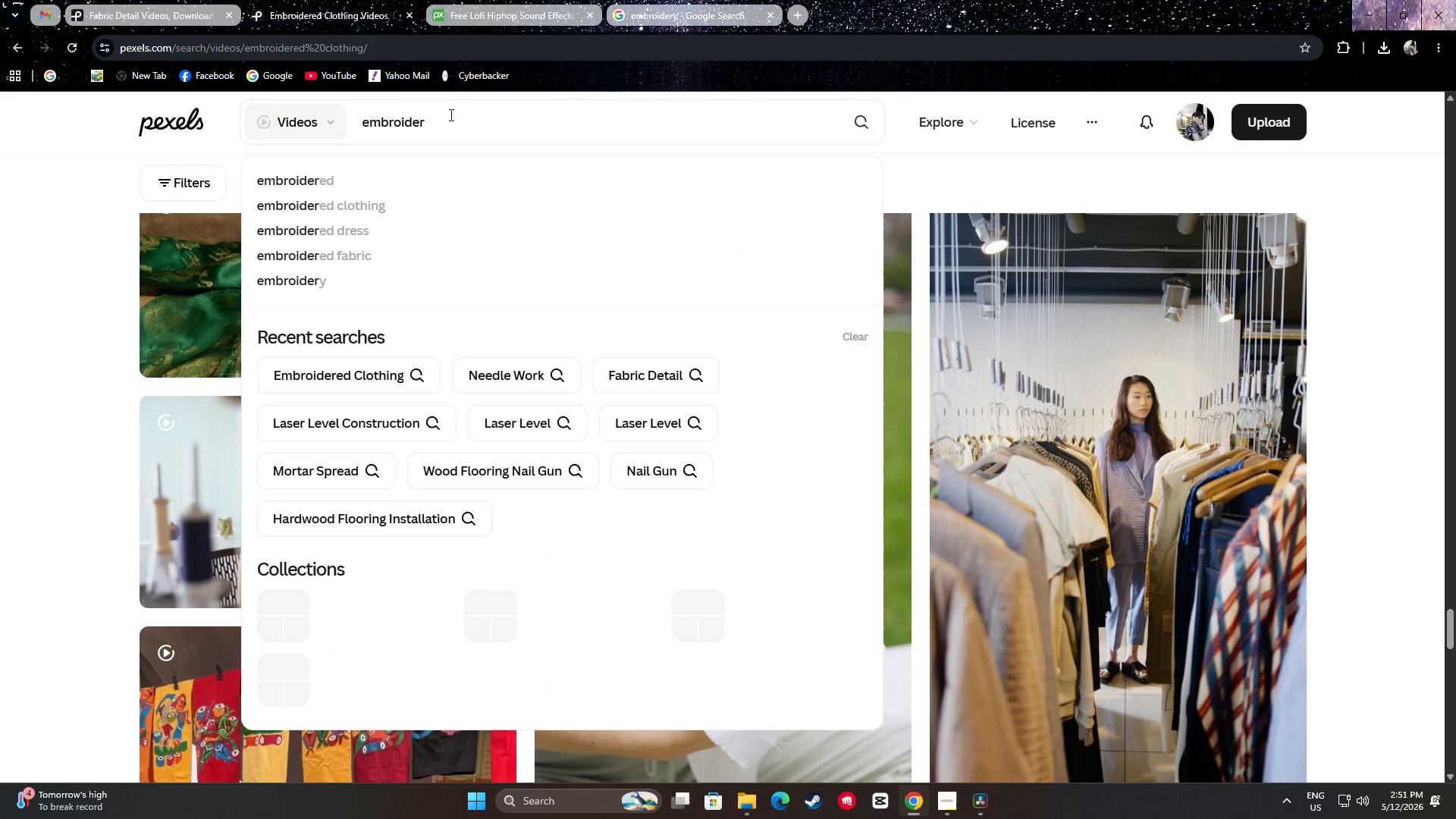 
key(Y)
 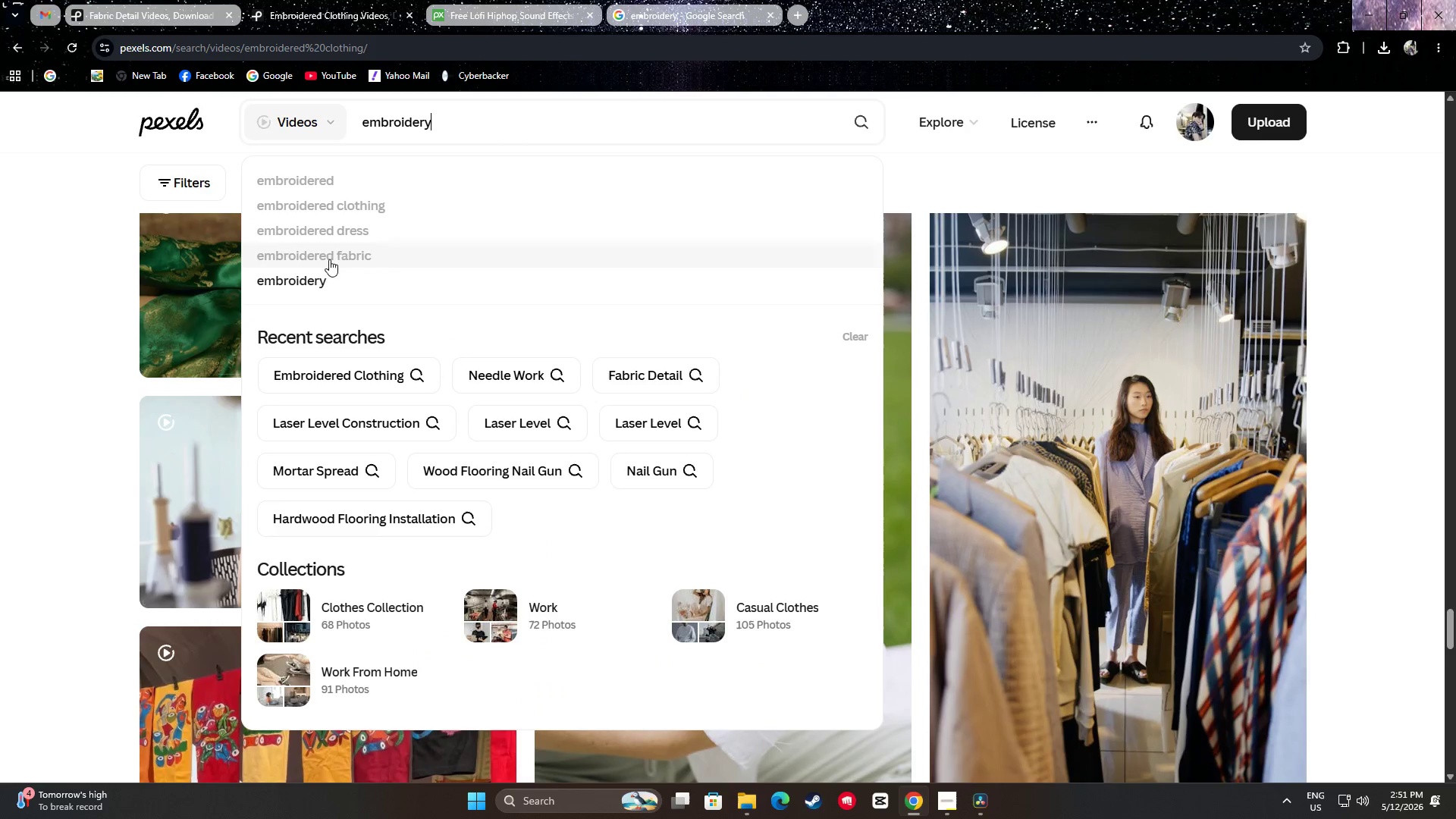 
left_click([317, 274])
 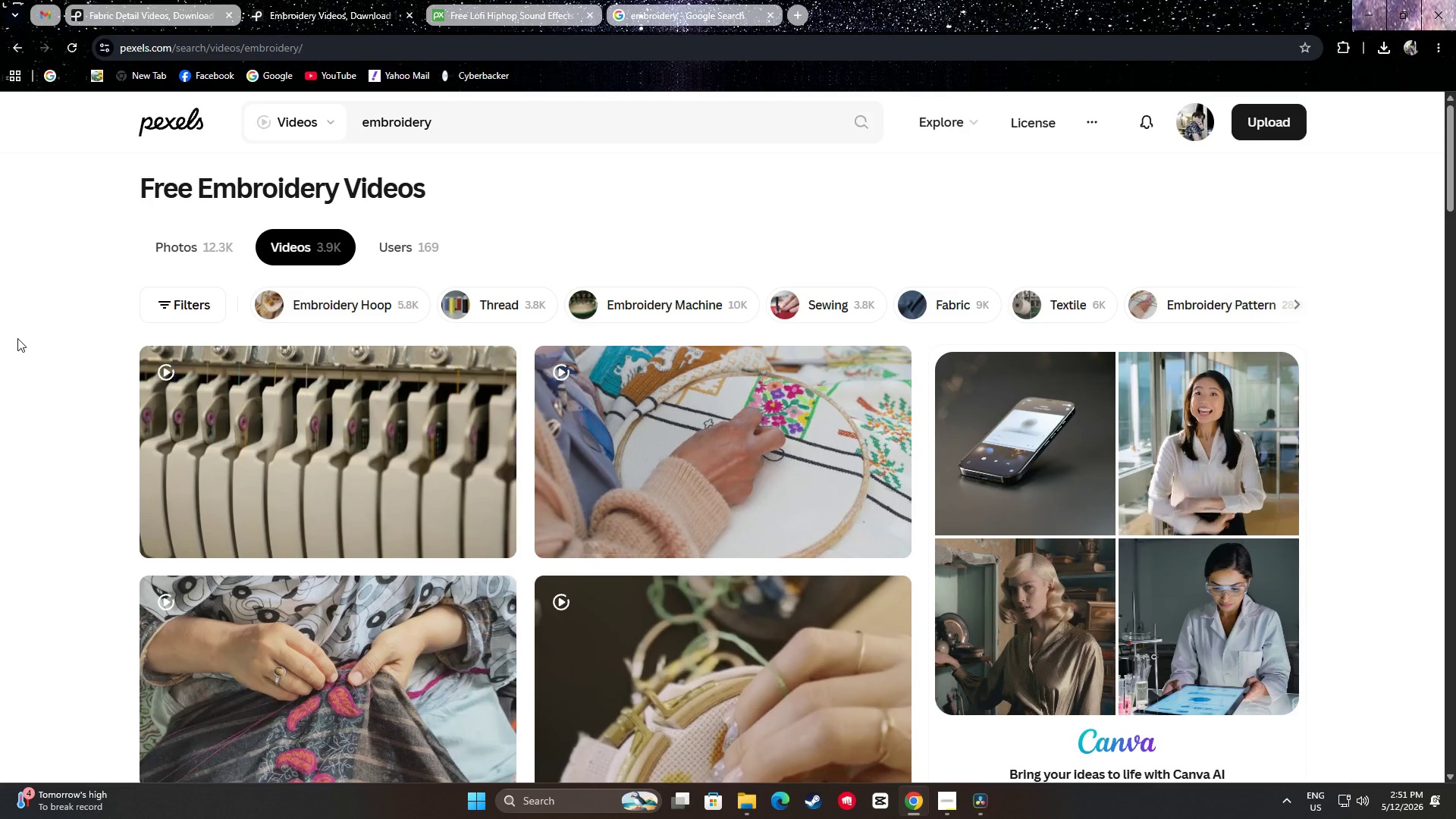 
scroll: coordinate [11, 348], scroll_direction: down, amount: 17.0
 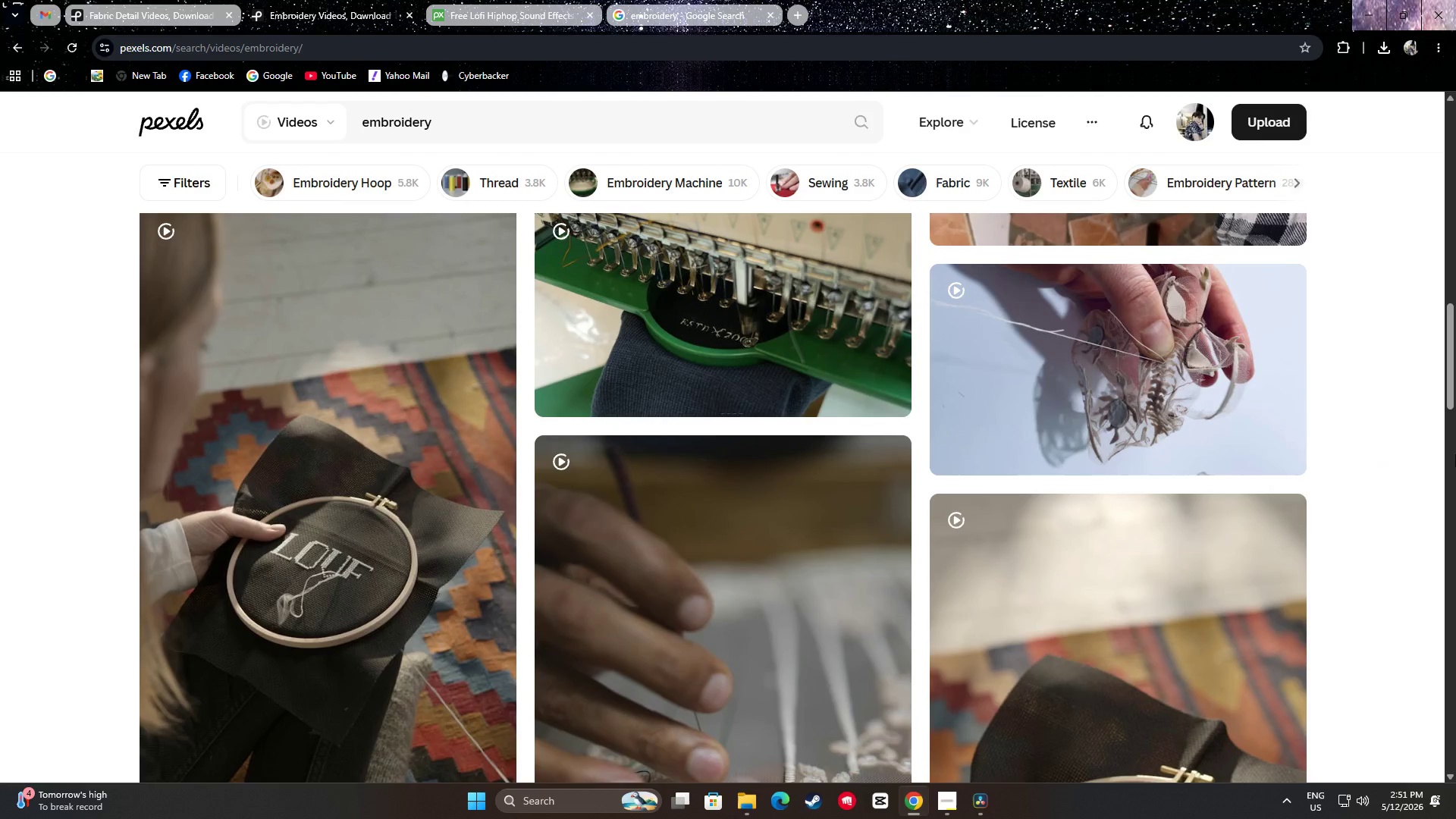 
scroll: coordinate [1446, 450], scroll_direction: up, amount: 1.0
 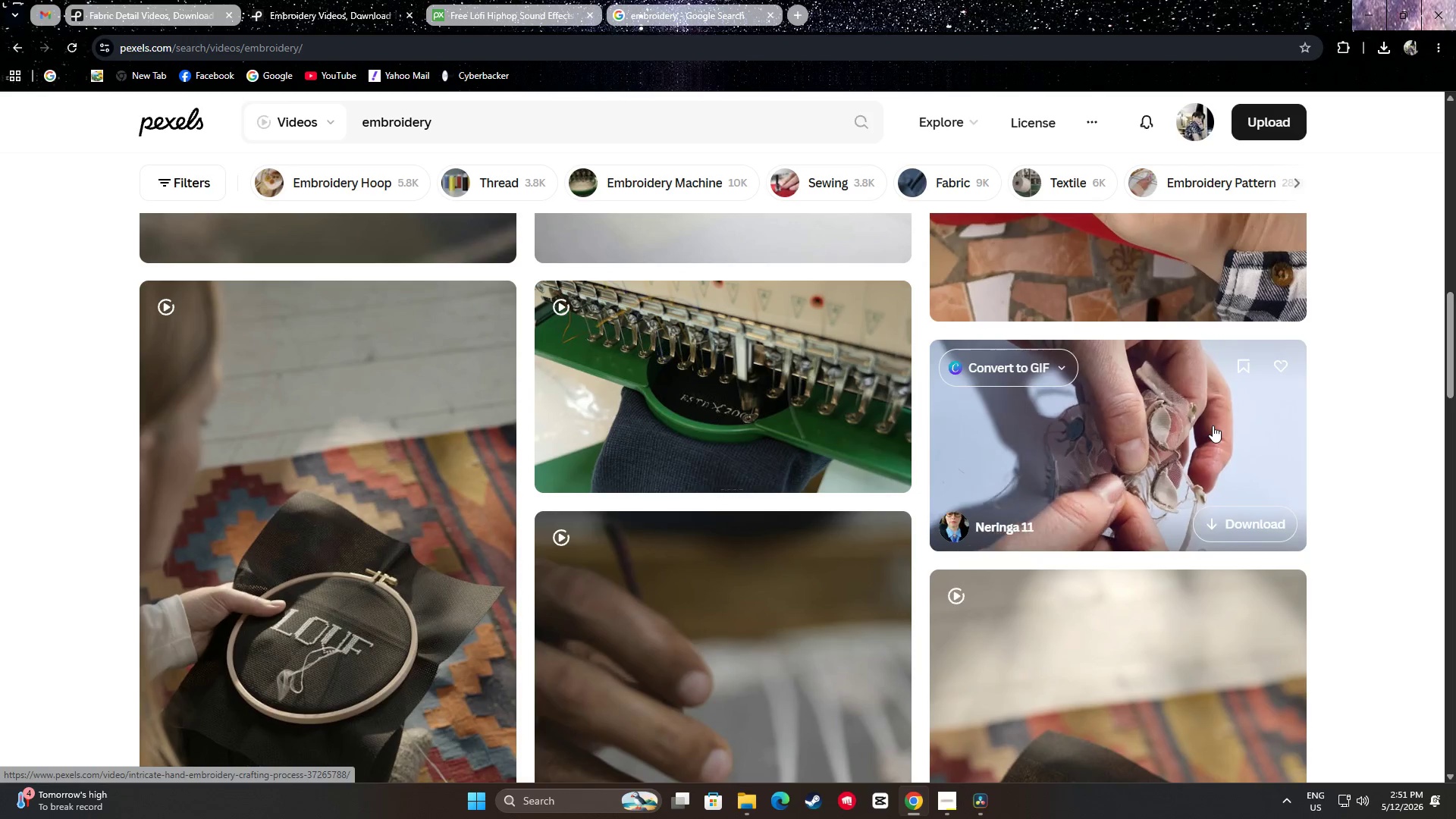 
wait(10.08)
 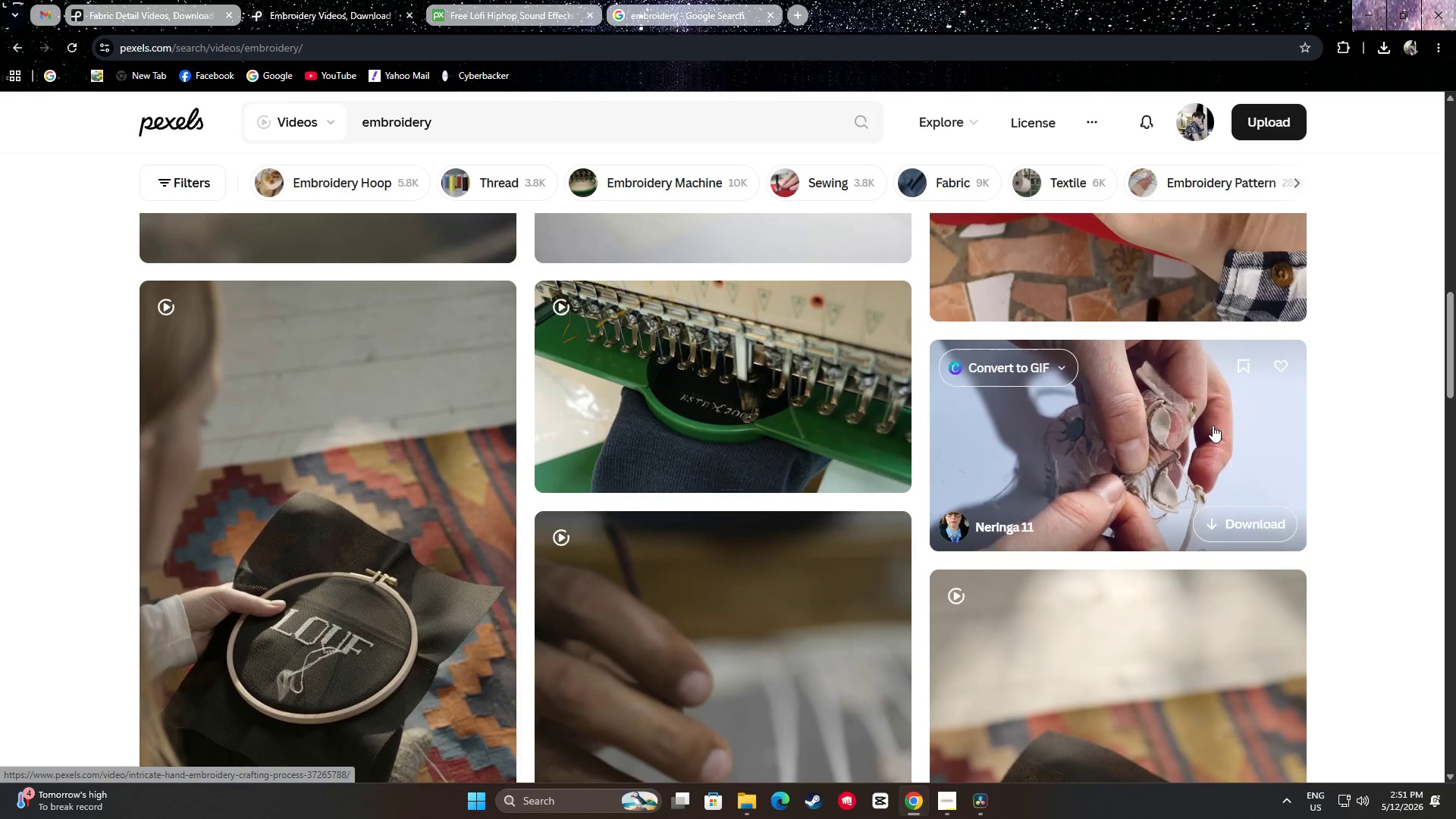 
scroll: coordinate [1004, 290], scroll_direction: down, amount: 23.0
 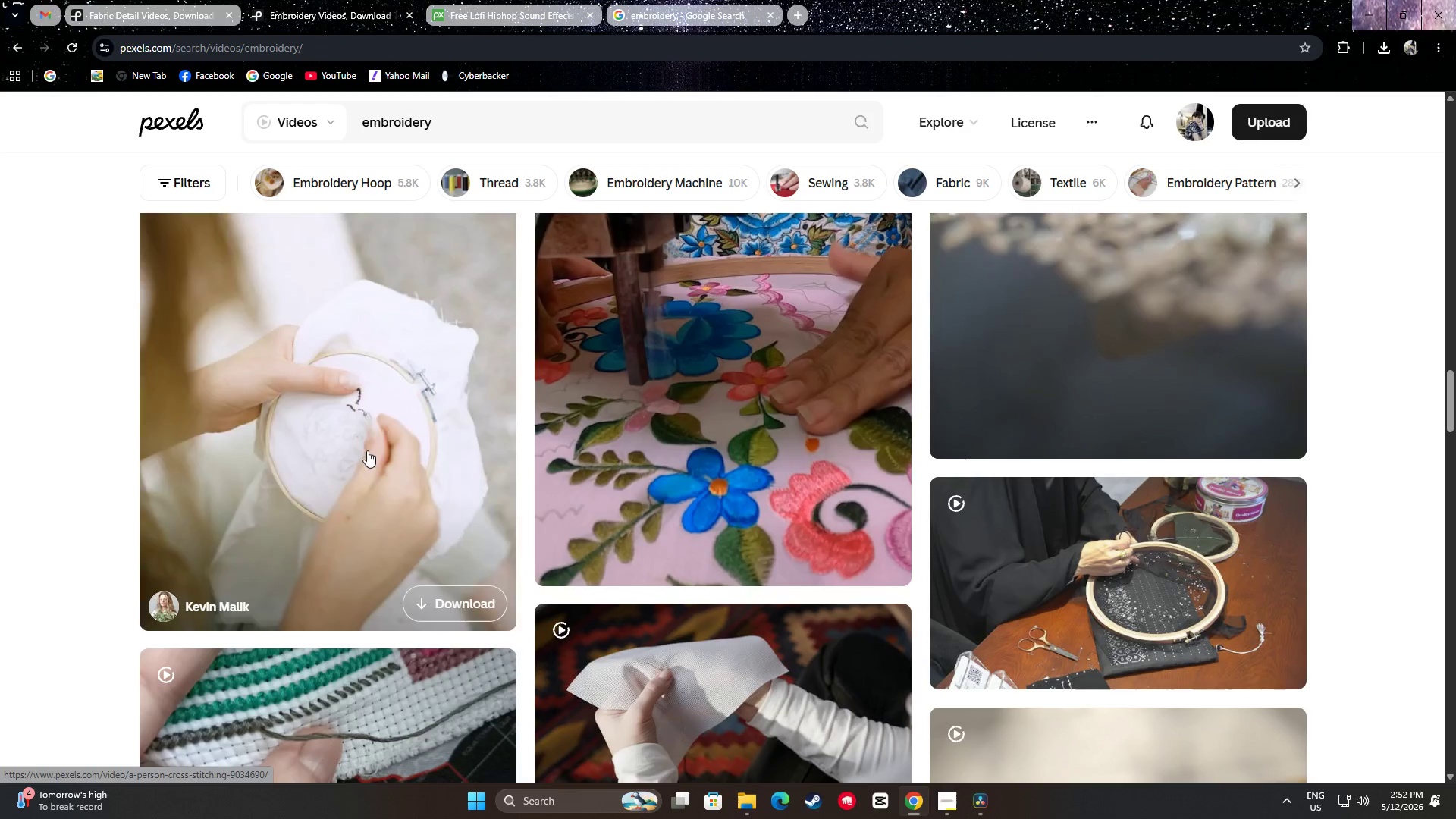 
scroll: coordinate [382, 425], scroll_direction: down, amount: 7.0
 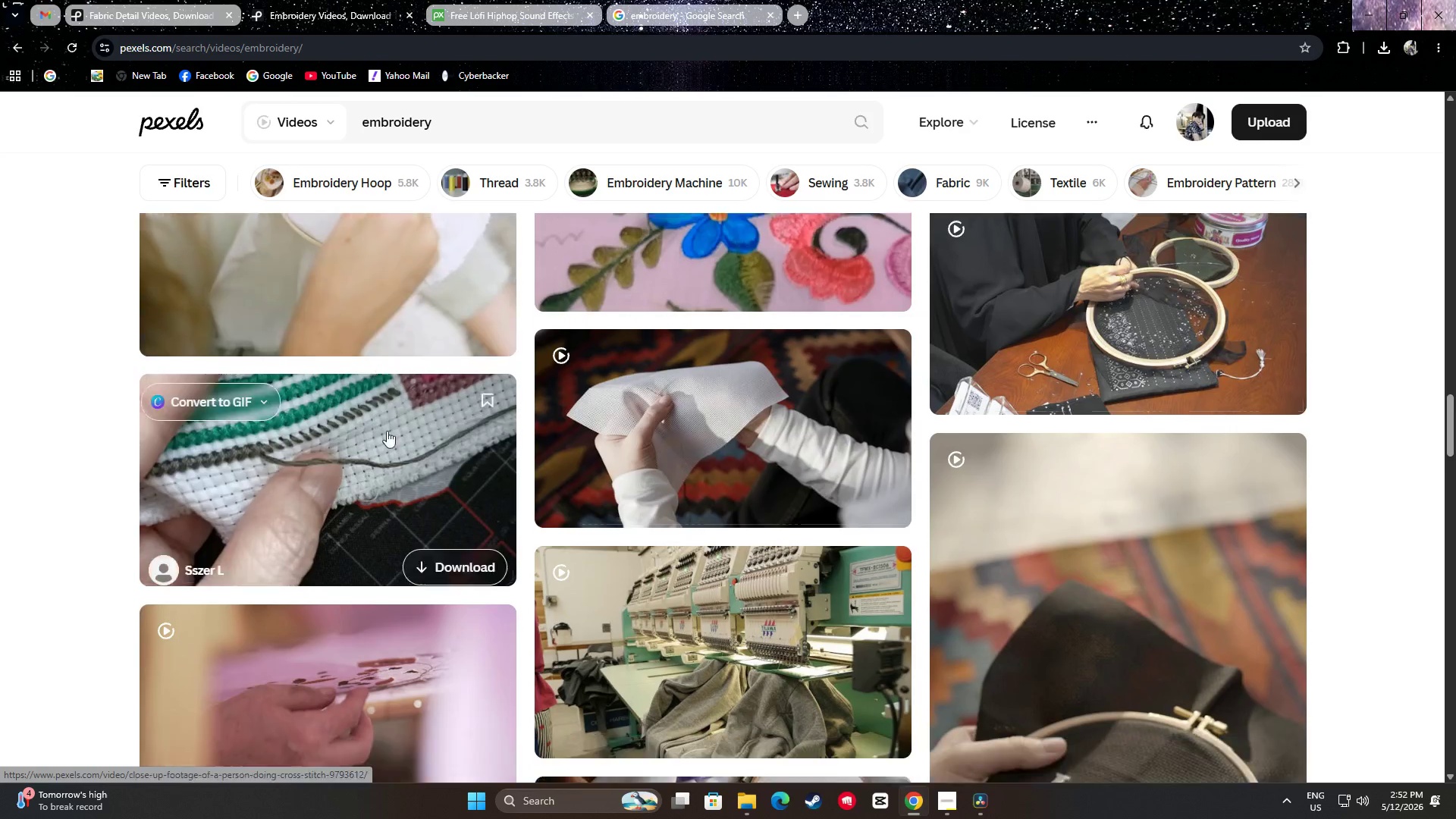 
mouse_move([406, 432])
 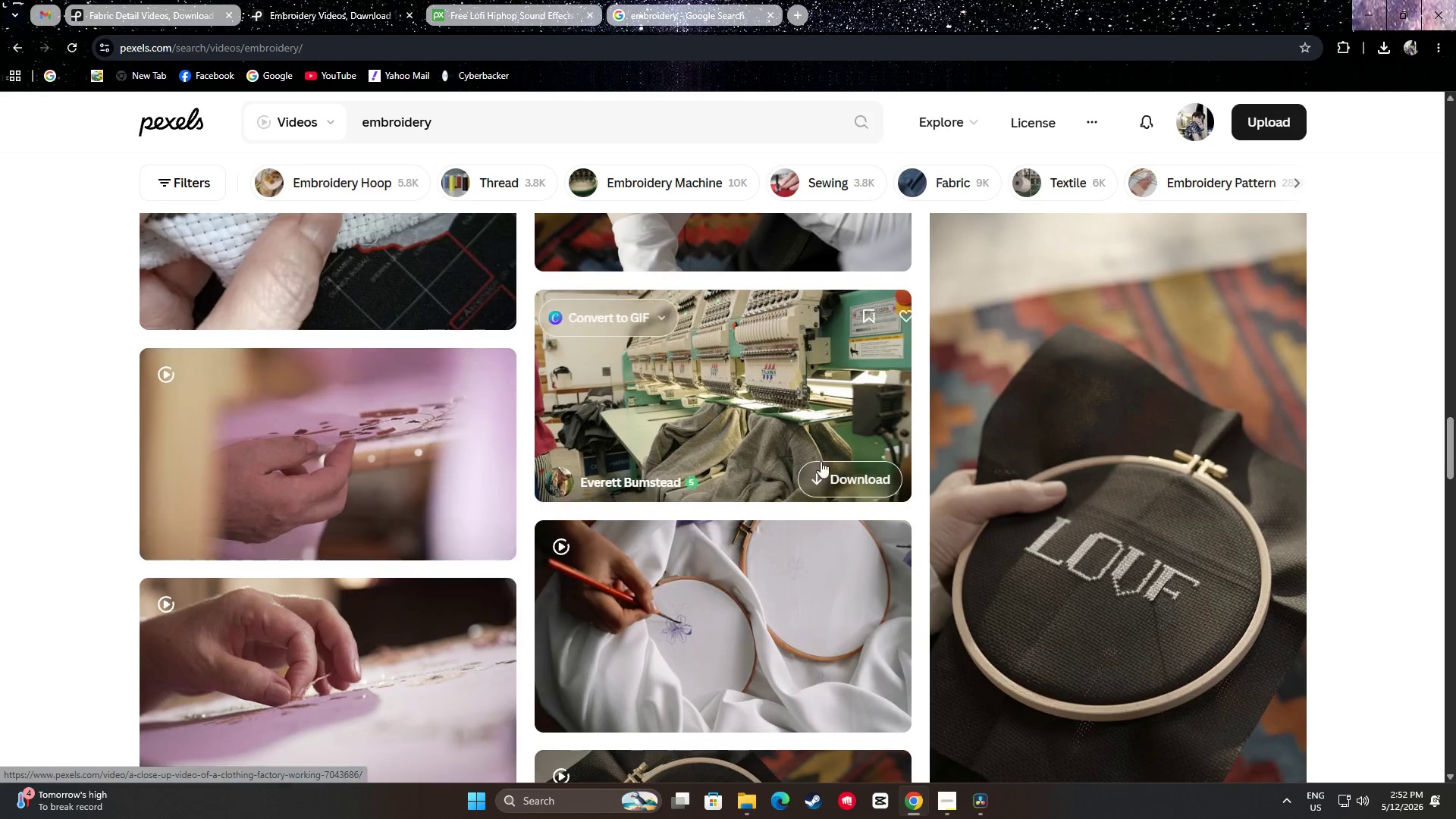 
scroll: coordinate [1094, 423], scroll_direction: down, amount: 4.0
 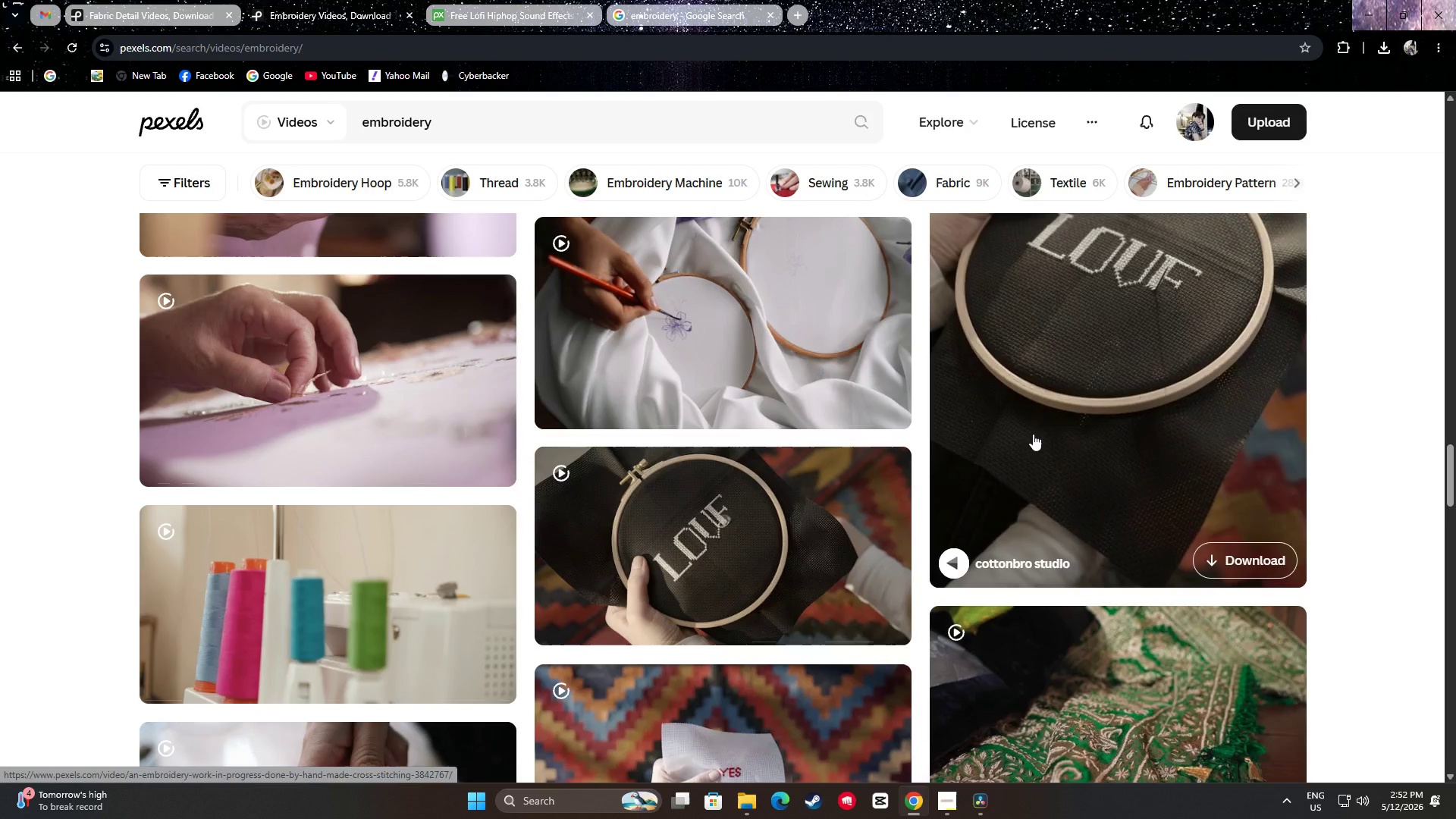 
mouse_move([789, 509])
 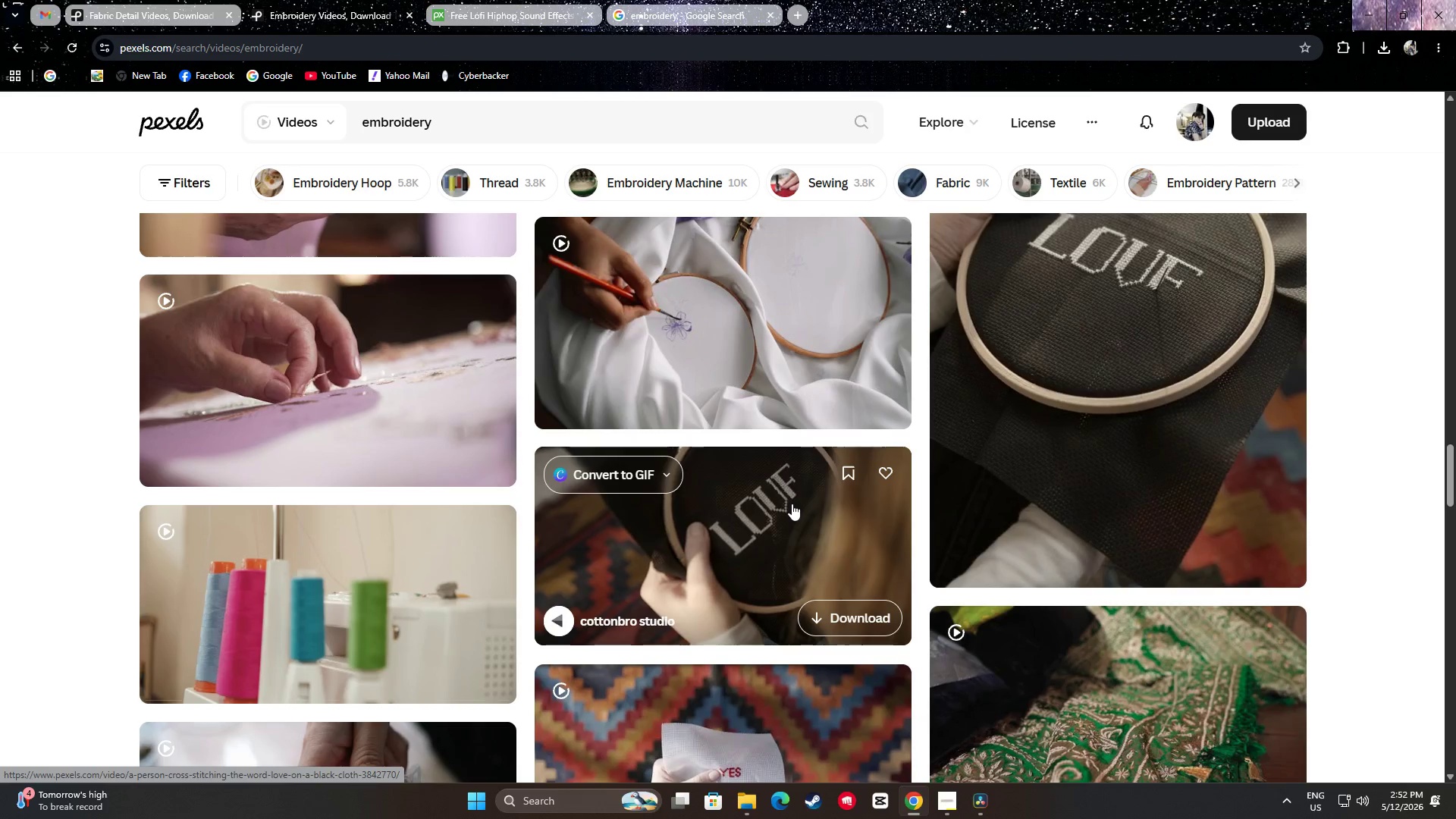 
scroll: coordinate [795, 493], scroll_direction: down, amount: 1.0
 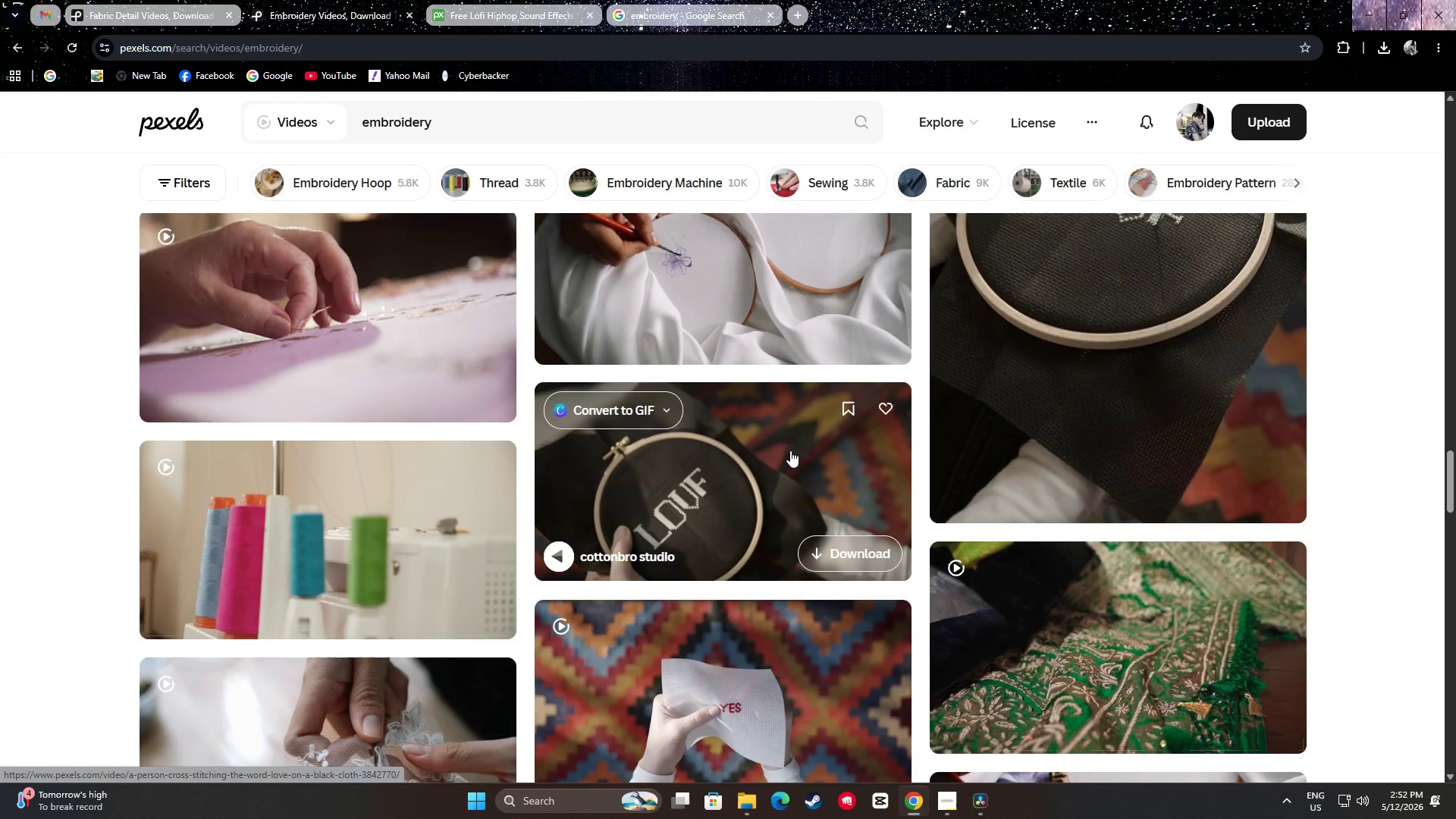 
mouse_move([774, 416])
 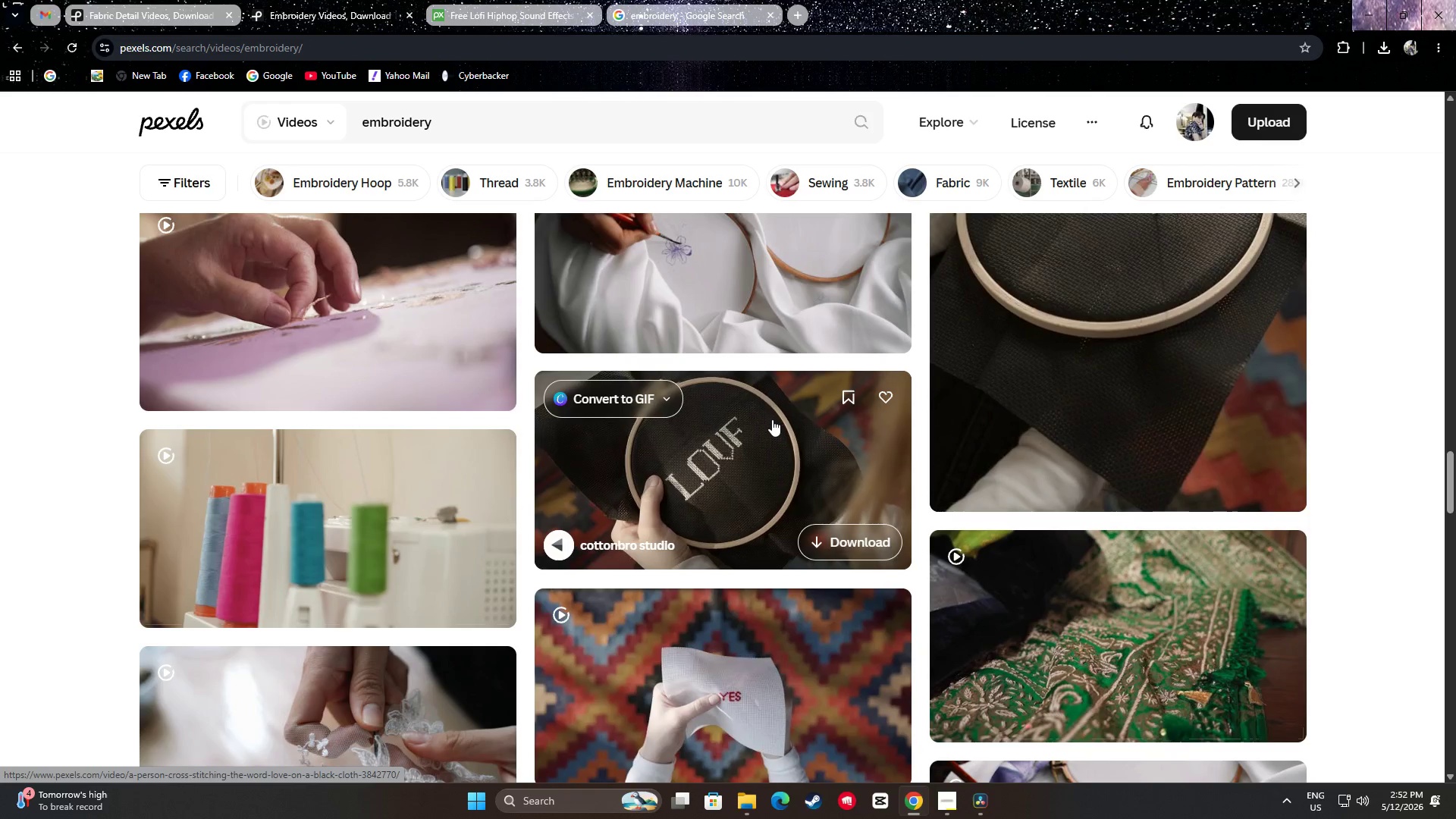 
wait(20.99)
 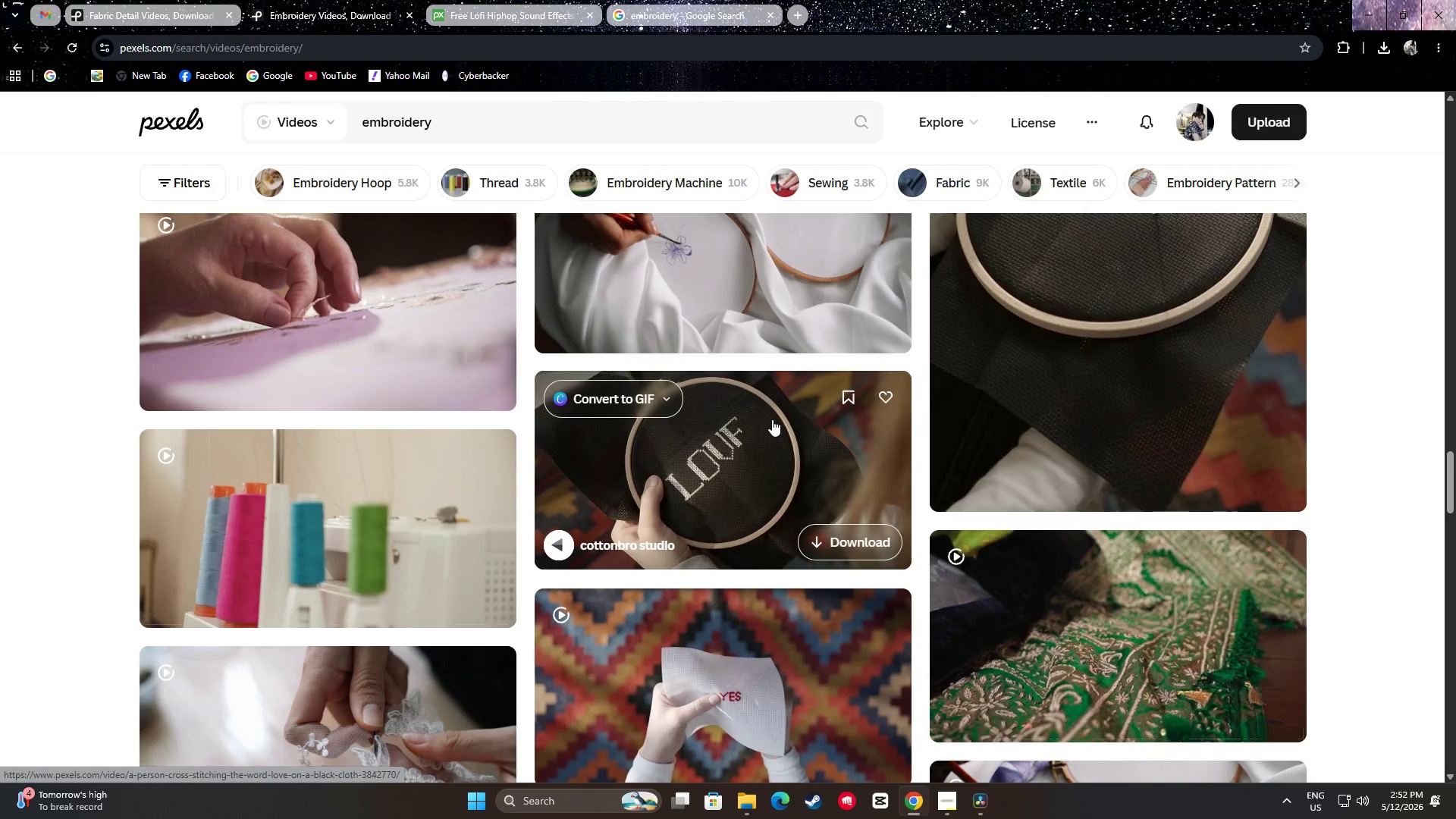 
scroll: coordinate [744, 419], scroll_direction: down, amount: 18.0
 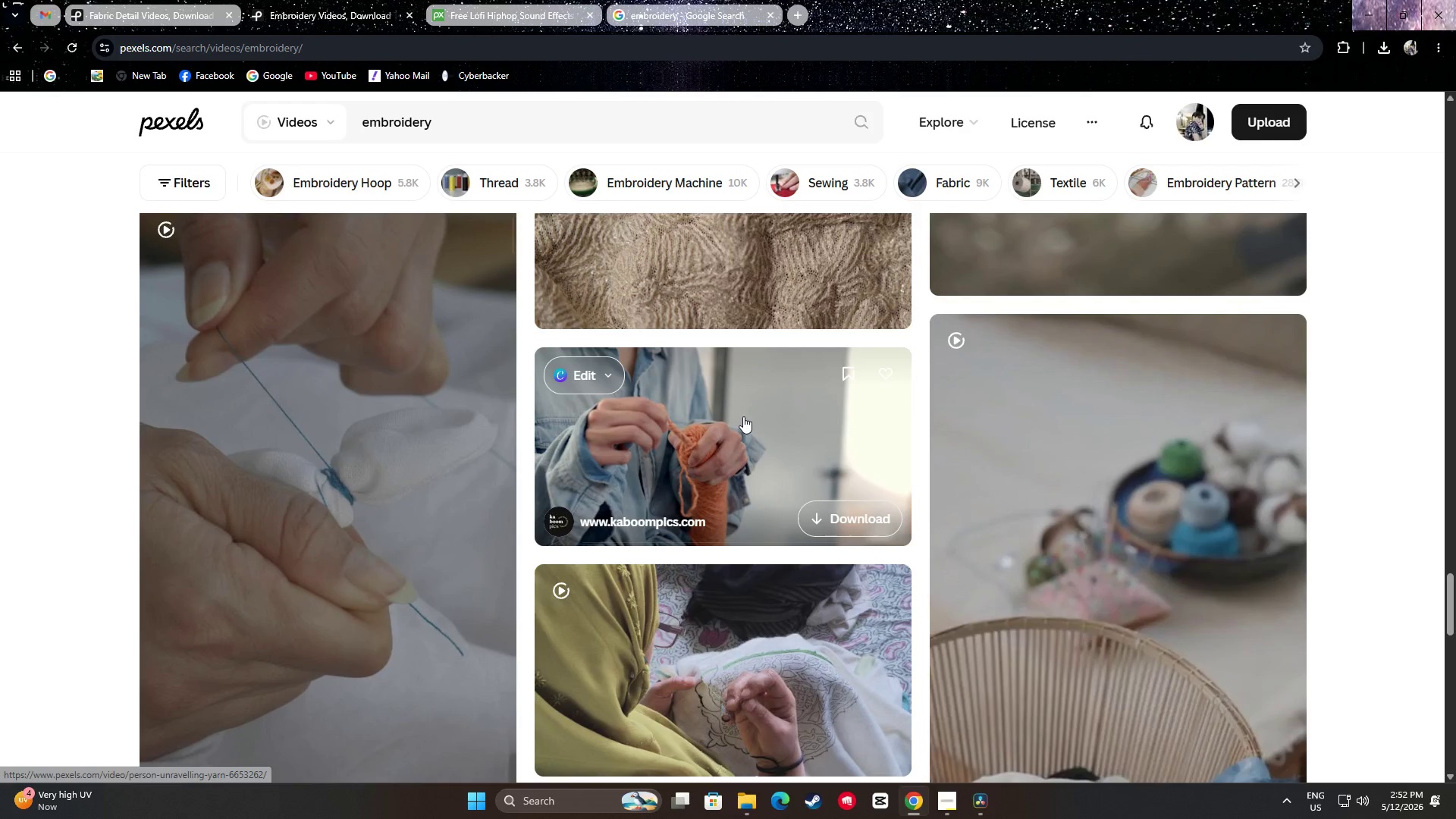 
scroll: coordinate [742, 410], scroll_direction: down, amount: 16.0
 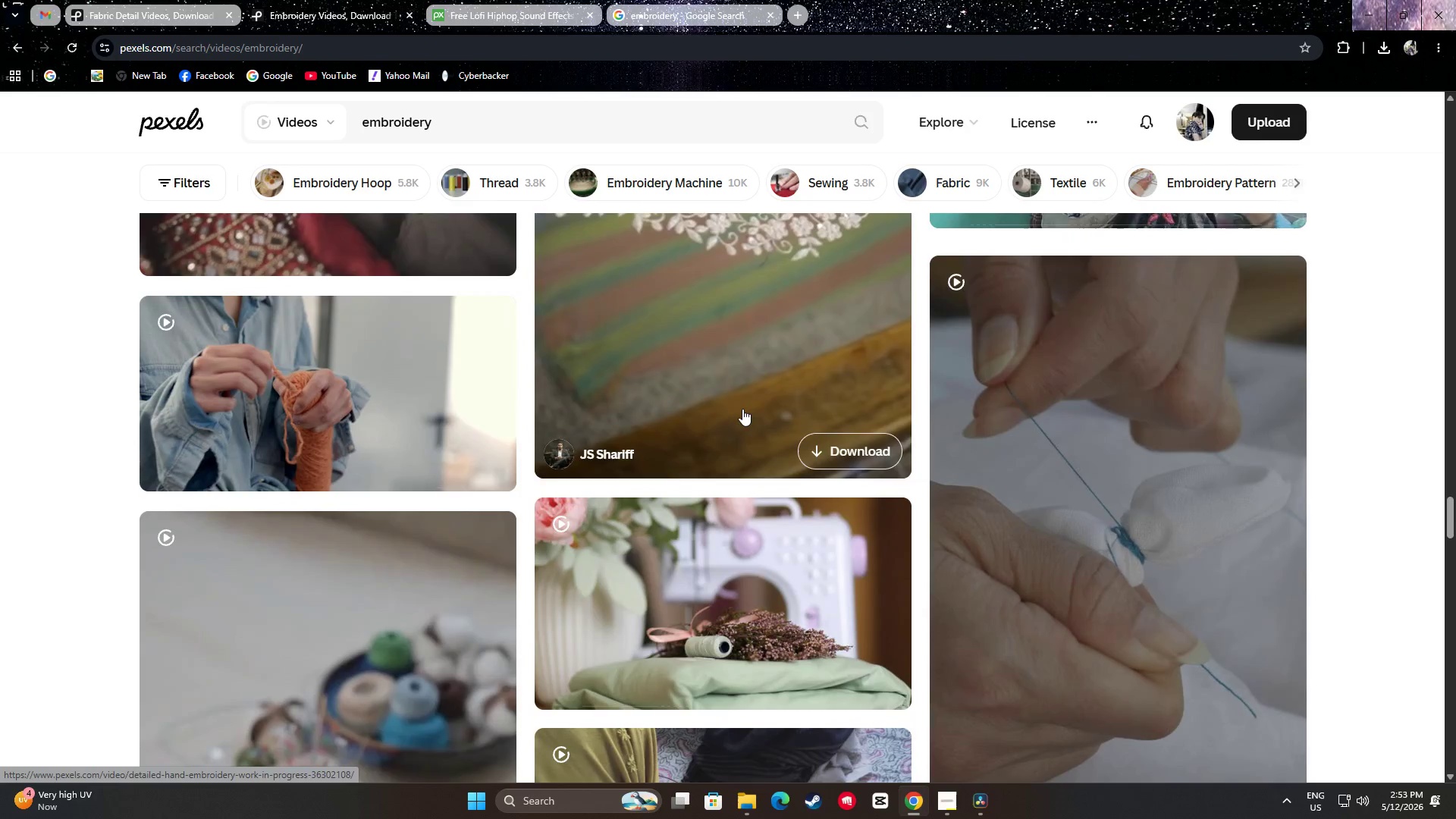 
scroll: coordinate [742, 408], scroll_direction: down, amount: 6.0
 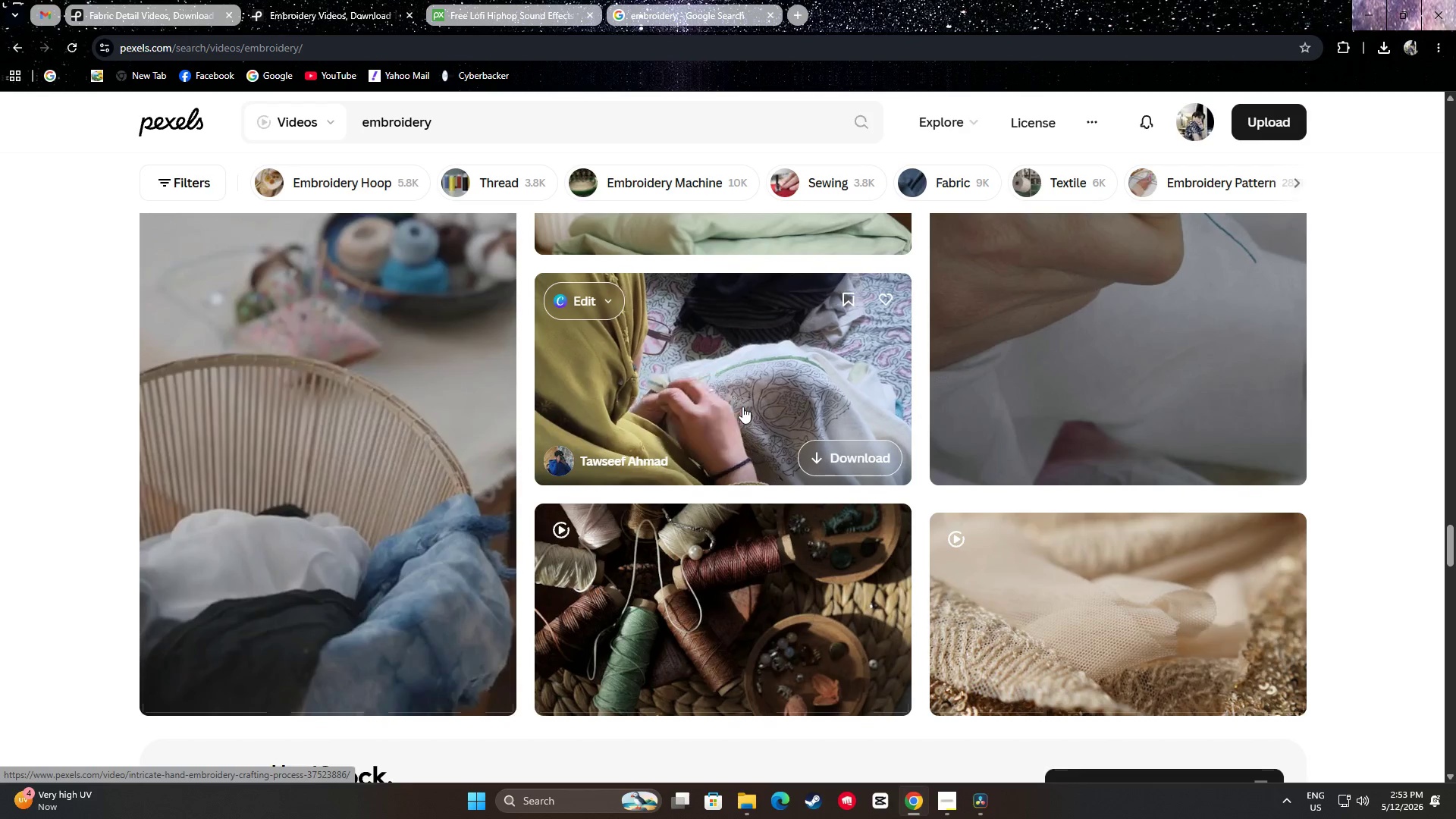 
mouse_move([795, 545])
 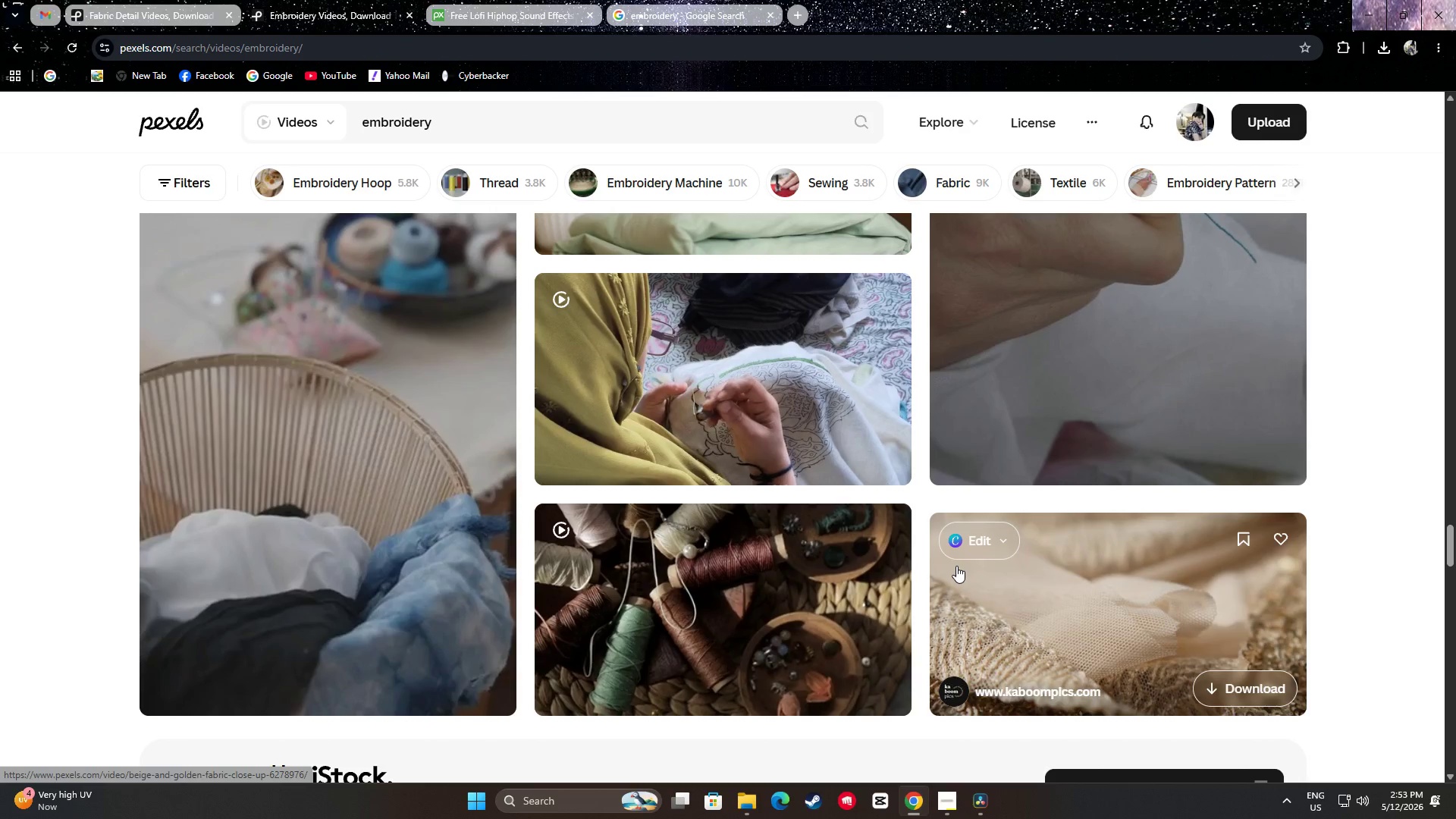 
scroll: coordinate [1395, 445], scroll_direction: down, amount: 25.0
 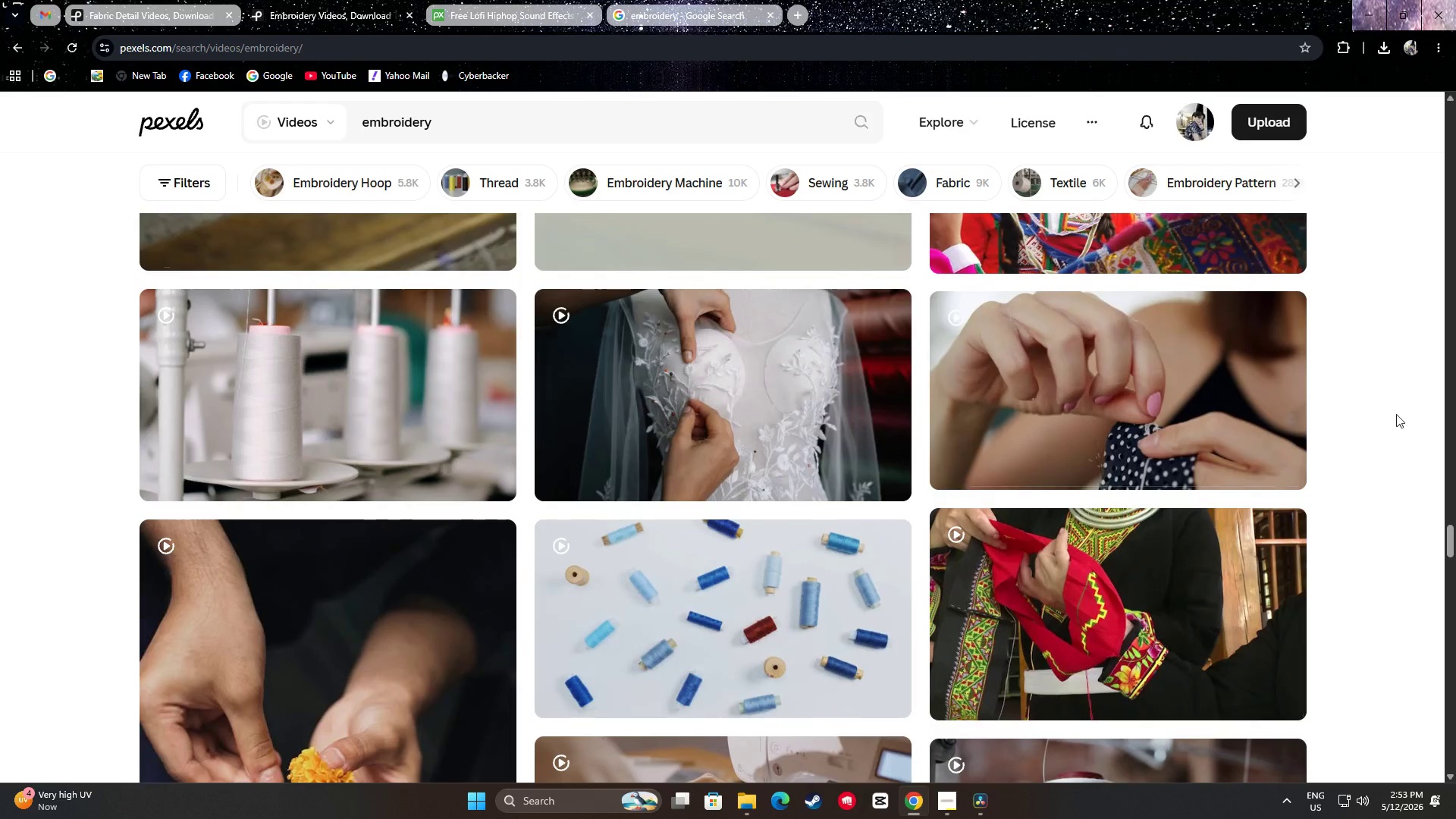 
scroll: coordinate [1385, 426], scroll_direction: down, amount: 3.0
 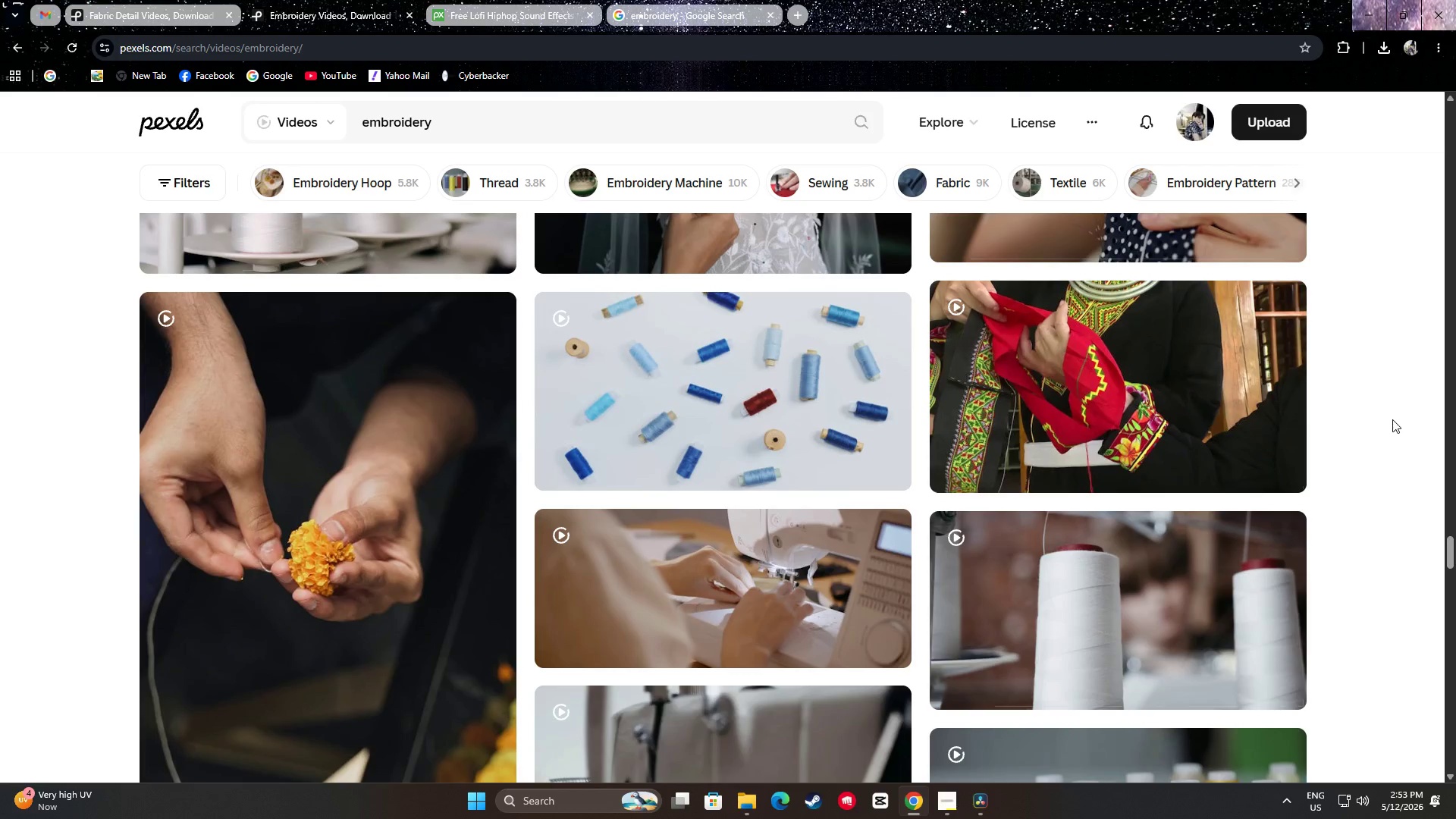 
scroll: coordinate [1398, 443], scroll_direction: up, amount: 3.0
 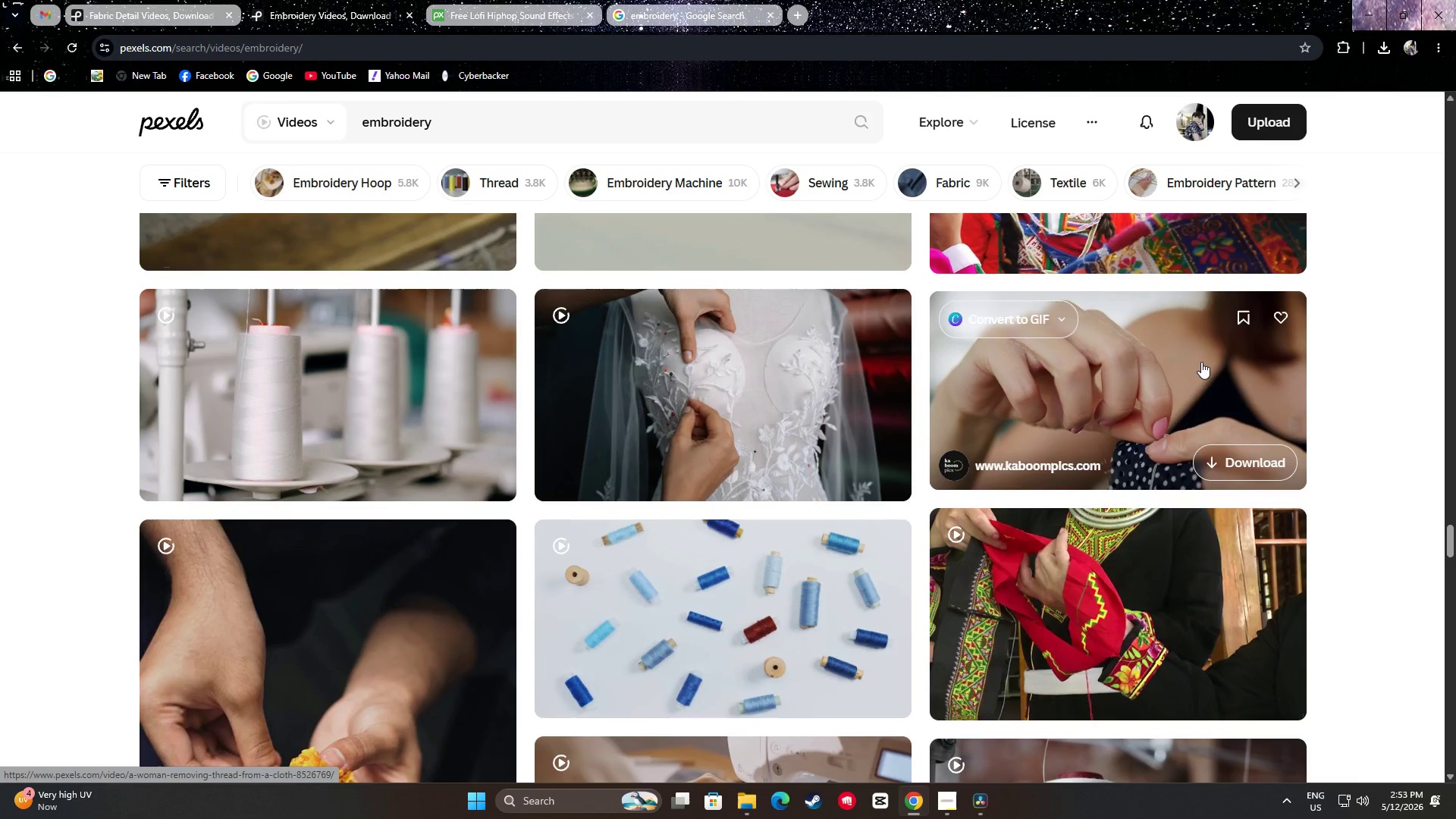 
wait(5.44)
 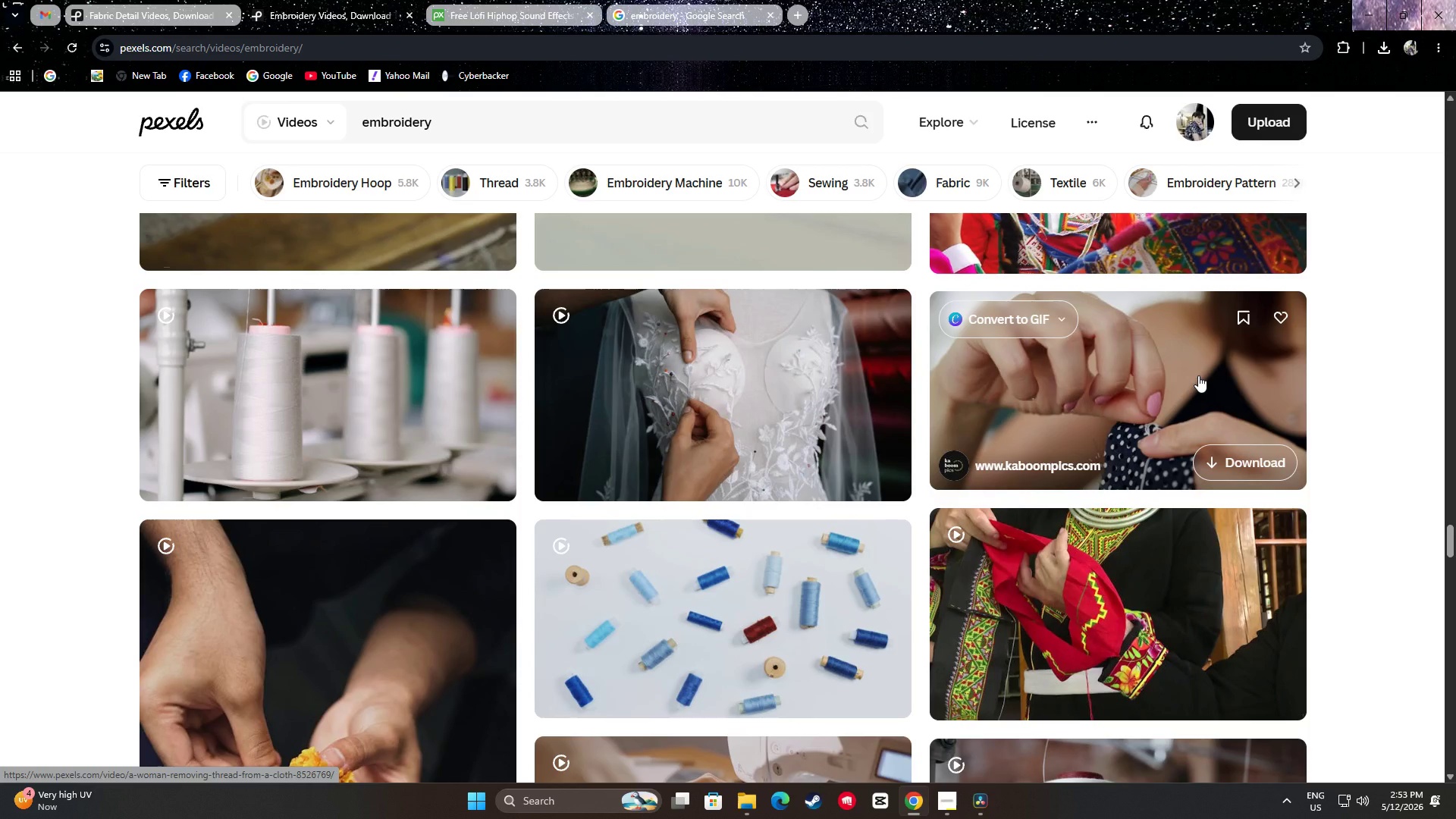 
scroll: coordinate [1336, 421], scroll_direction: down, amount: 29.0
 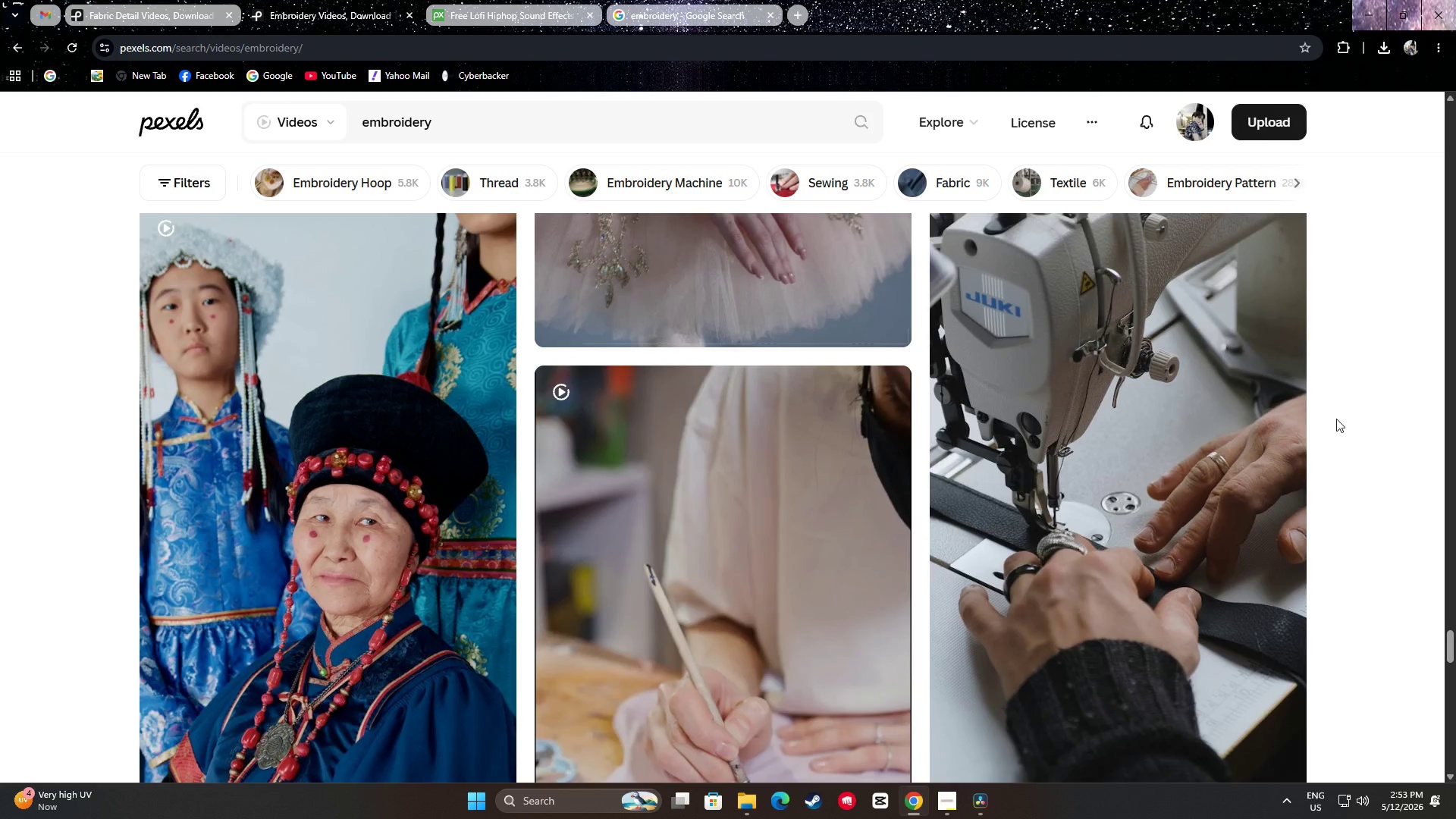 
scroll: coordinate [1332, 421], scroll_direction: down, amount: 10.0
 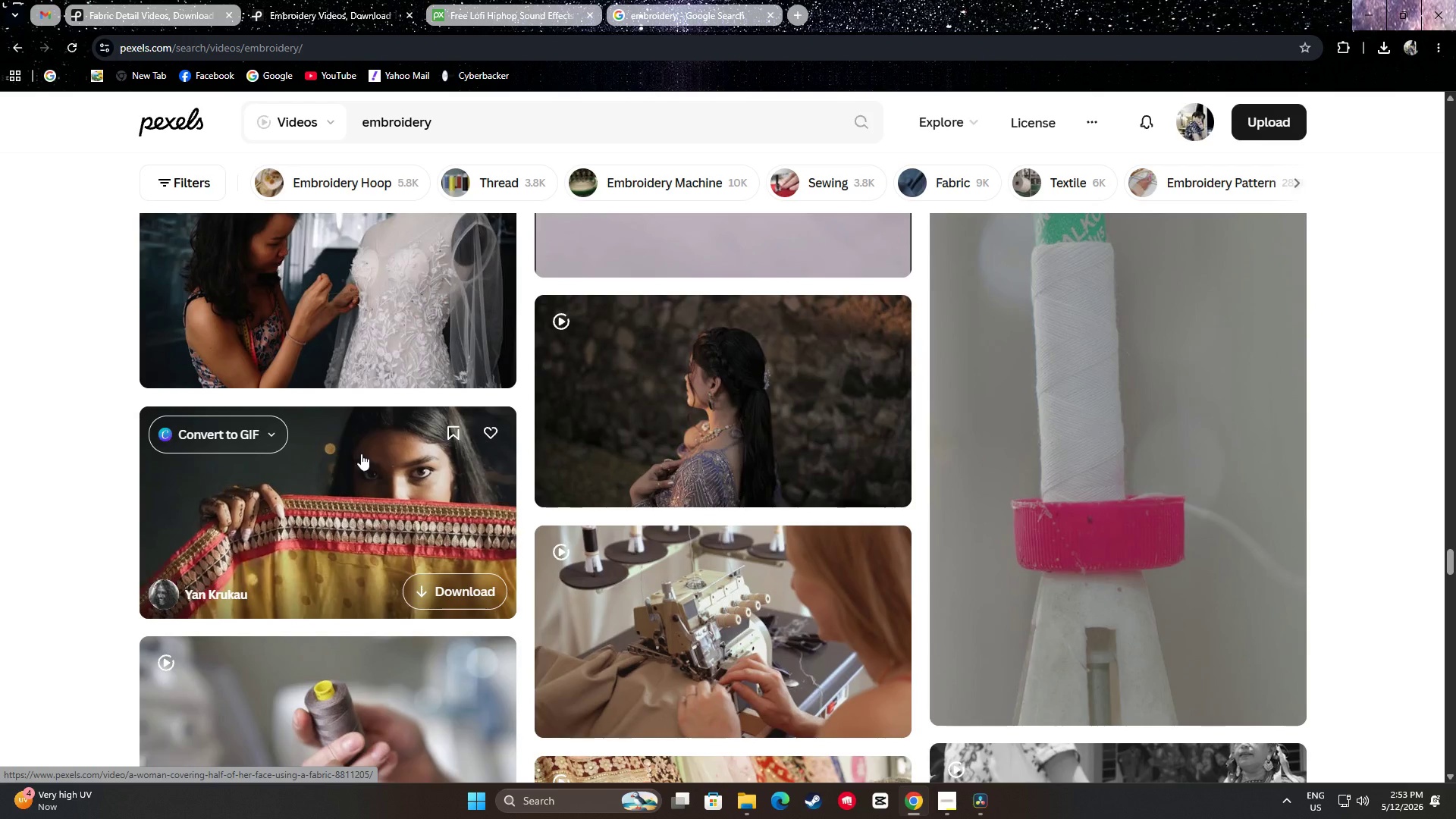 
wait(7.49)
 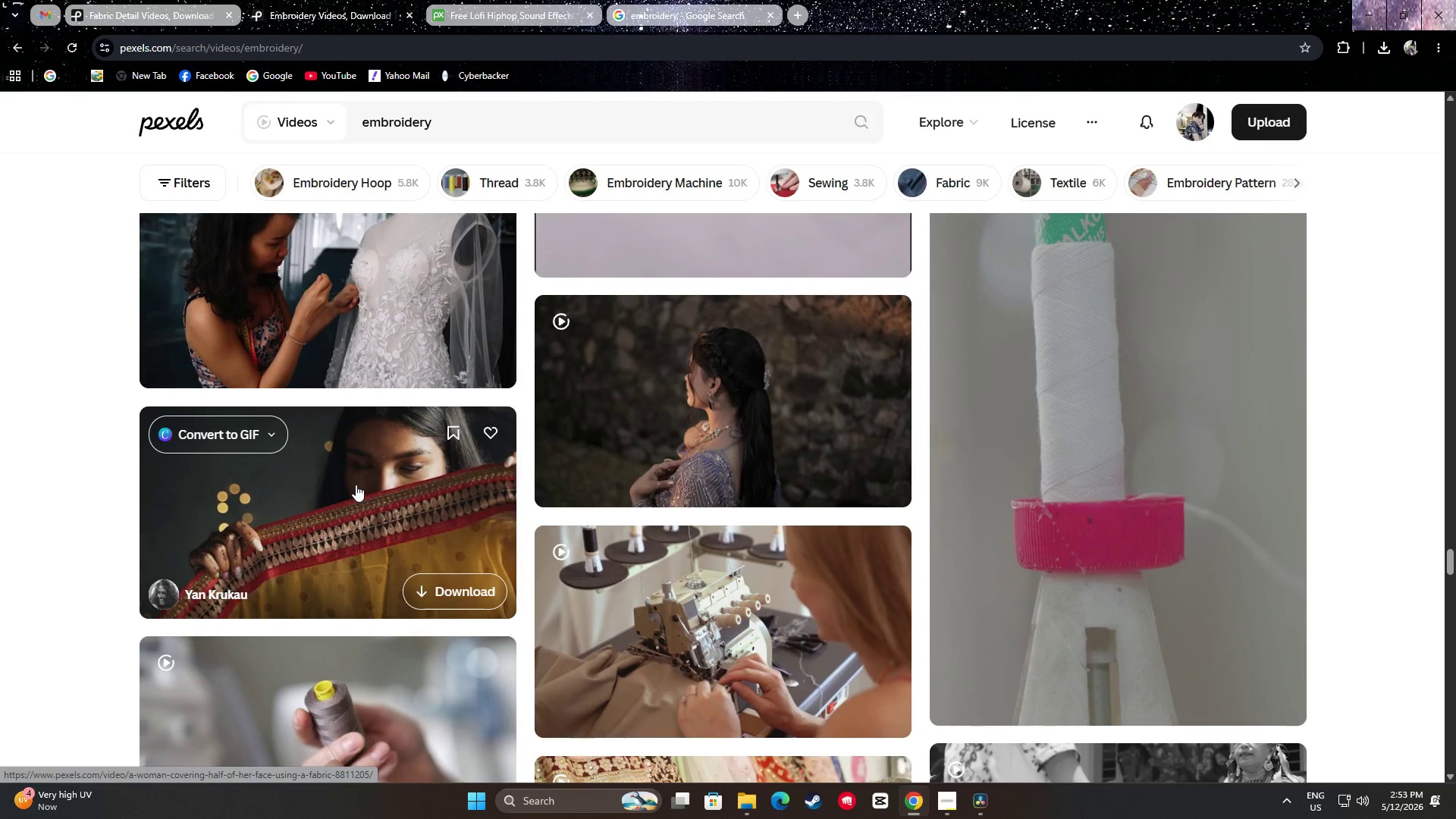 
scroll: coordinate [341, 359], scroll_direction: down, amount: 5.0
 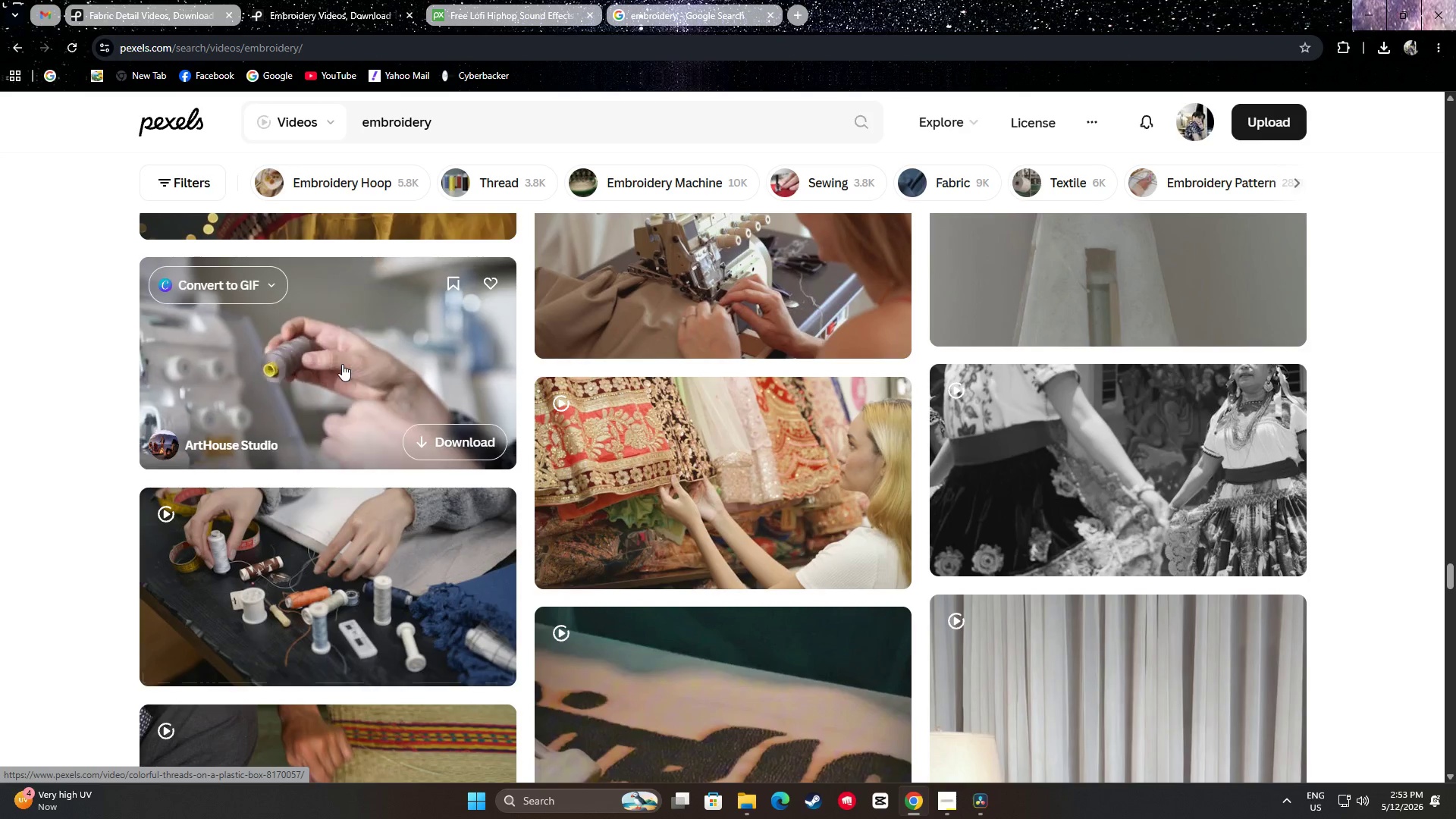 
wait(9.56)
 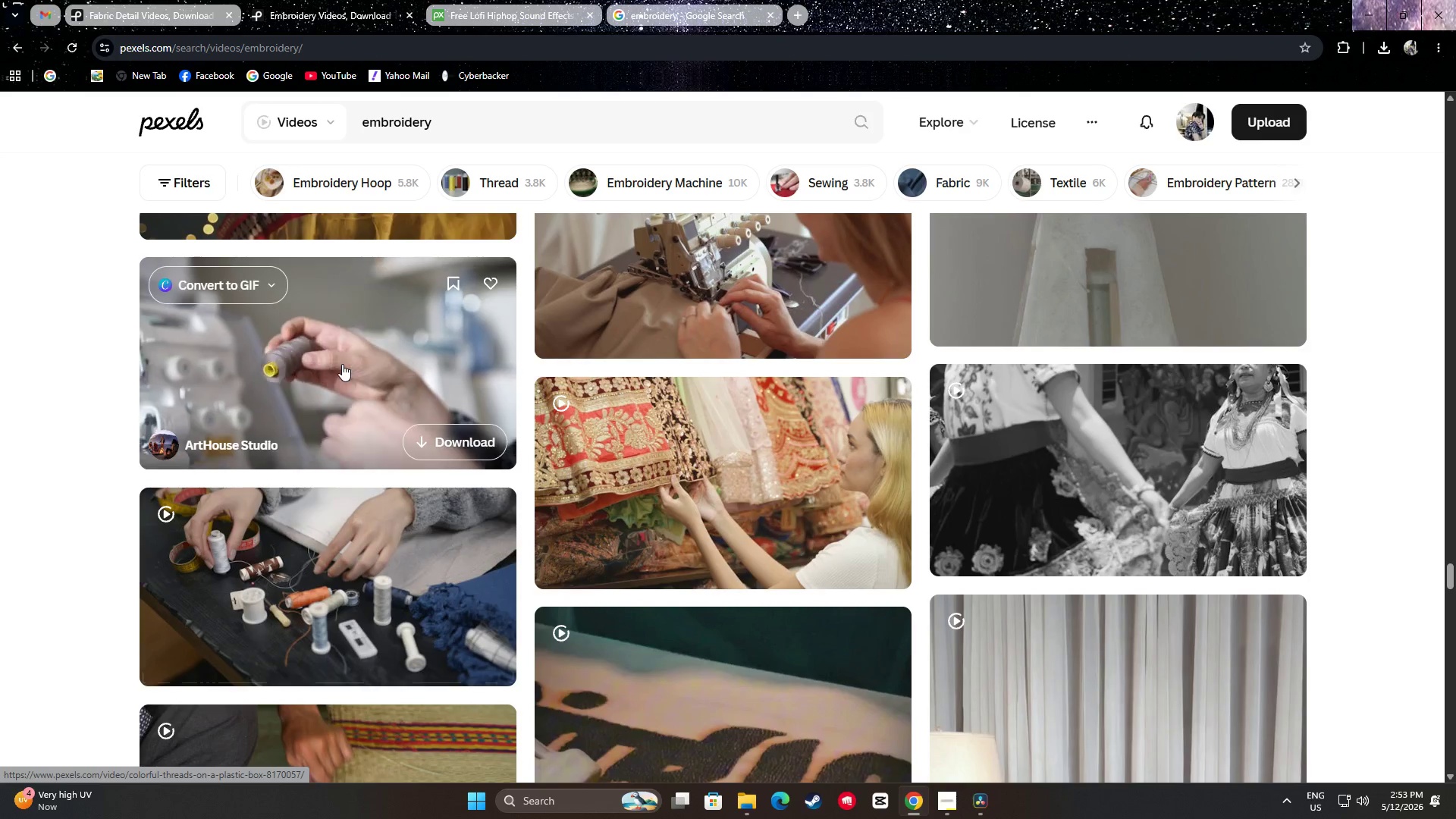 
scroll: coordinate [338, 359], scroll_direction: down, amount: 1.0
 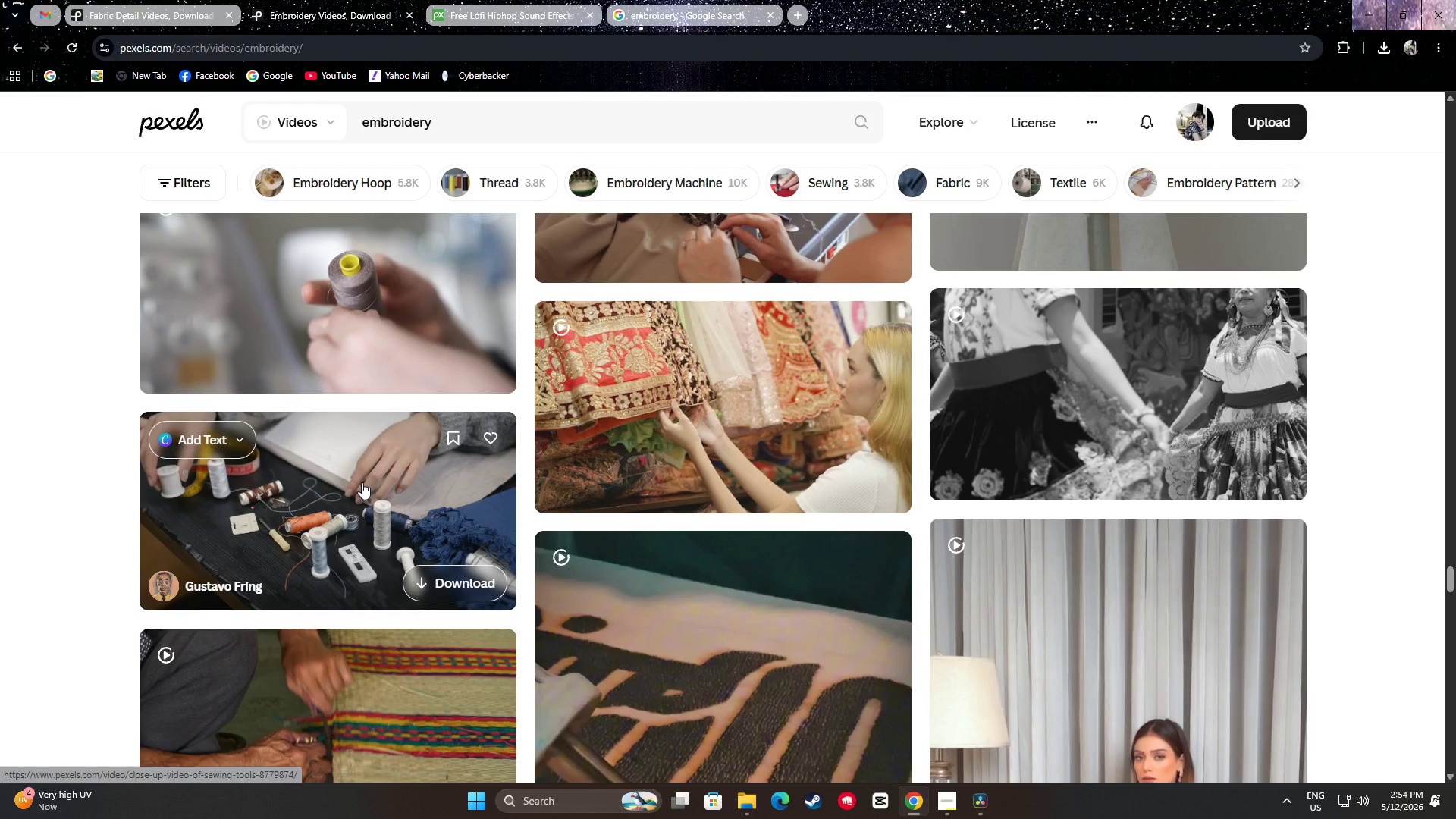 
wait(11.31)
 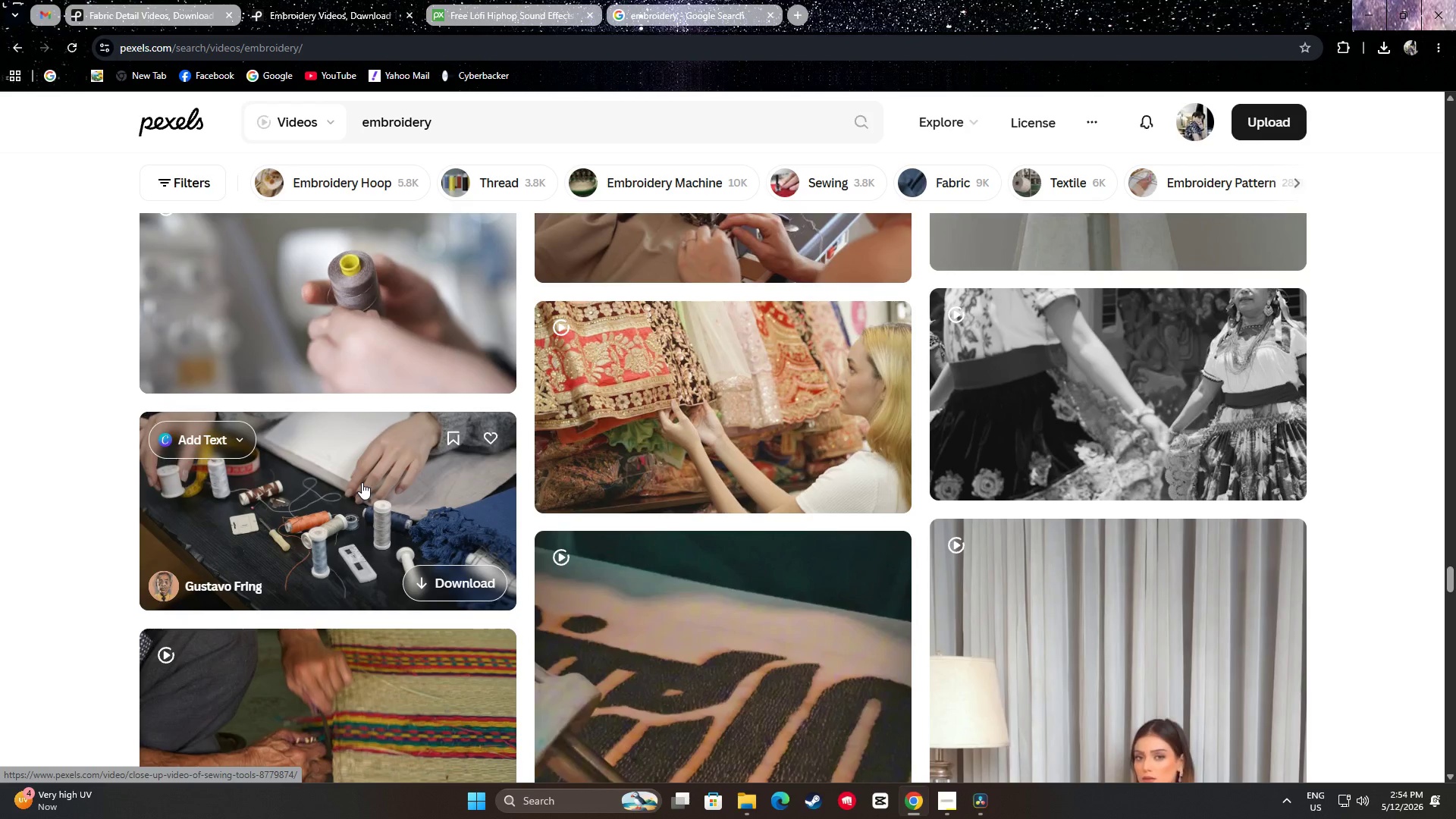 
scroll: coordinate [360, 392], scroll_direction: down, amount: 7.0
 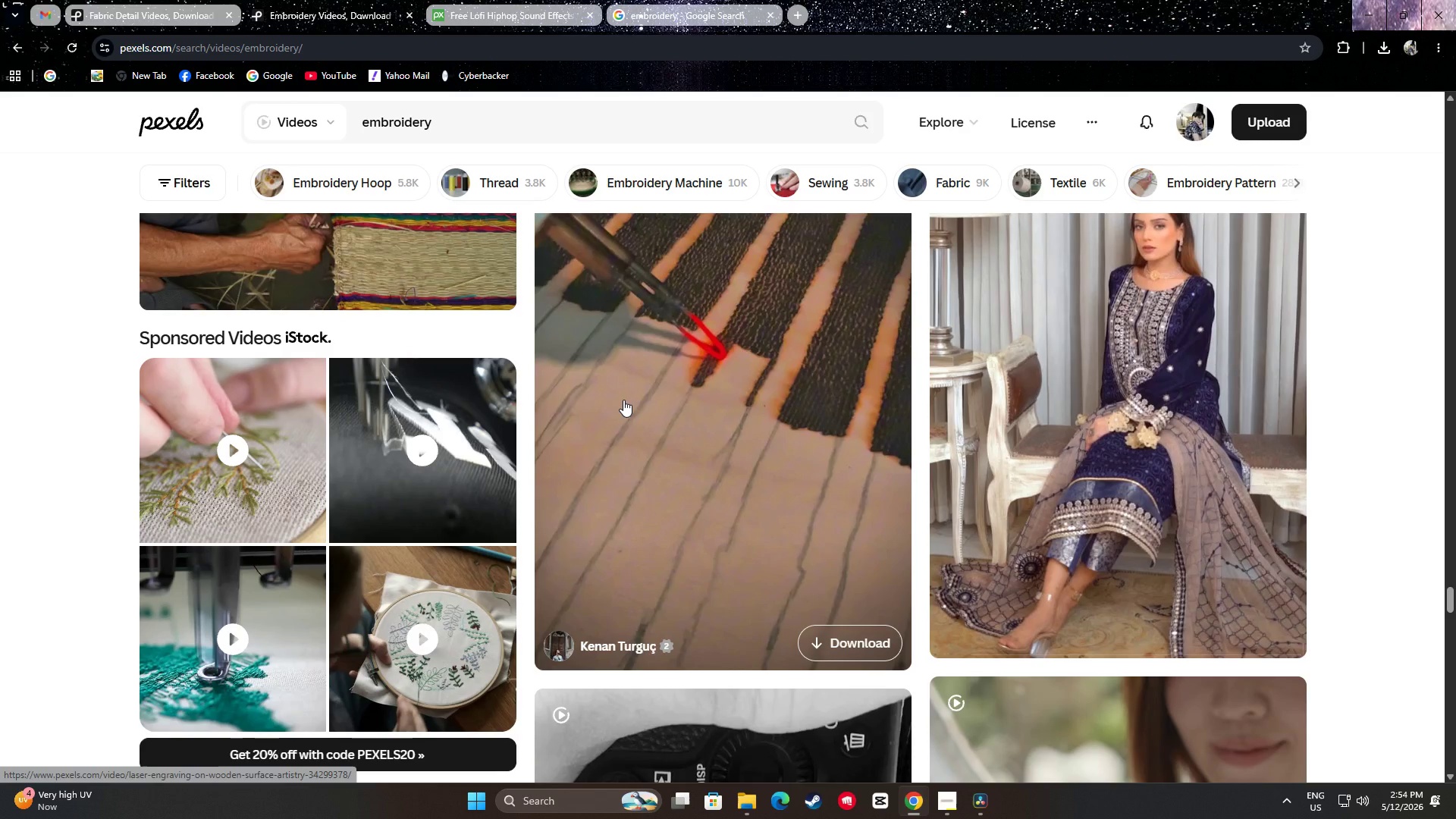 
scroll: coordinate [623, 399], scroll_direction: up, amount: 1.0
 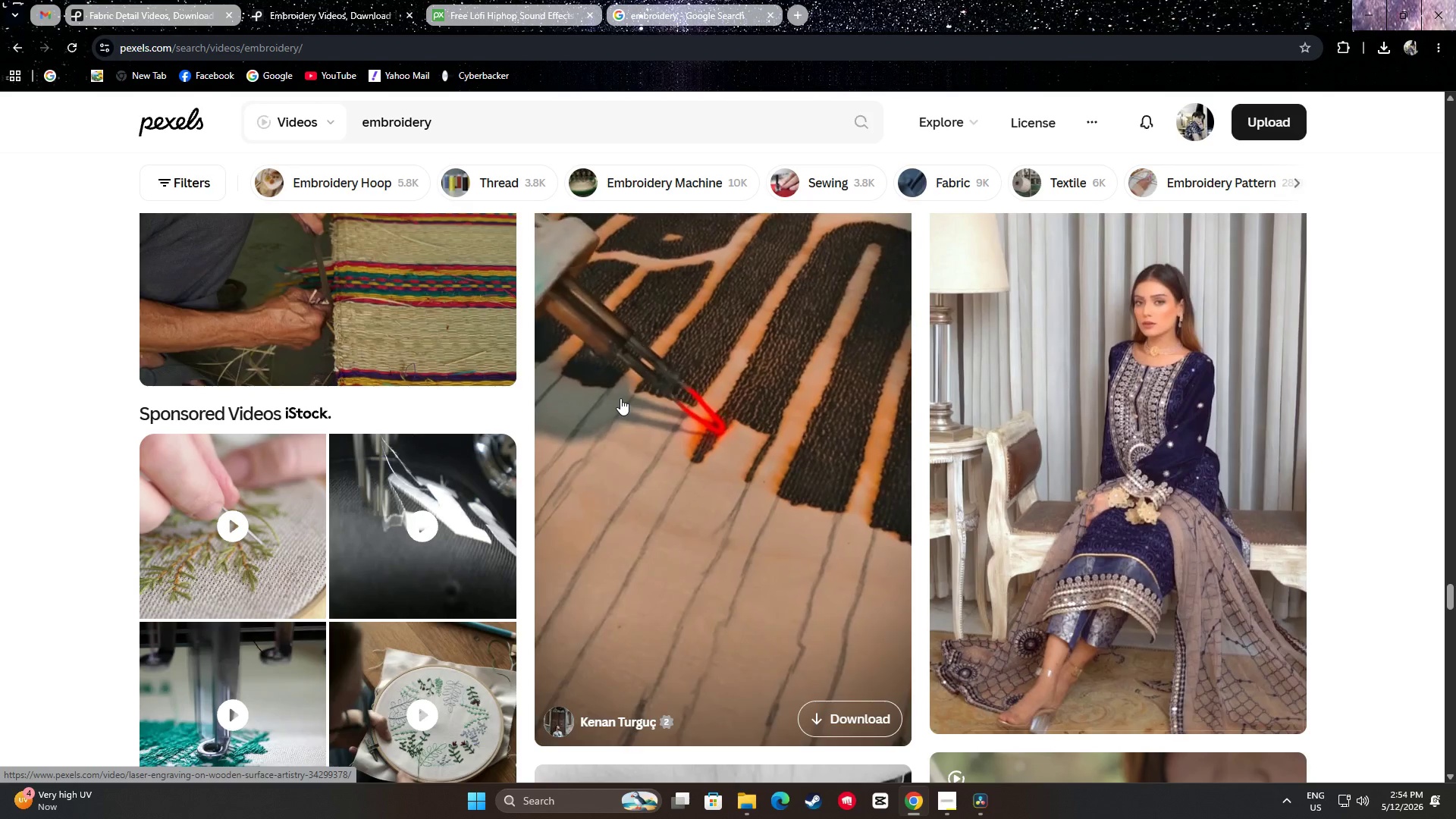 
scroll: coordinate [617, 406], scroll_direction: down, amount: 10.0
 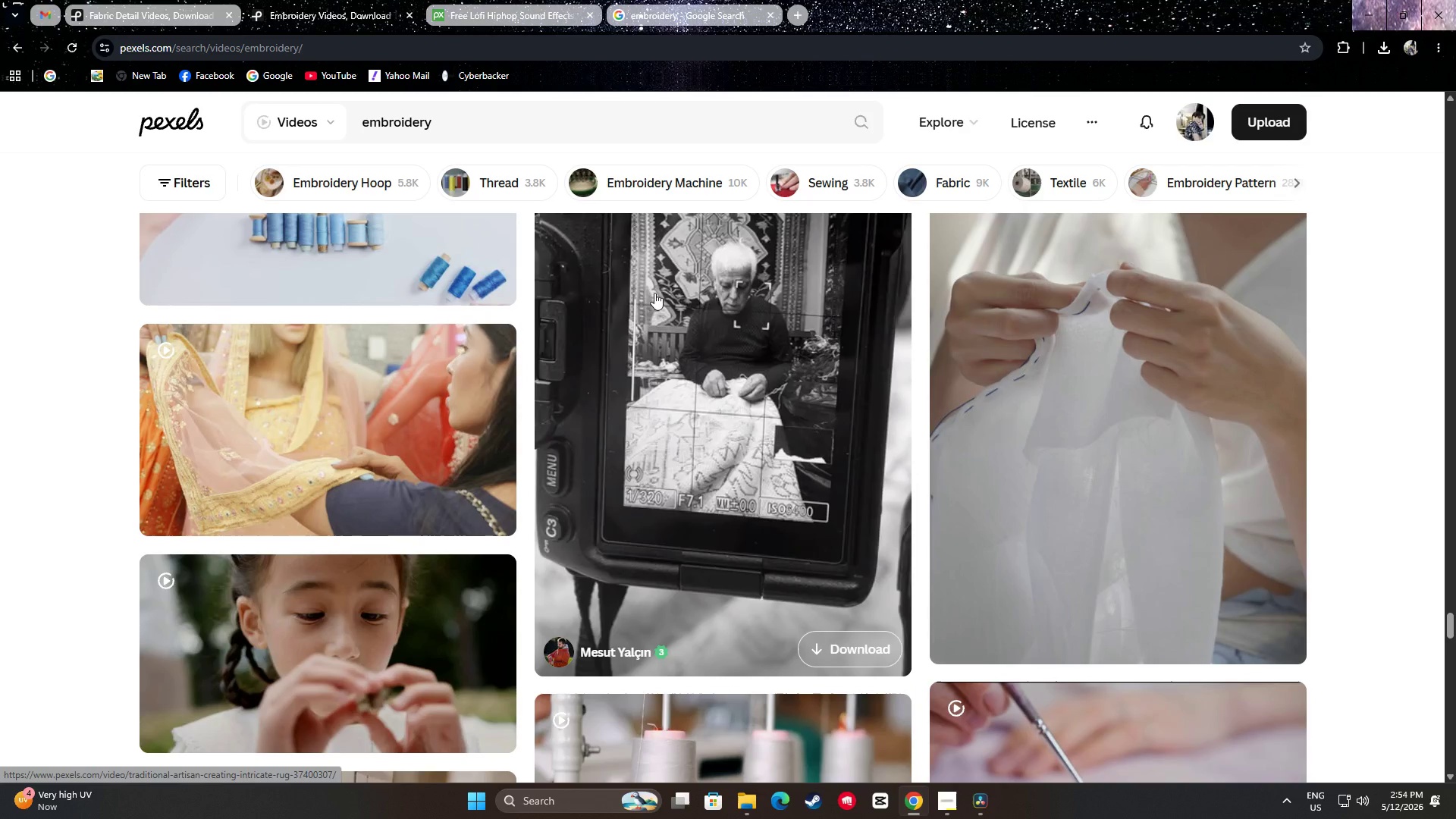 
scroll: coordinate [661, 306], scroll_direction: up, amount: 2.0
 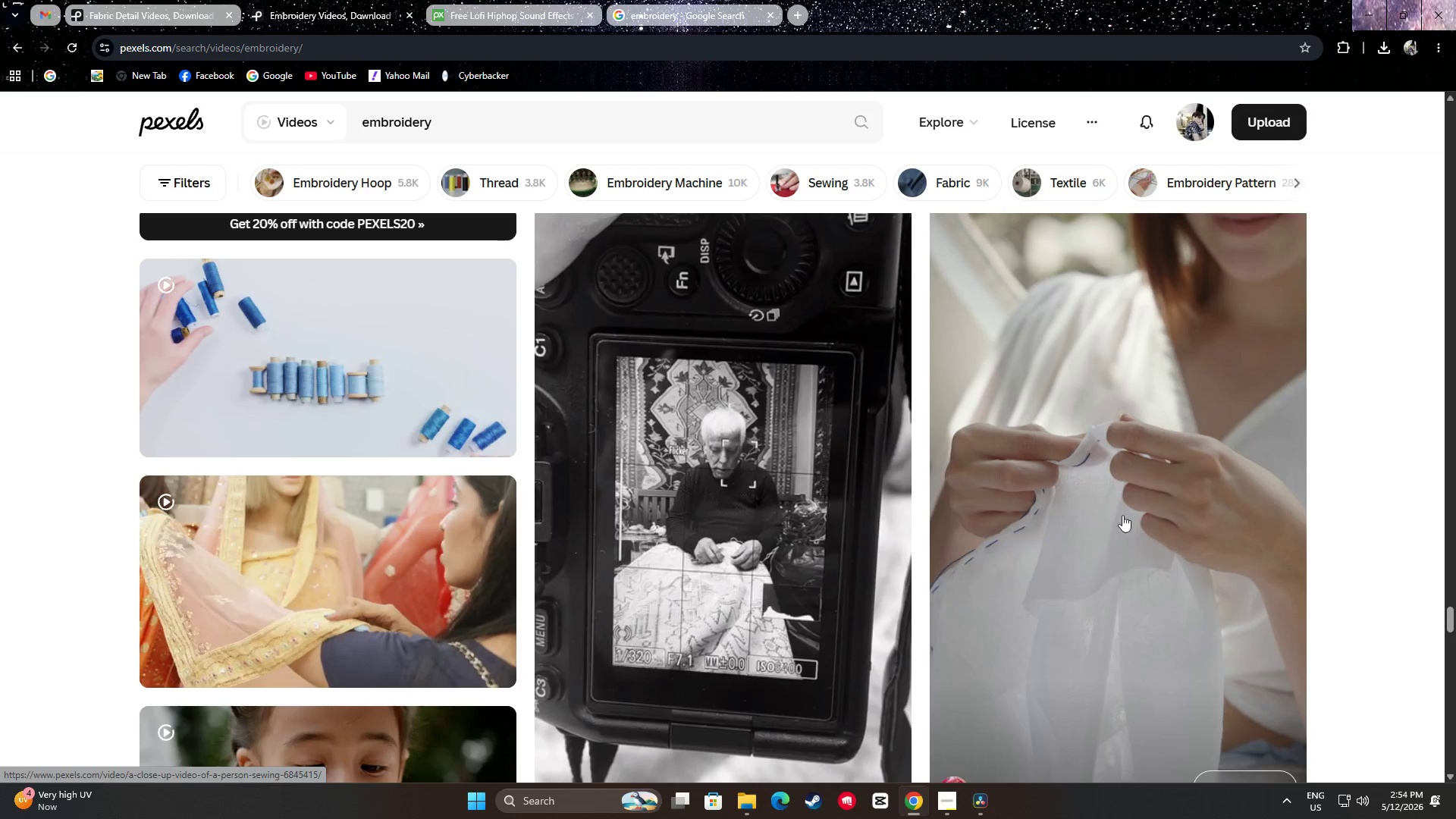 
scroll: coordinate [772, 366], scroll_direction: down, amount: 10.0
 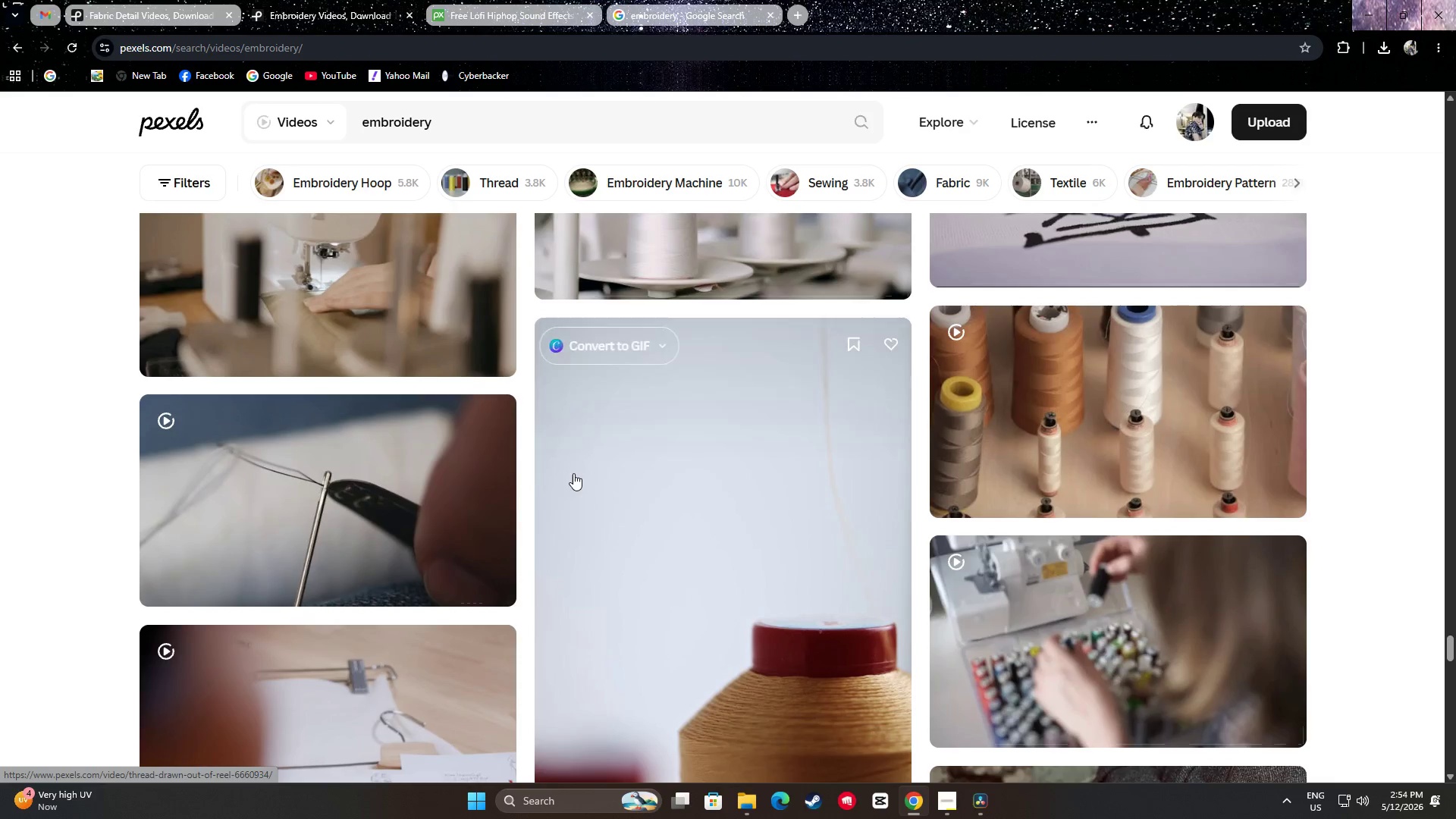 
scroll: coordinate [572, 460], scroll_direction: up, amount: 2.0
 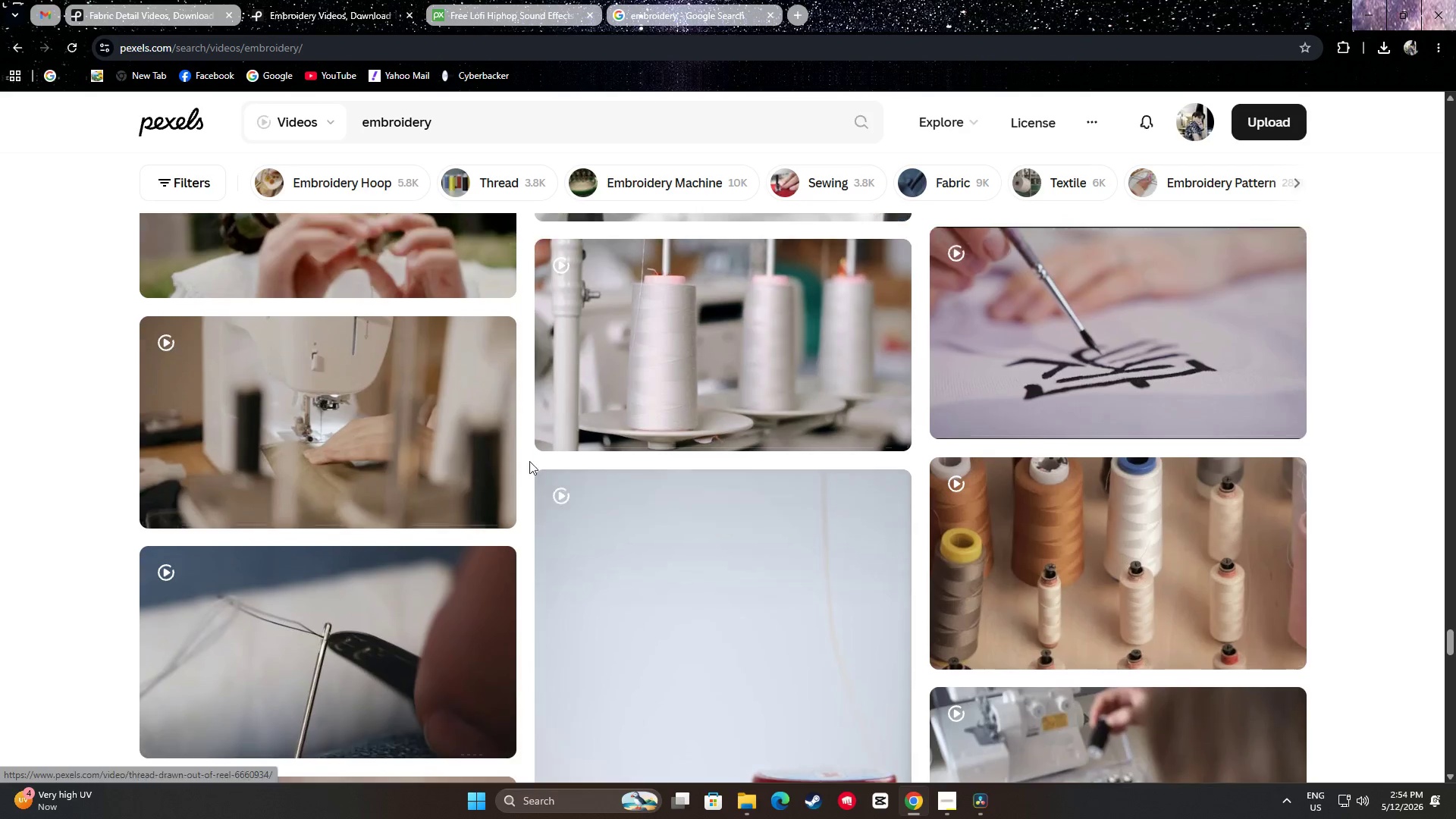 
mouse_move([418, 419])
 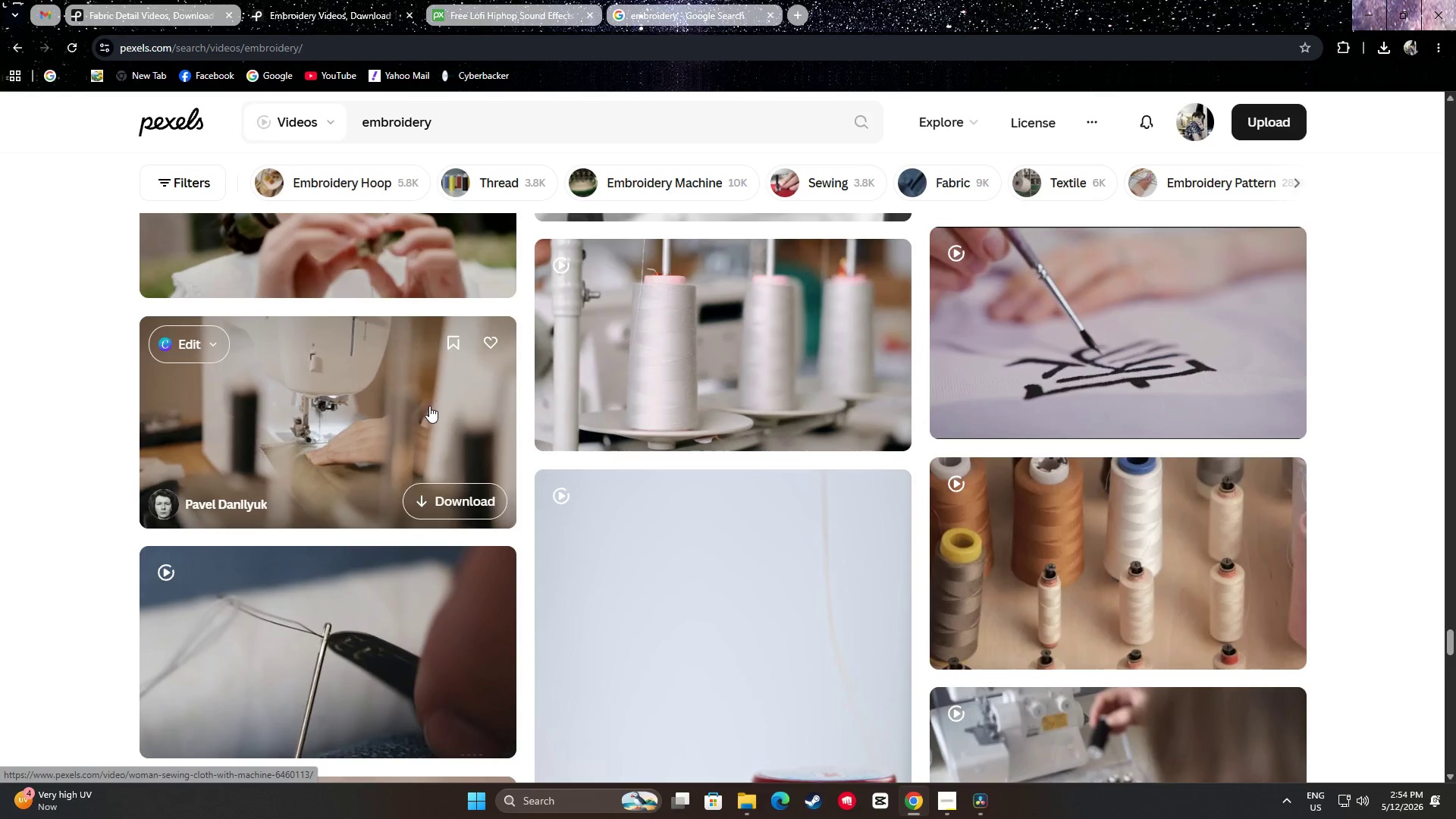 
scroll: coordinate [746, 333], scroll_direction: down, amount: 26.0
 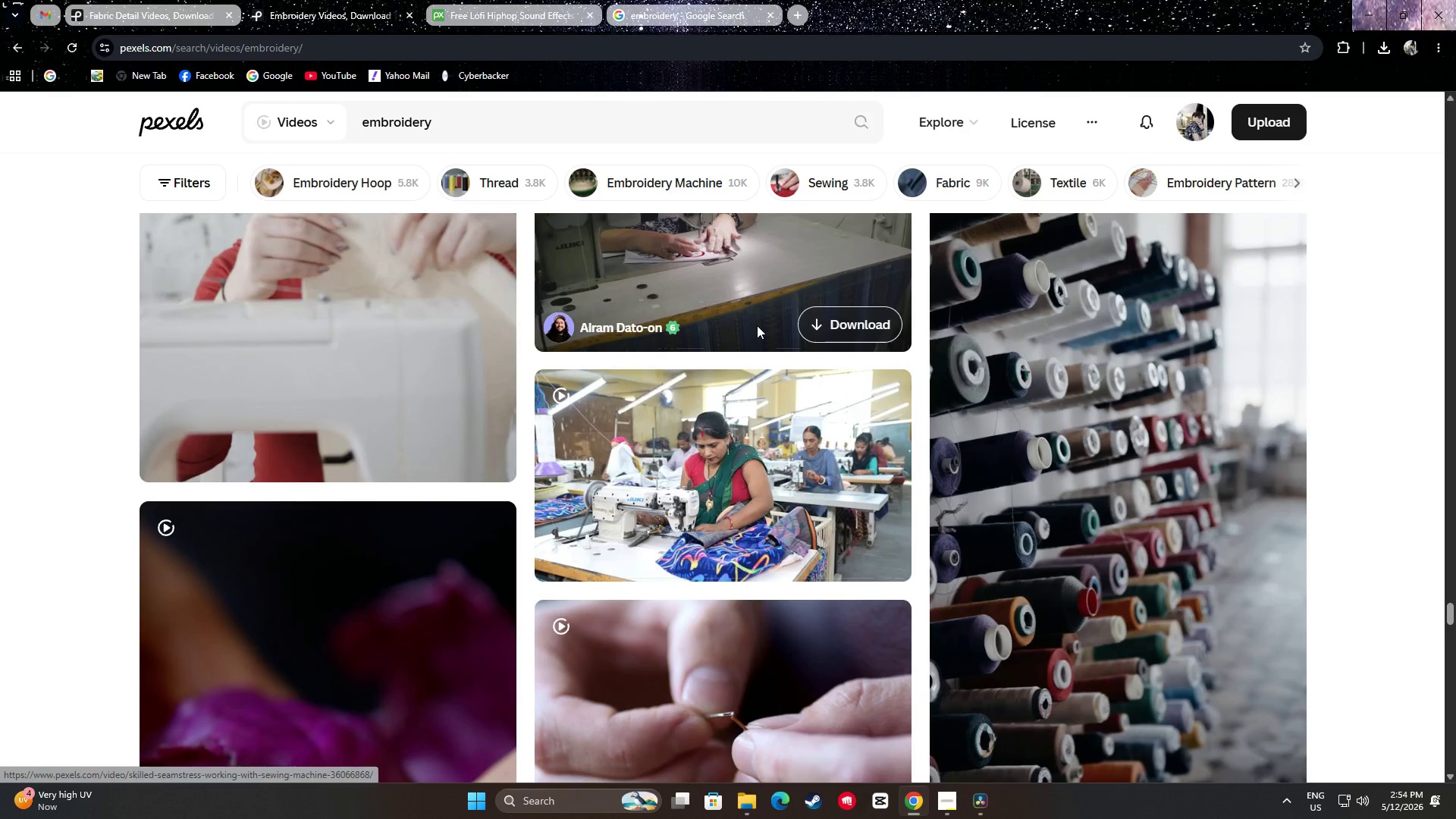 
scroll: coordinate [756, 360], scroll_direction: down, amount: 38.0
 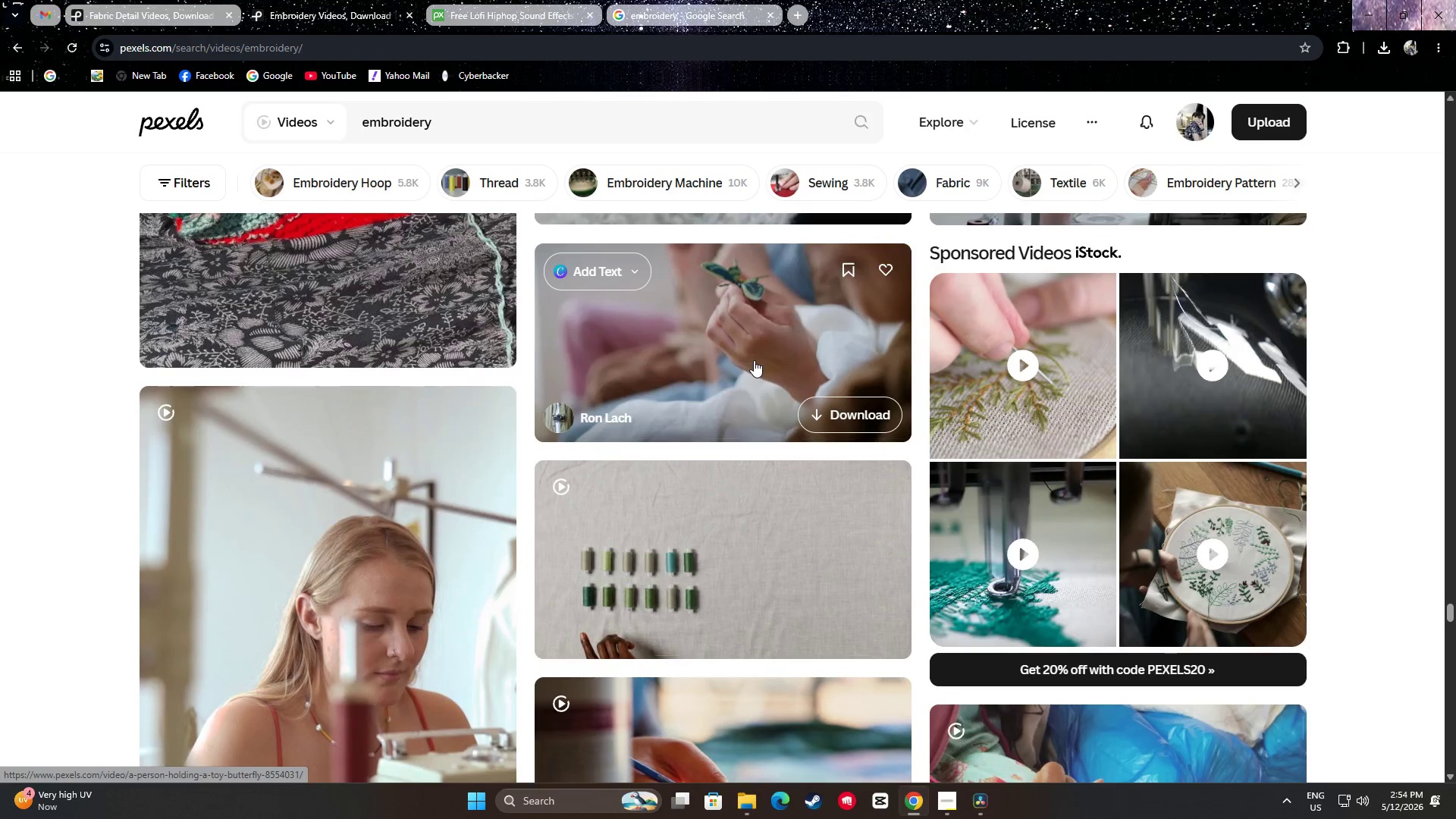 
scroll: coordinate [754, 361], scroll_direction: down, amount: 3.0
 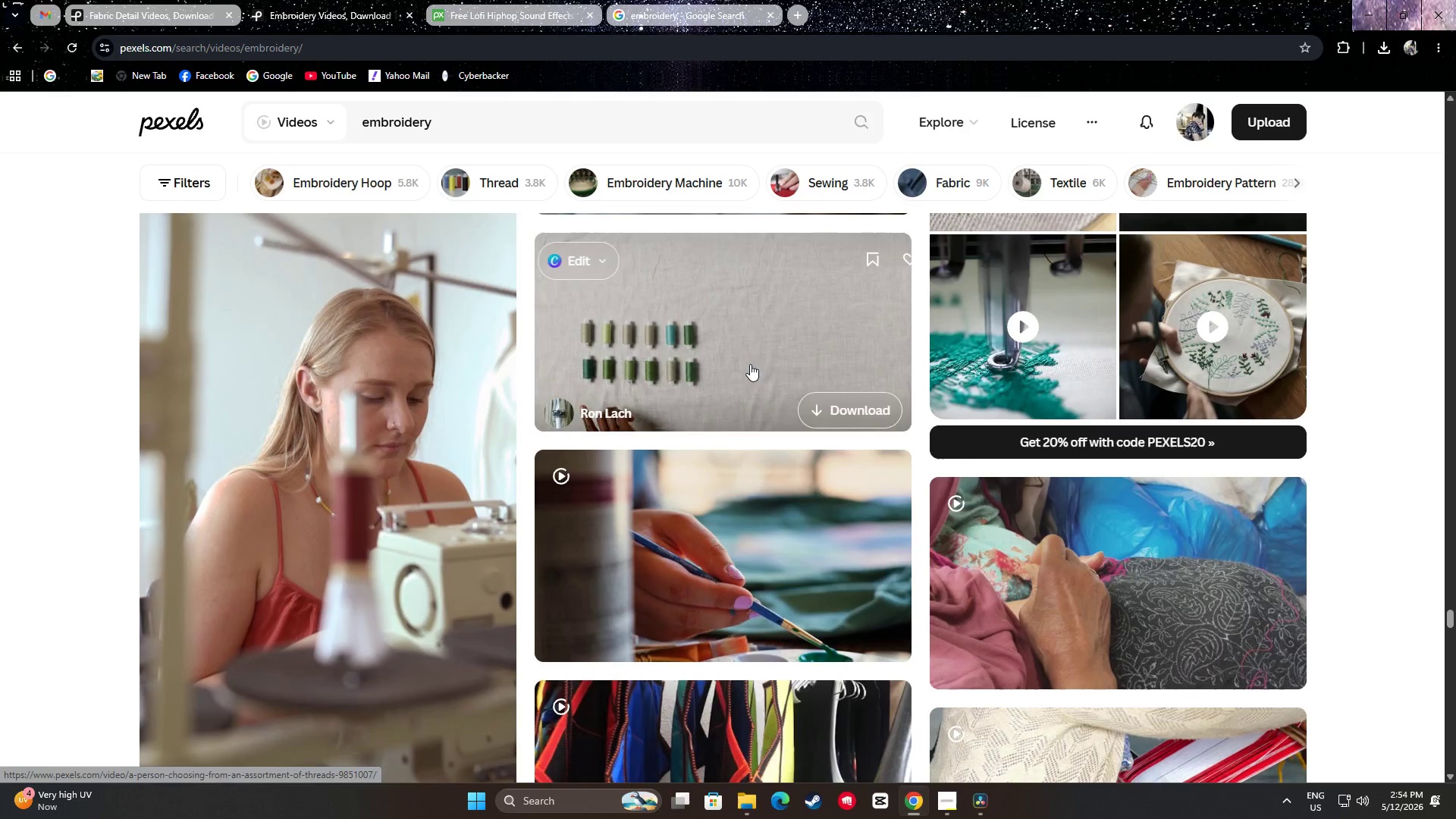 
mouse_move([758, 348])
 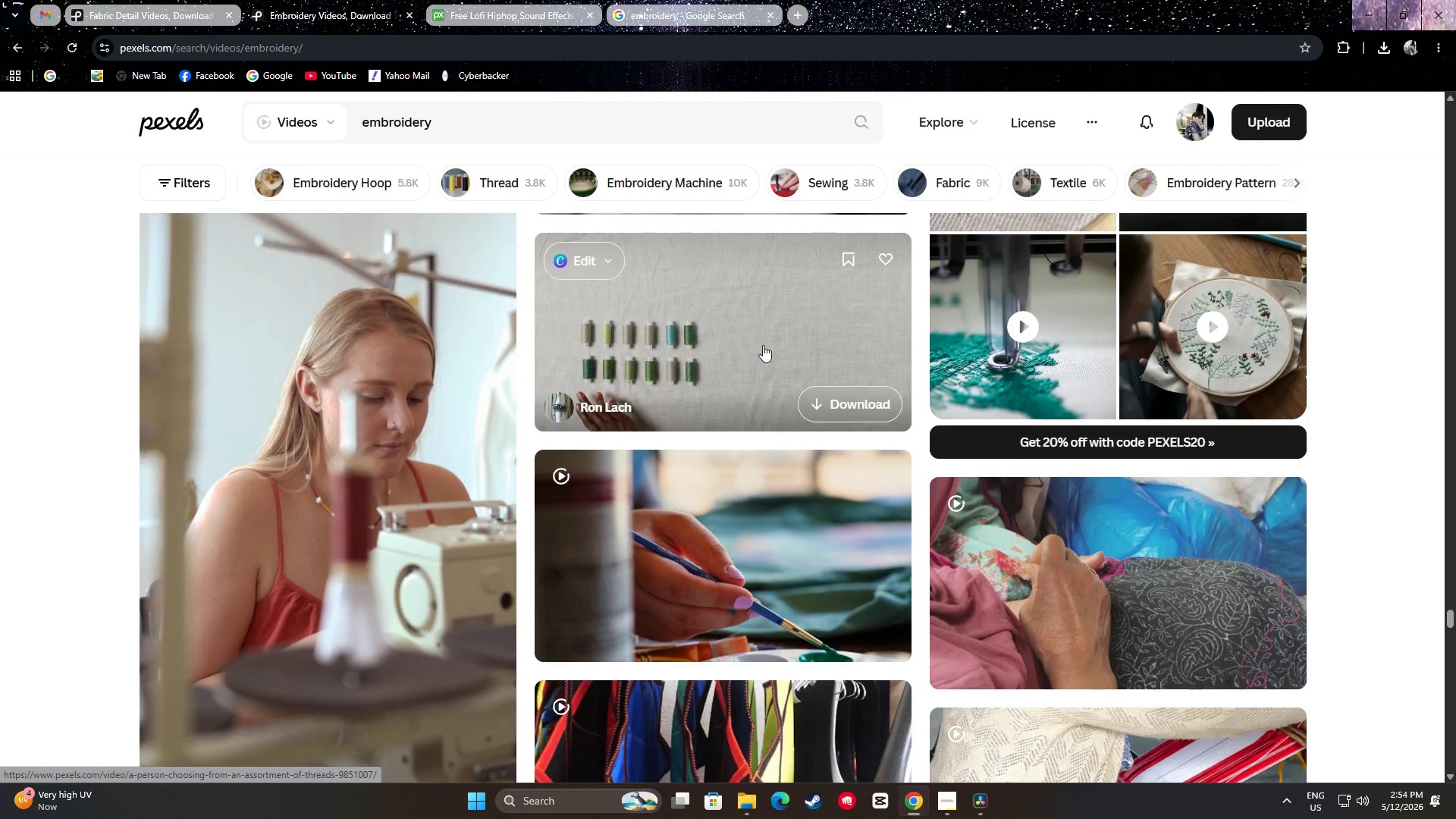 
scroll: coordinate [780, 350], scroll_direction: down, amount: 7.0
 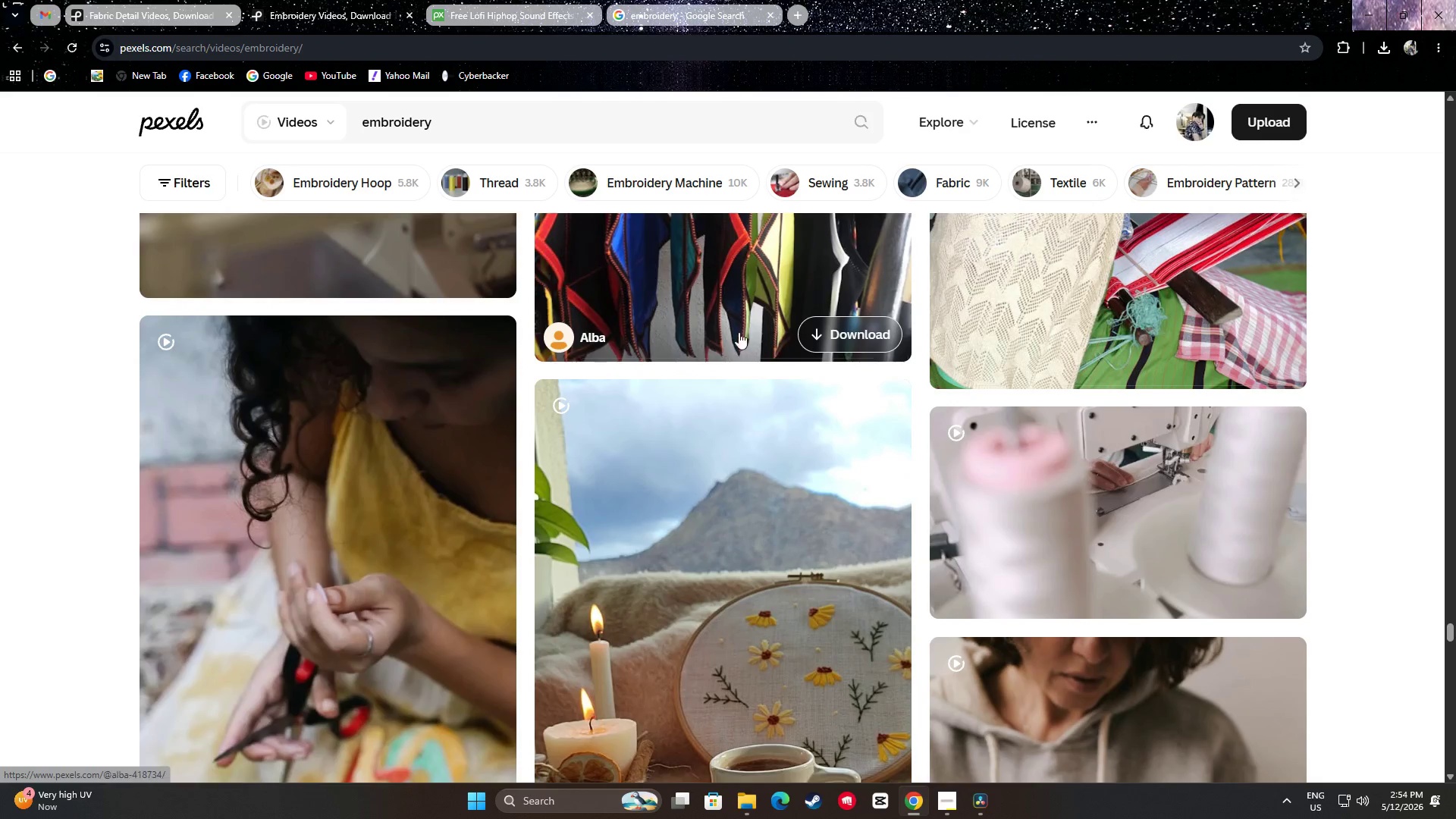 
scroll: coordinate [742, 359], scroll_direction: up, amount: 1.0
 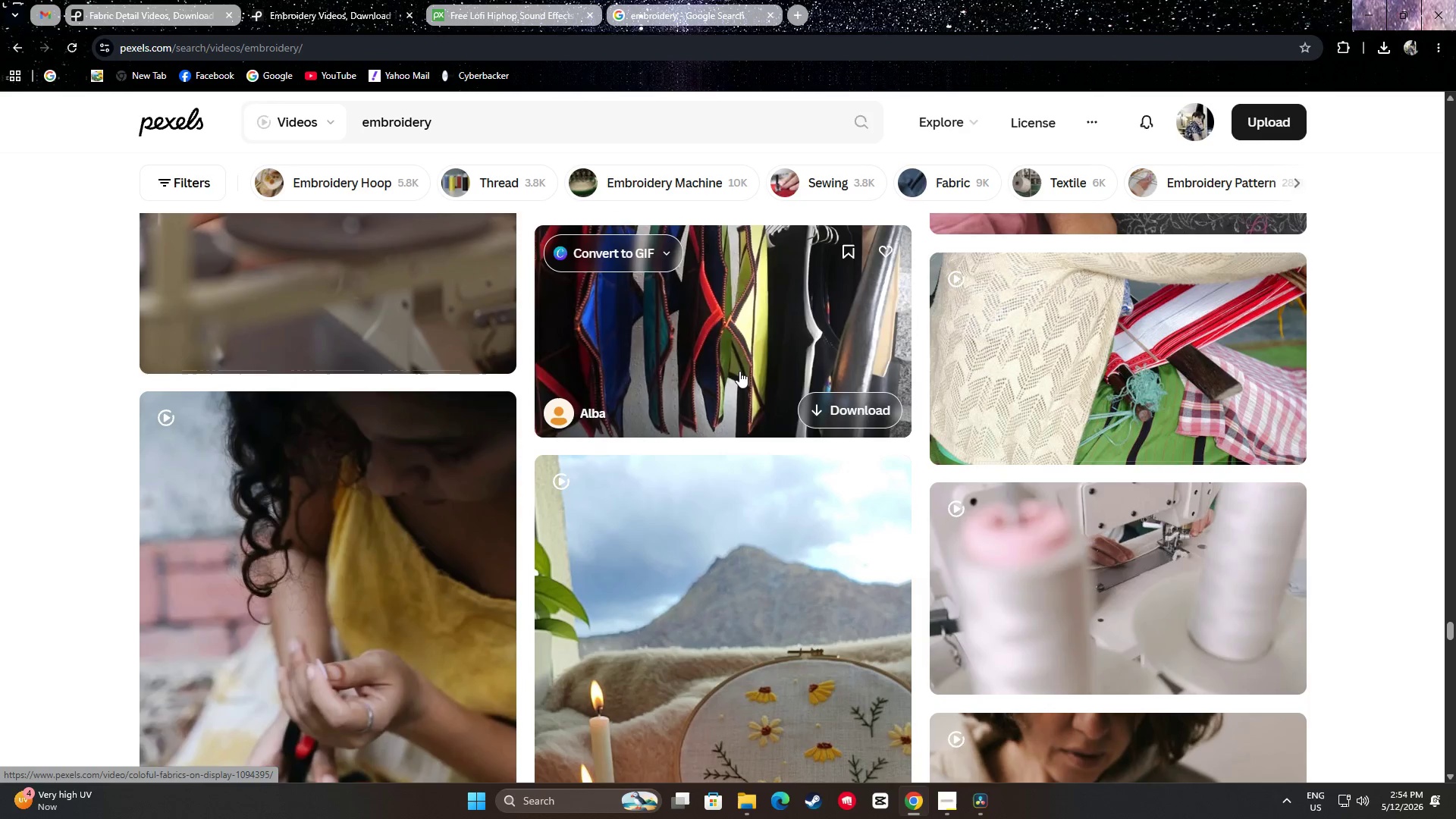 
scroll: coordinate [723, 355], scroll_direction: down, amount: 2.0
 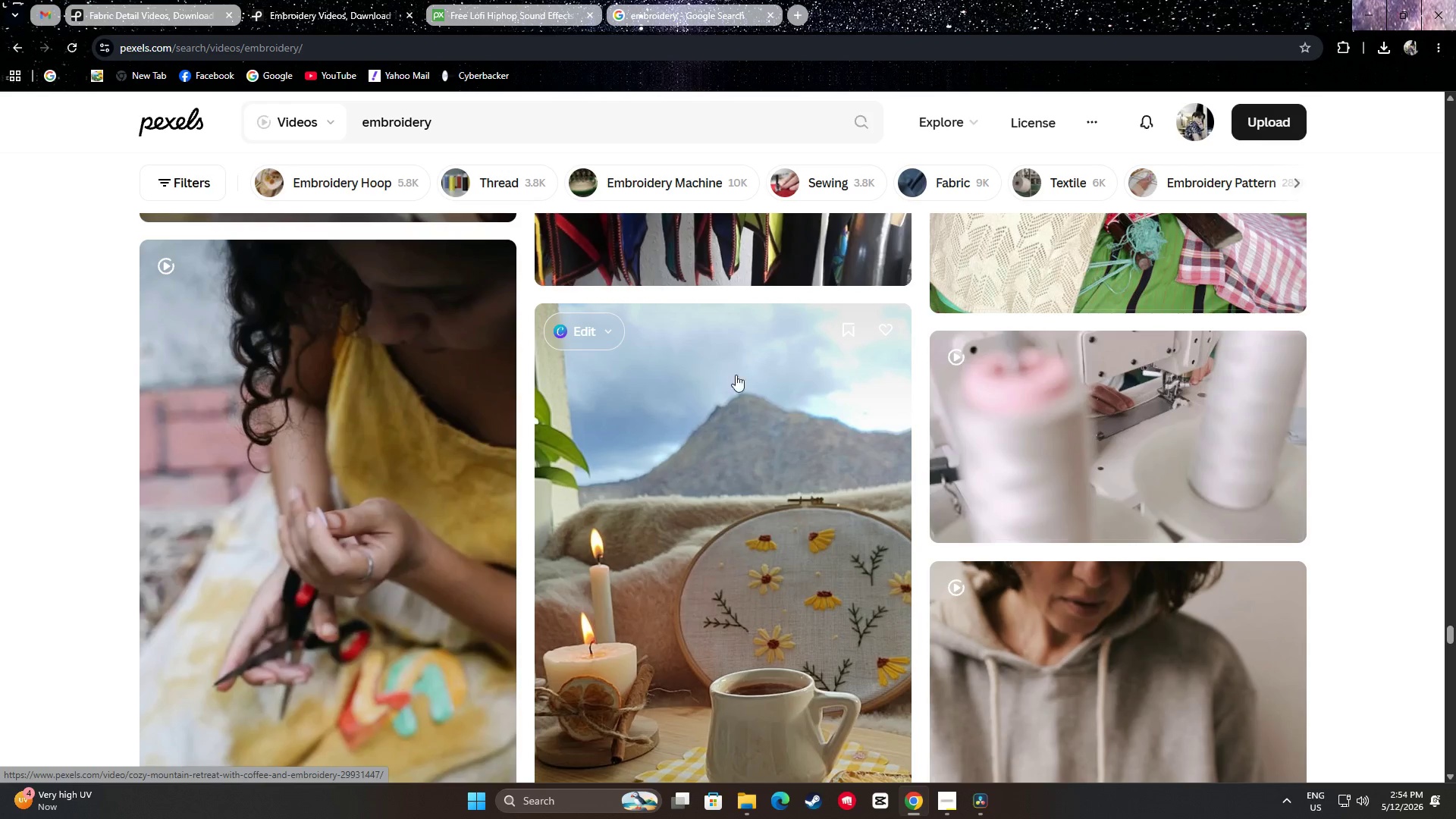 
scroll: coordinate [785, 448], scroll_direction: up, amount: 4.0
 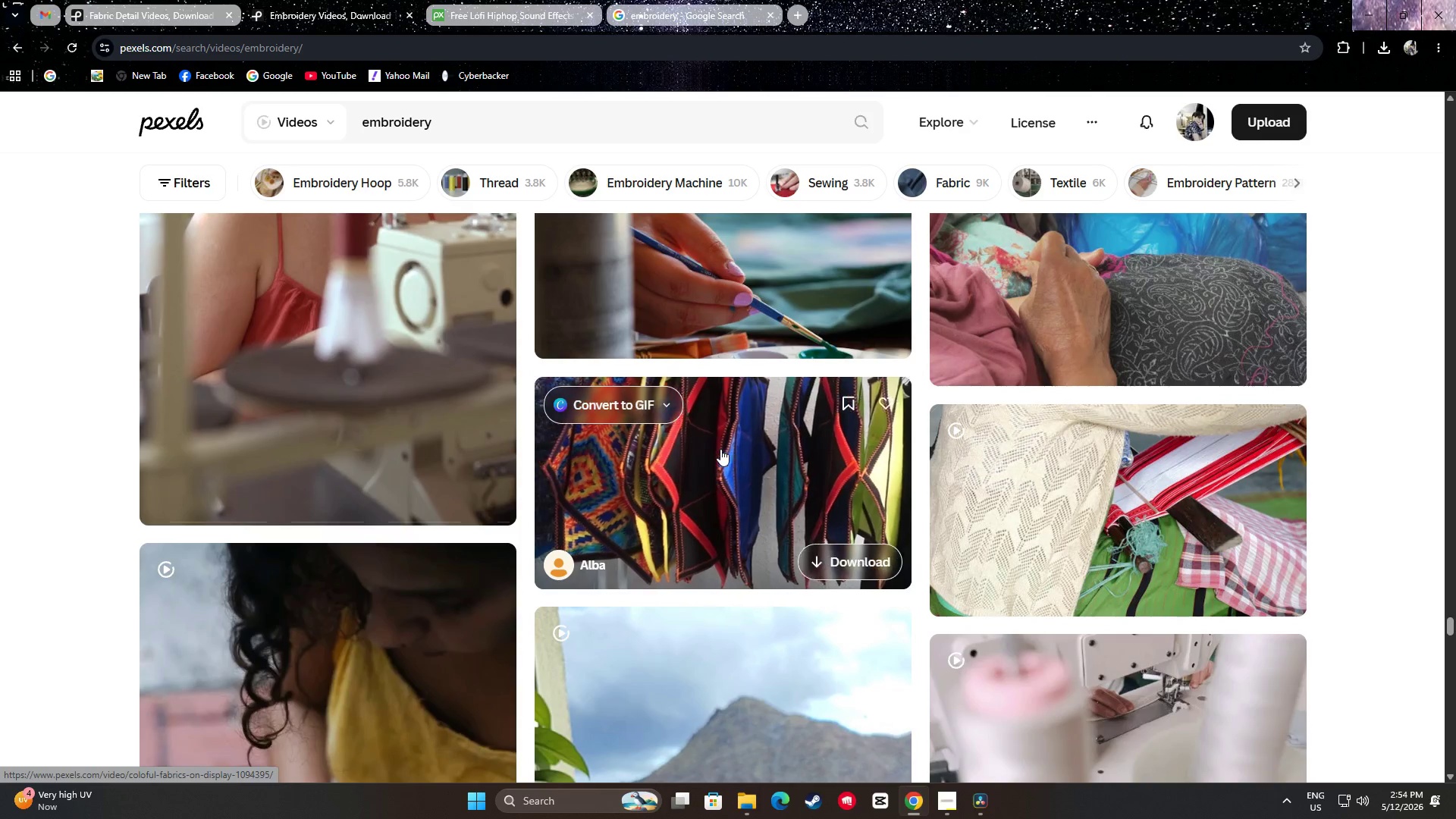 
scroll: coordinate [779, 398], scroll_direction: down, amount: 8.0
 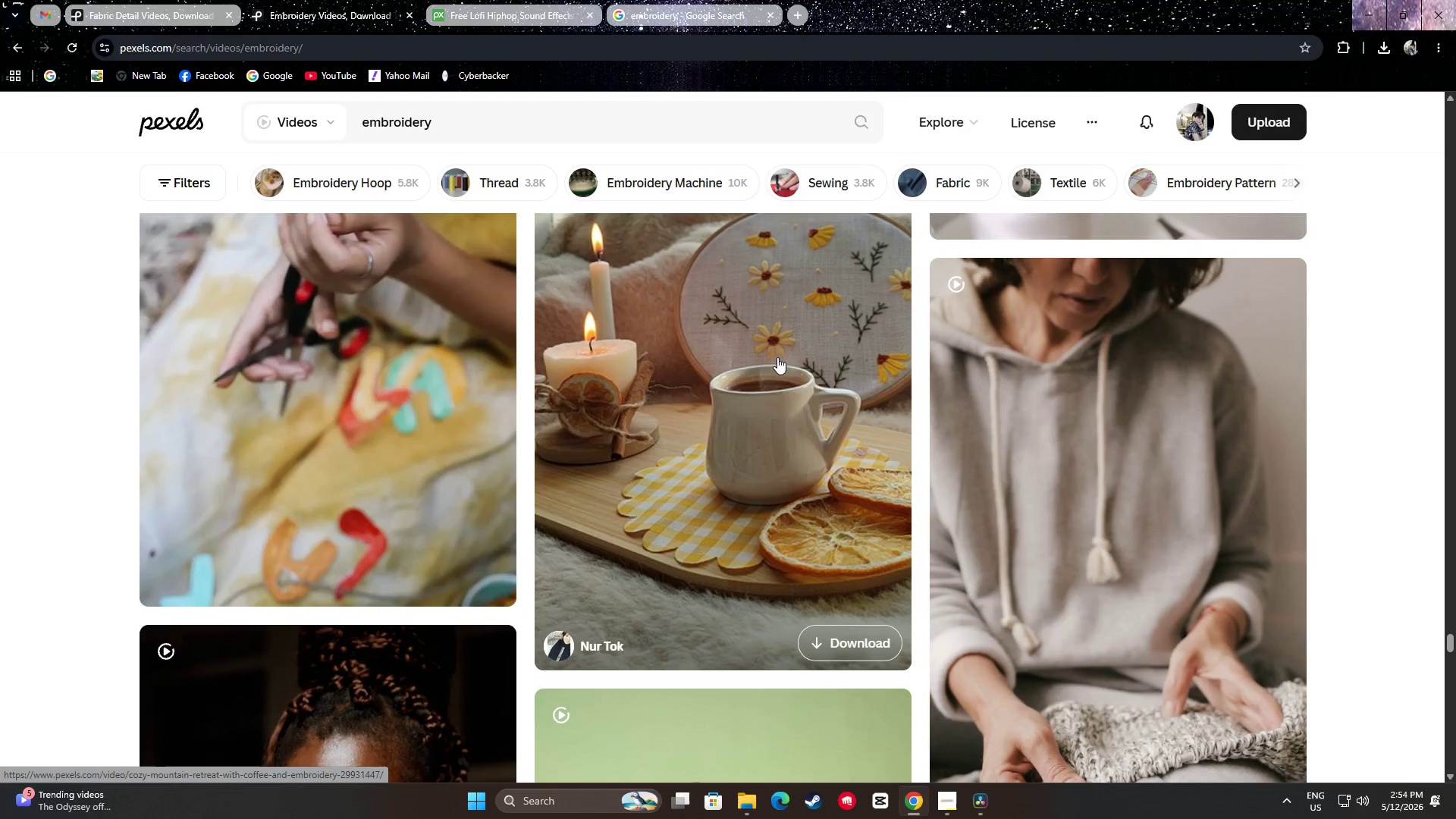 
scroll: coordinate [795, 457], scroll_direction: up, amount: 2.0
 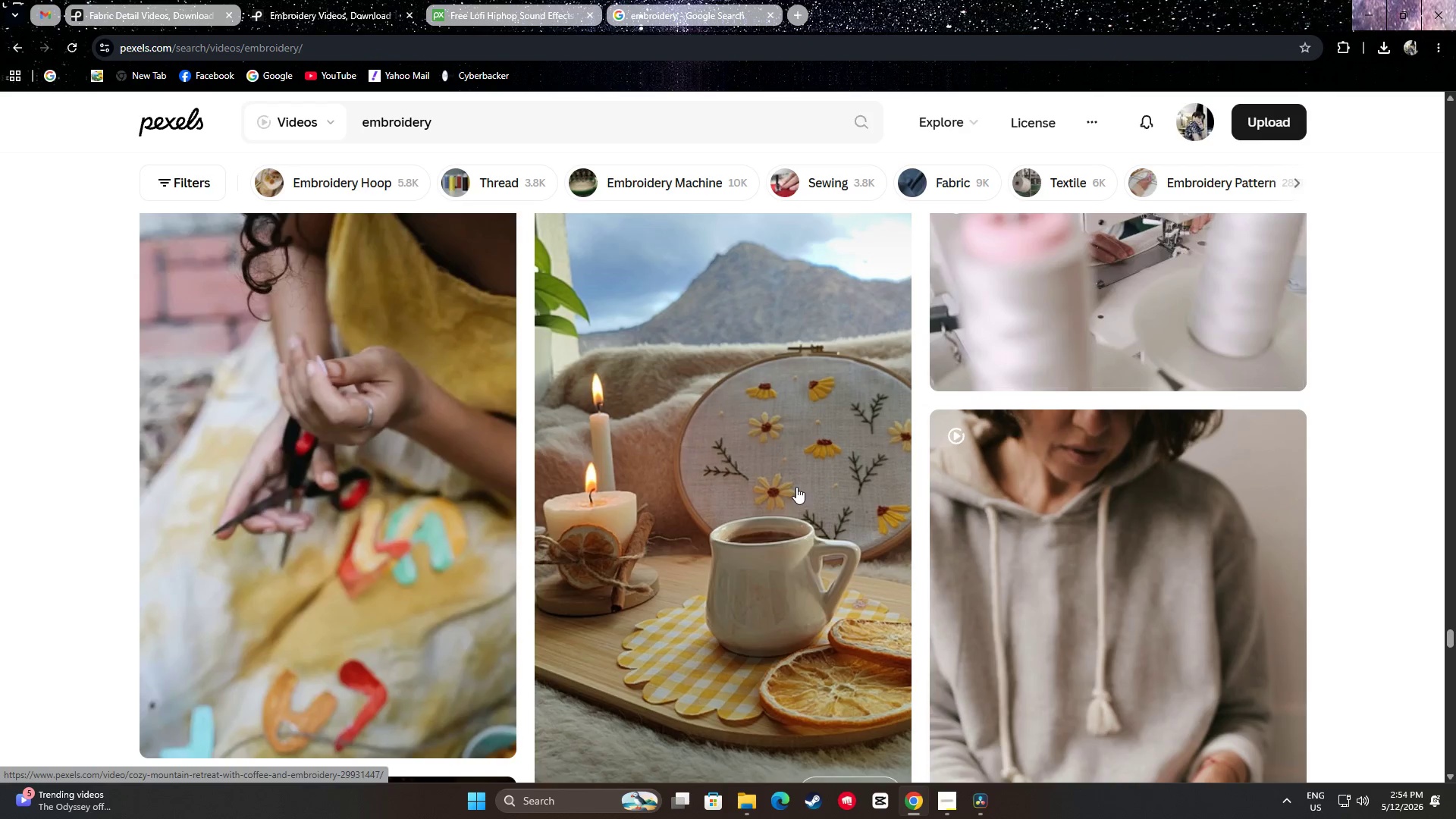 
scroll: coordinate [939, 496], scroll_direction: down, amount: 16.0
 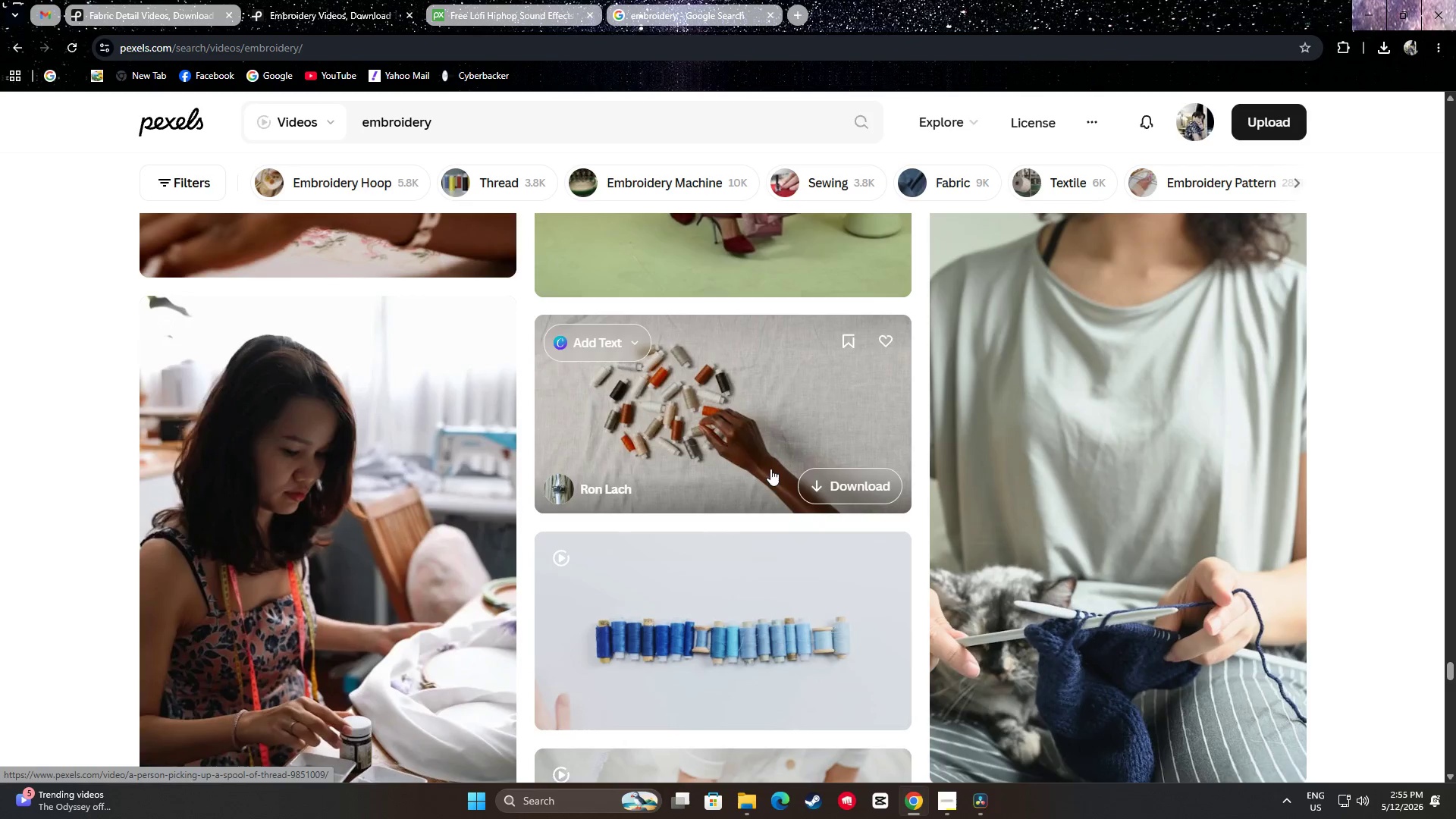 
scroll: coordinate [716, 487], scroll_direction: up, amount: 15.0
 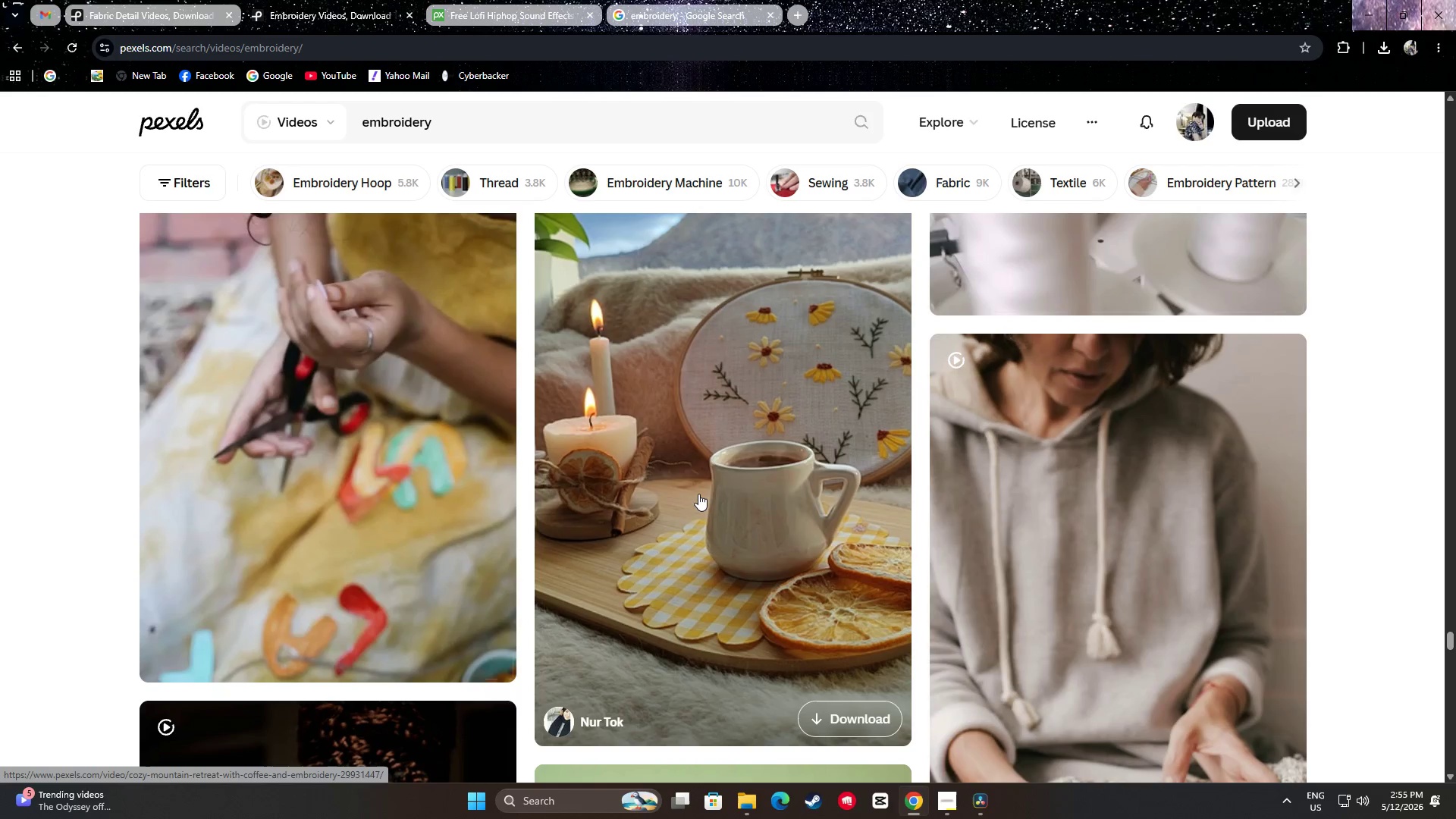 
wait(9.86)
 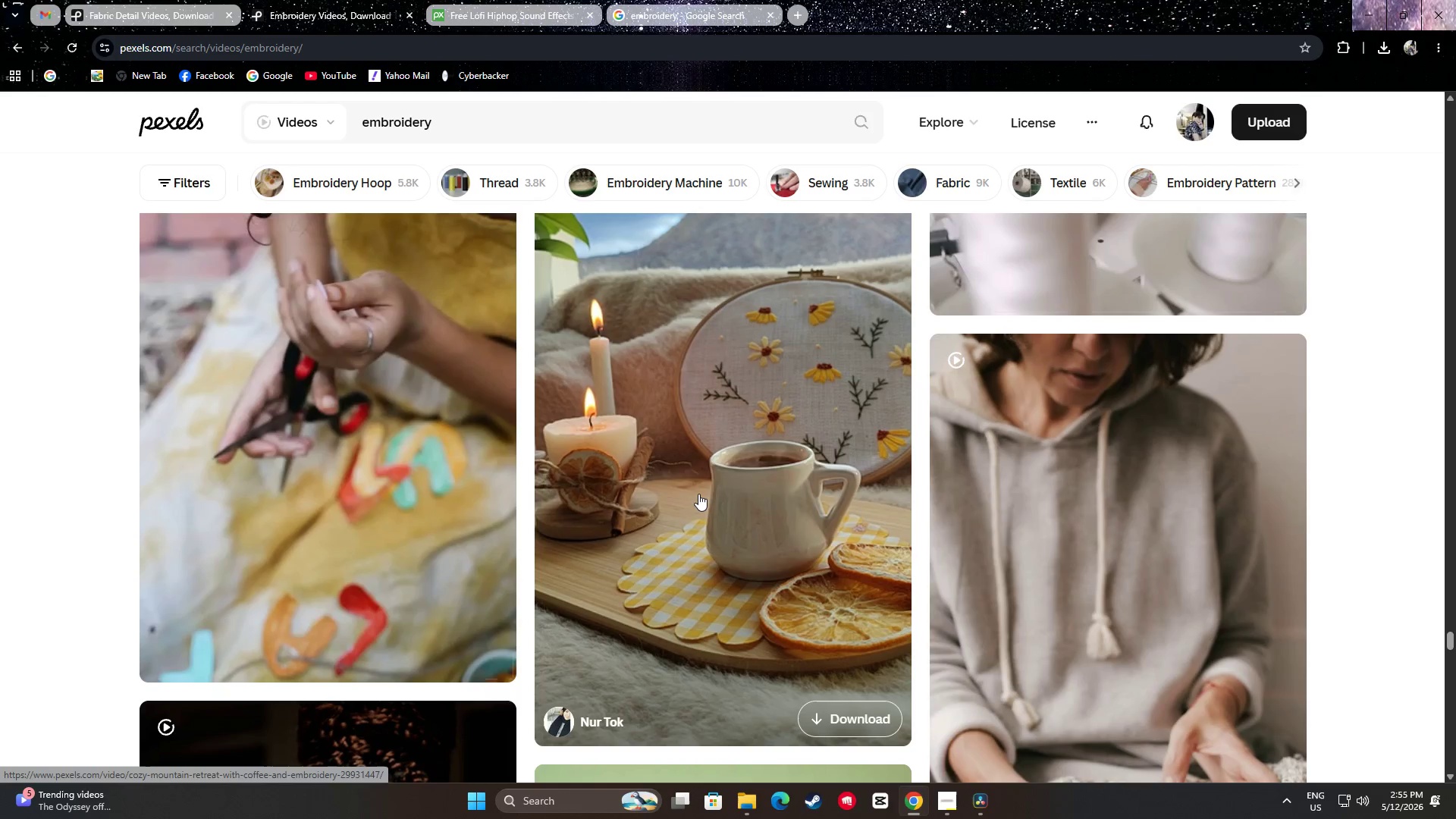 
scroll: coordinate [702, 400], scroll_direction: down, amount: 22.0
 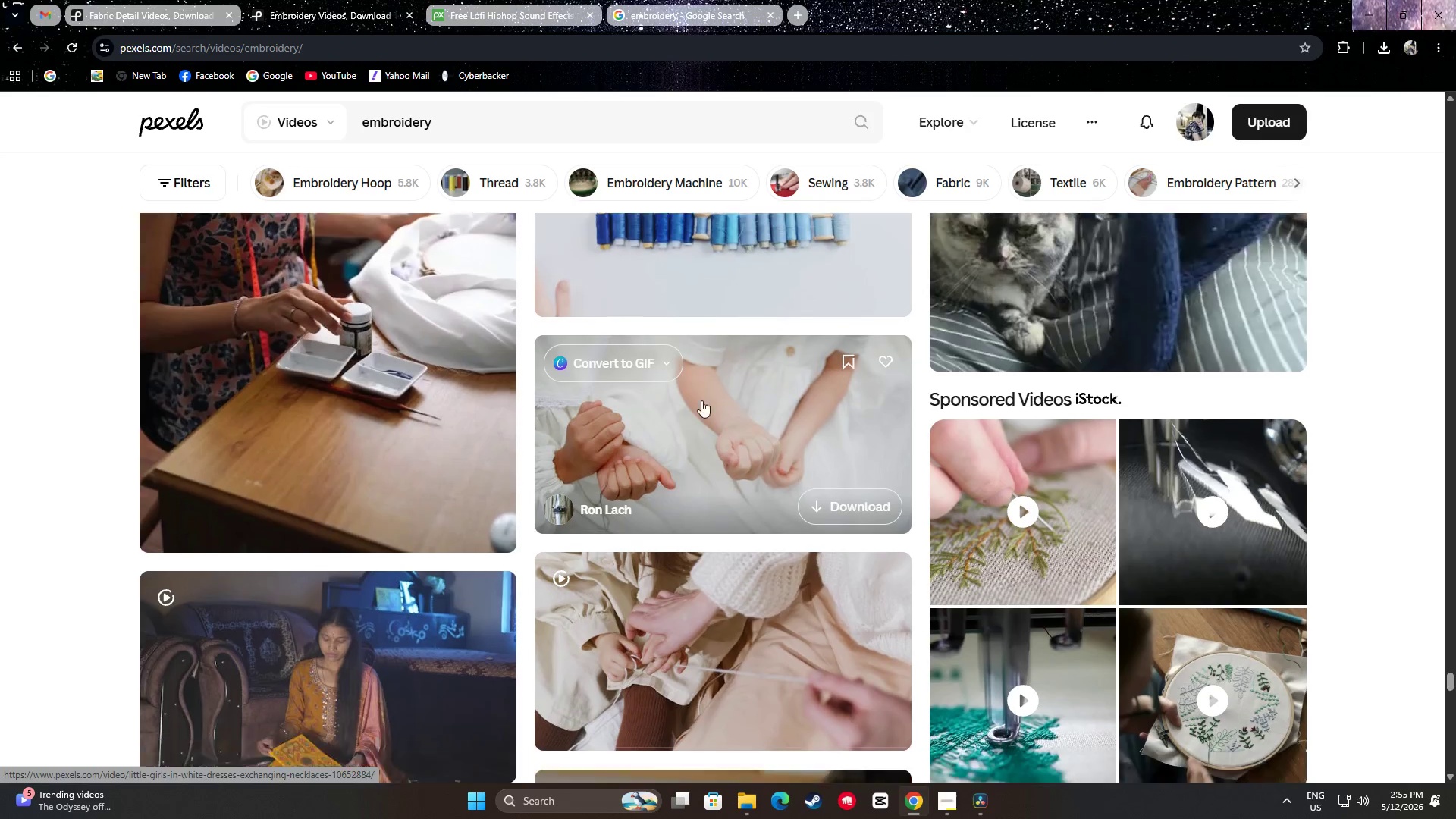 
mouse_move([695, 381])
 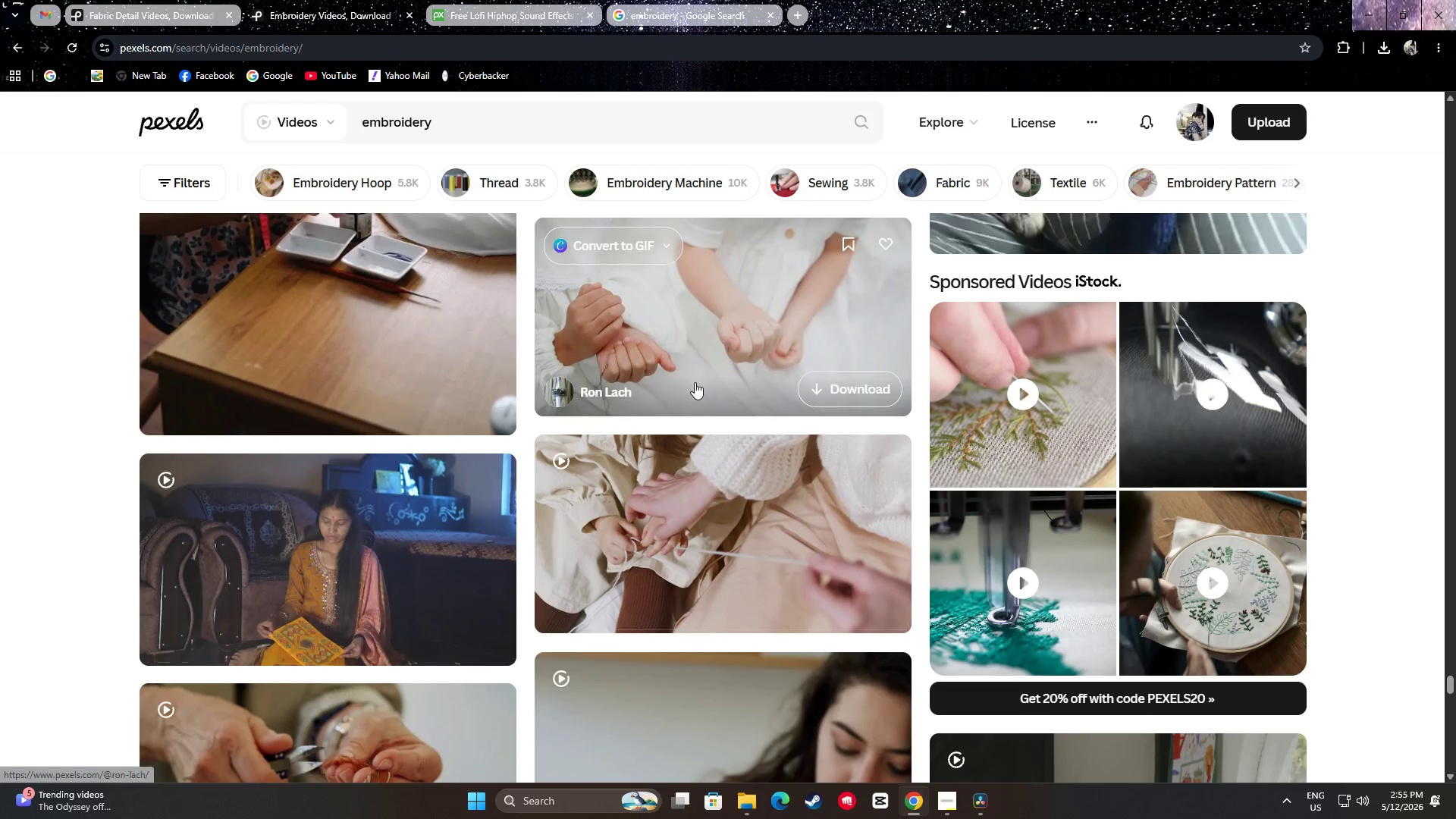 
scroll: coordinate [705, 383], scroll_direction: down, amount: 14.0
 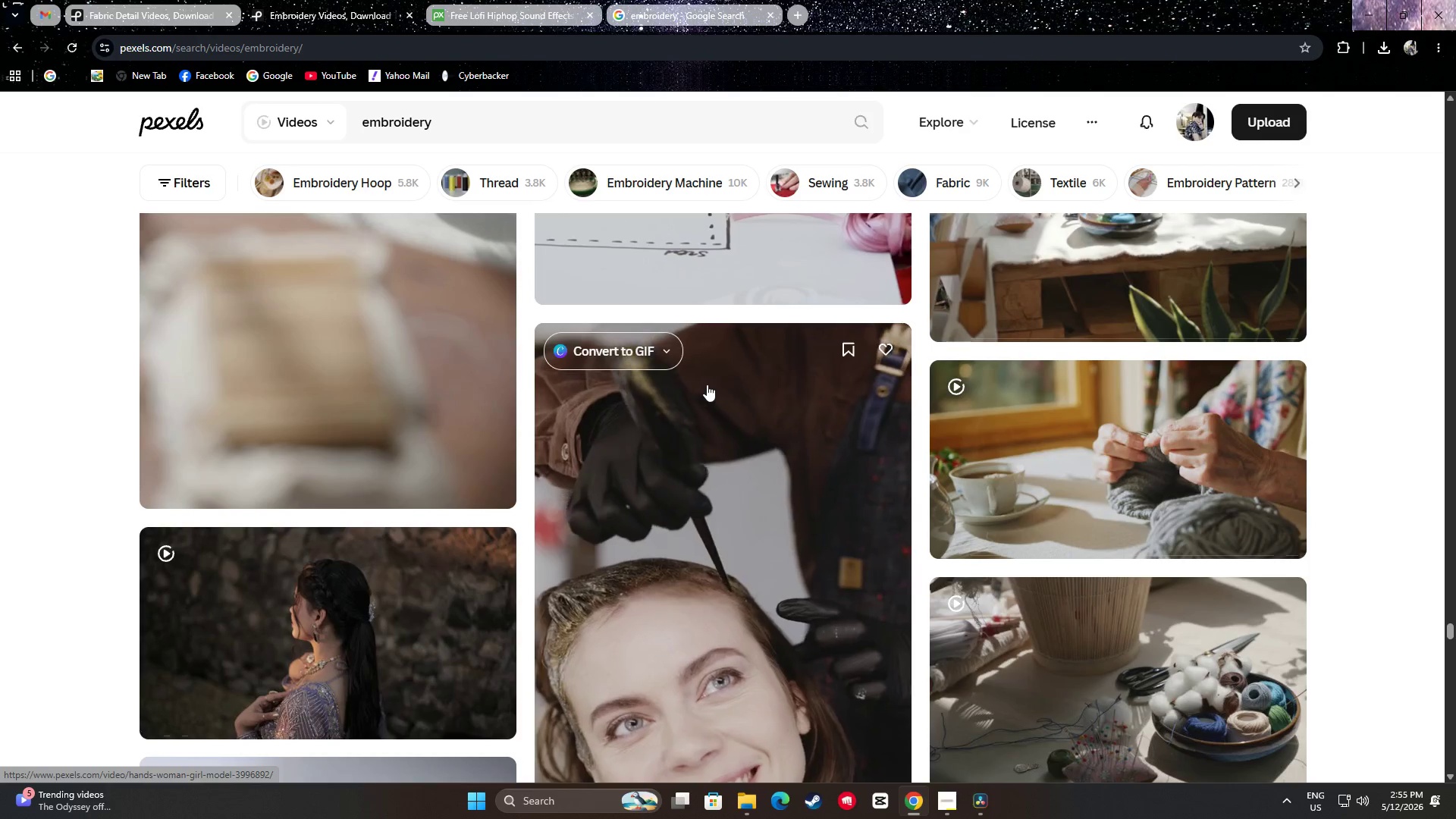 
scroll: coordinate [497, 412], scroll_direction: up, amount: 9.0
 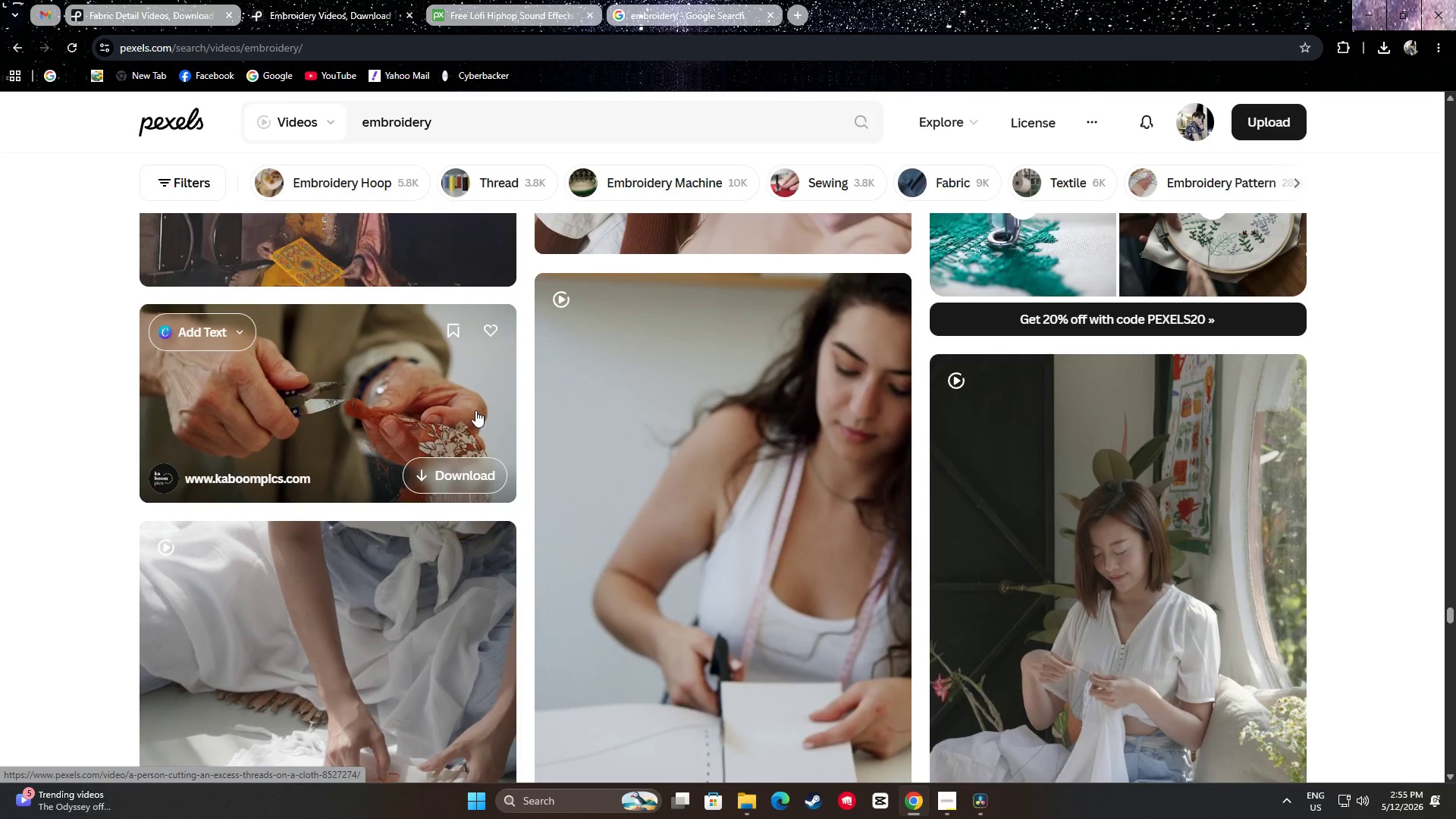 
wait(22.66)
 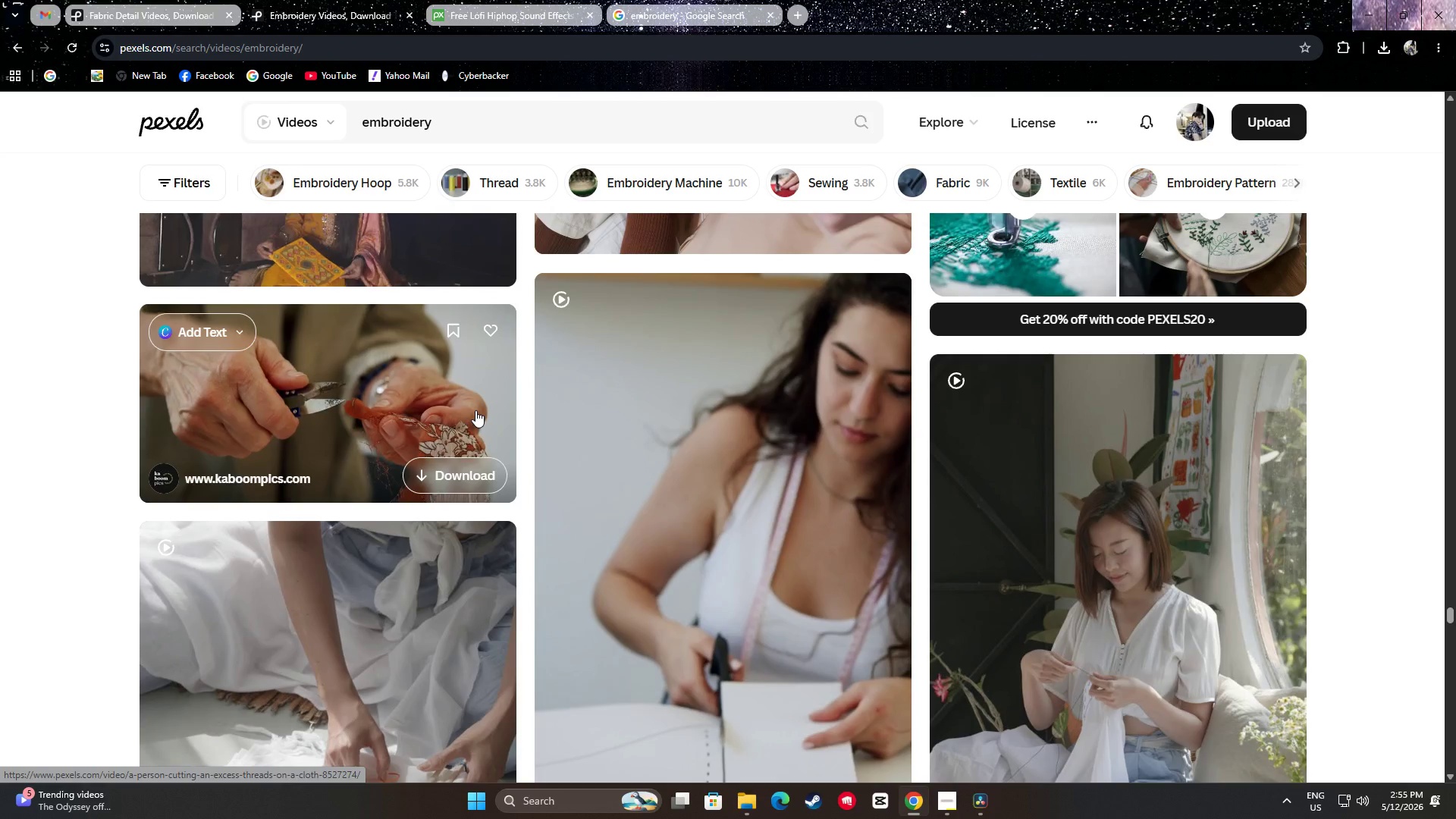 
scroll: coordinate [747, 331], scroll_direction: down, amount: 18.0
 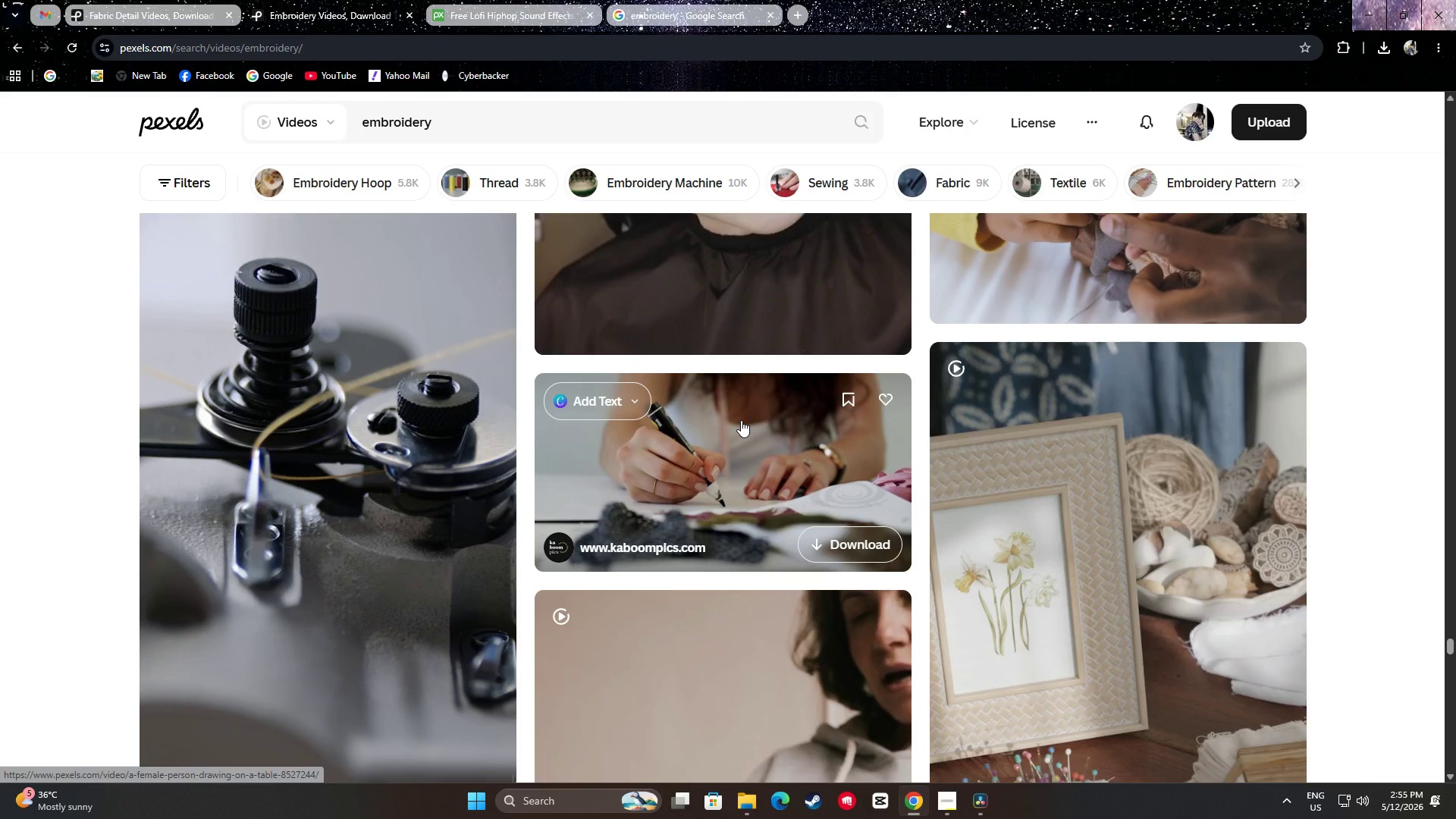 
scroll: coordinate [723, 207], scroll_direction: down, amount: 6.0
 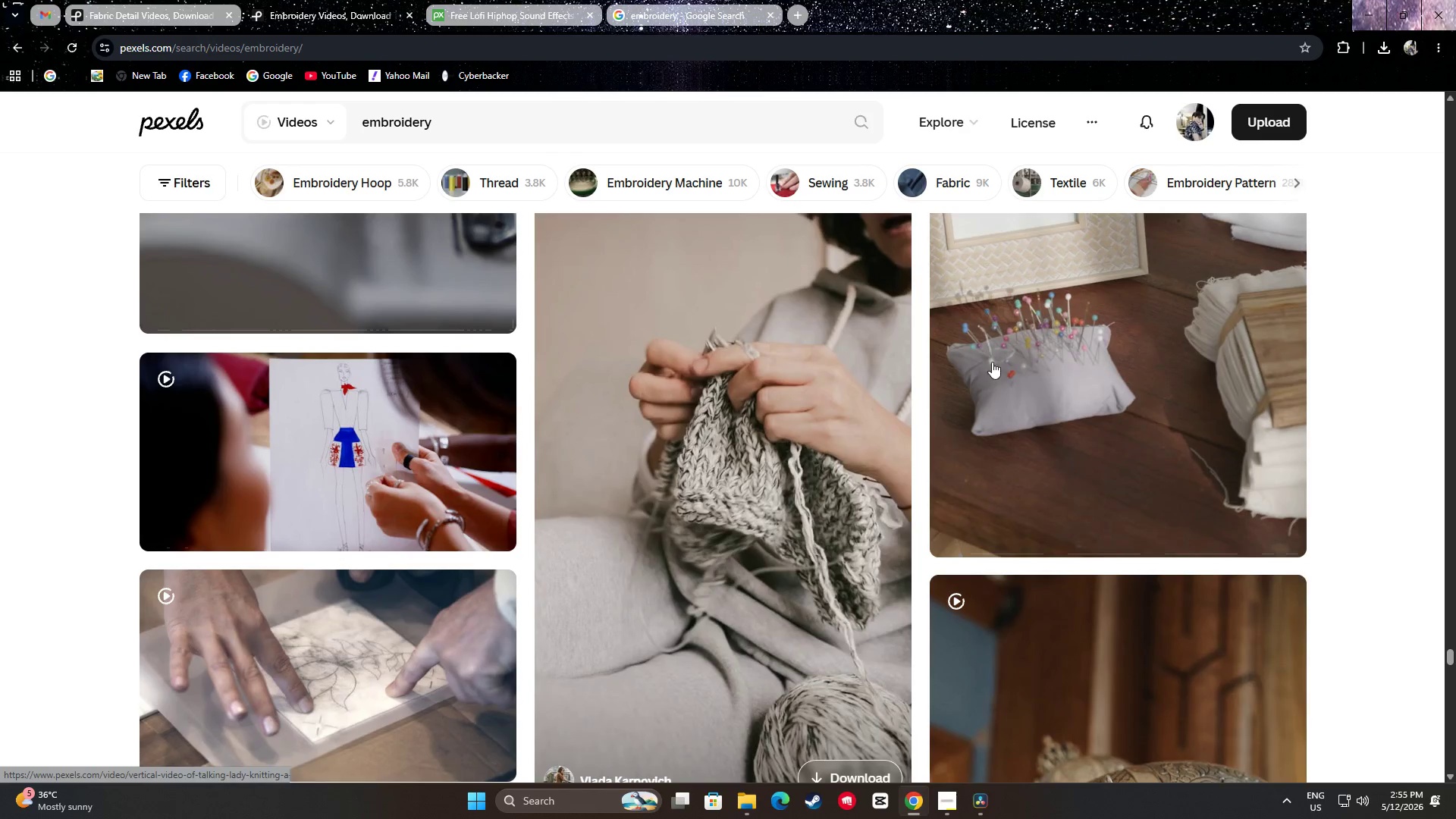 
scroll: coordinate [1114, 395], scroll_direction: up, amount: 3.0
 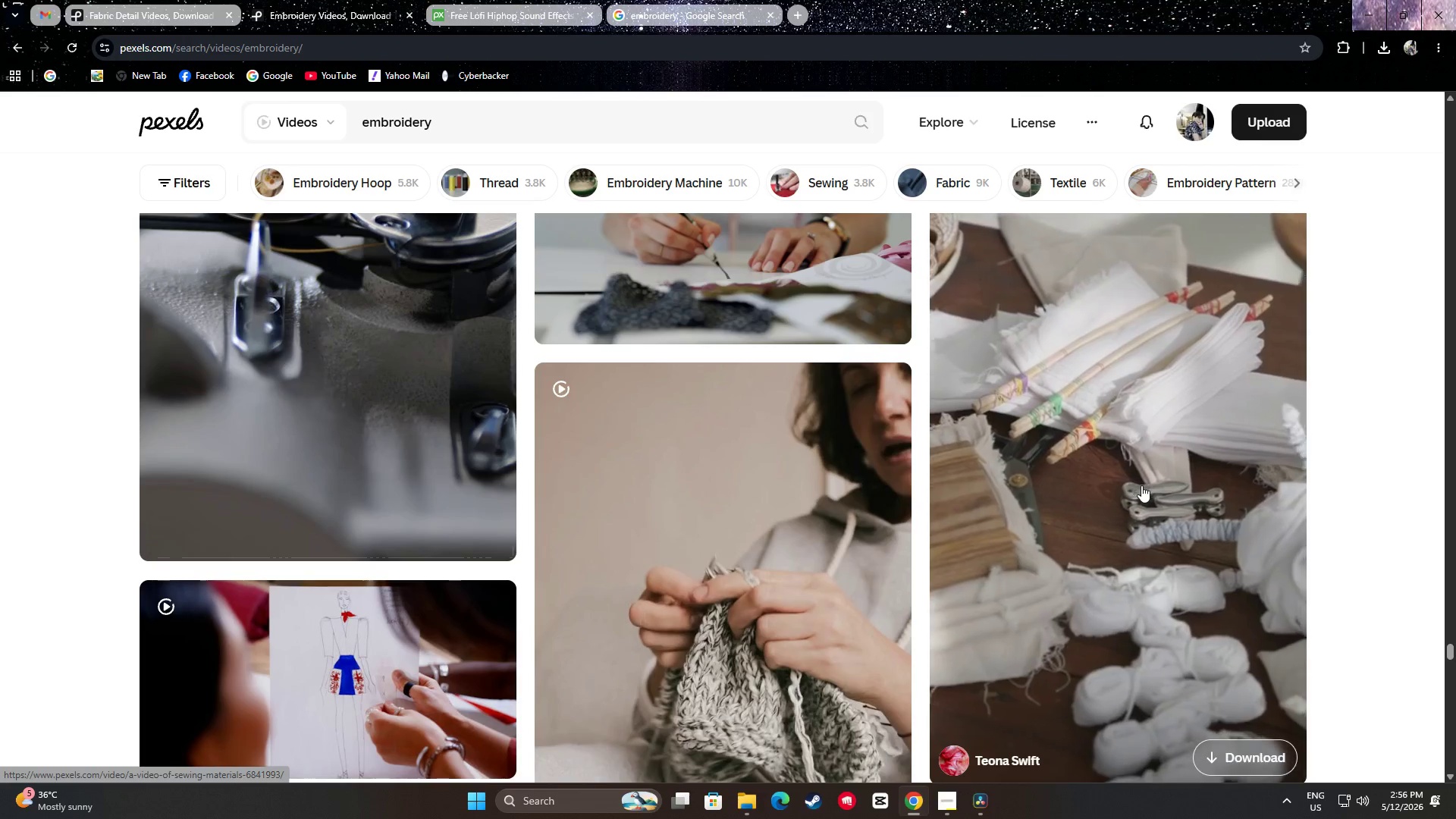 
wait(12.88)
 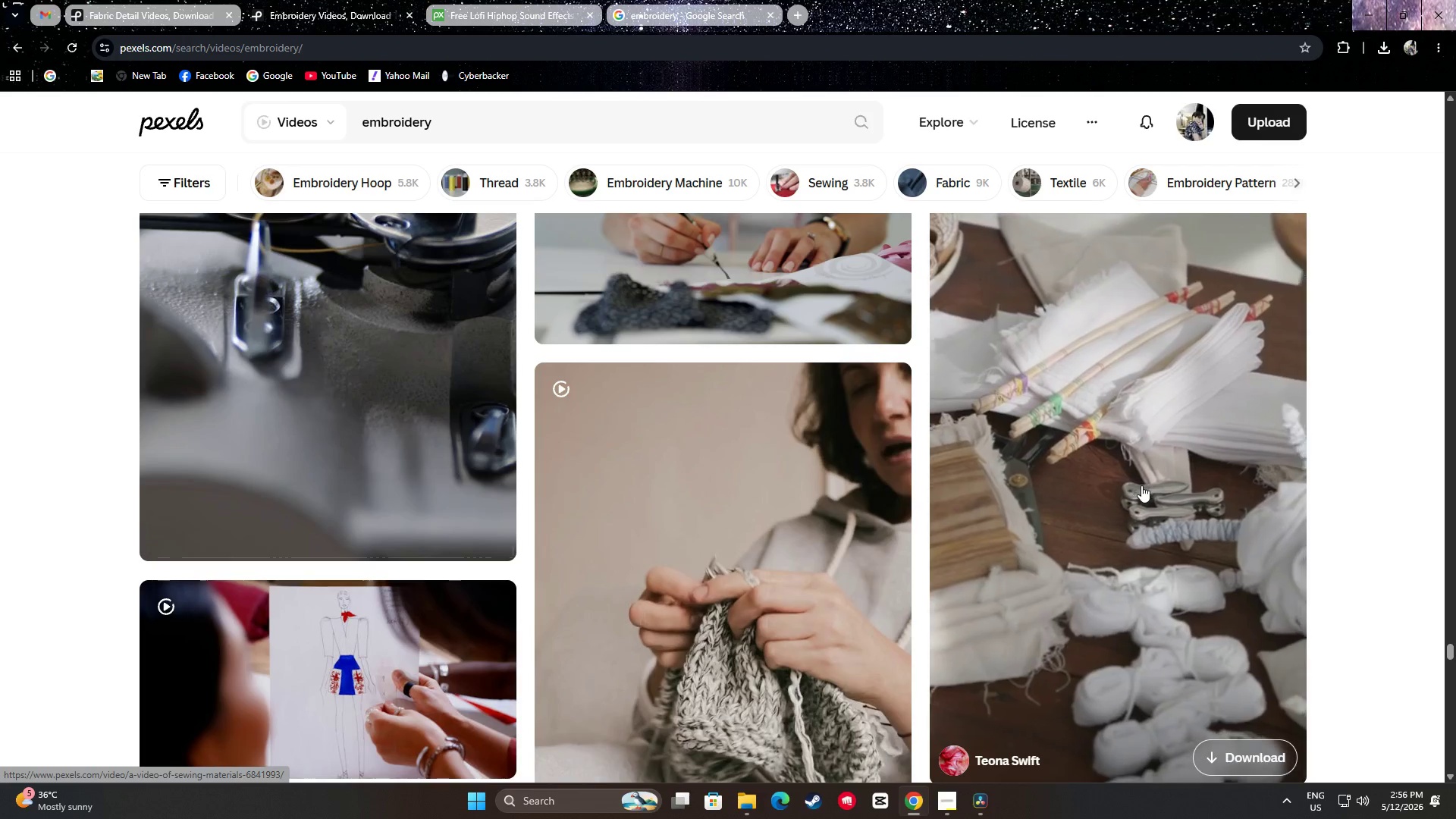 
scroll: coordinate [1141, 468], scroll_direction: down, amount: 5.0
 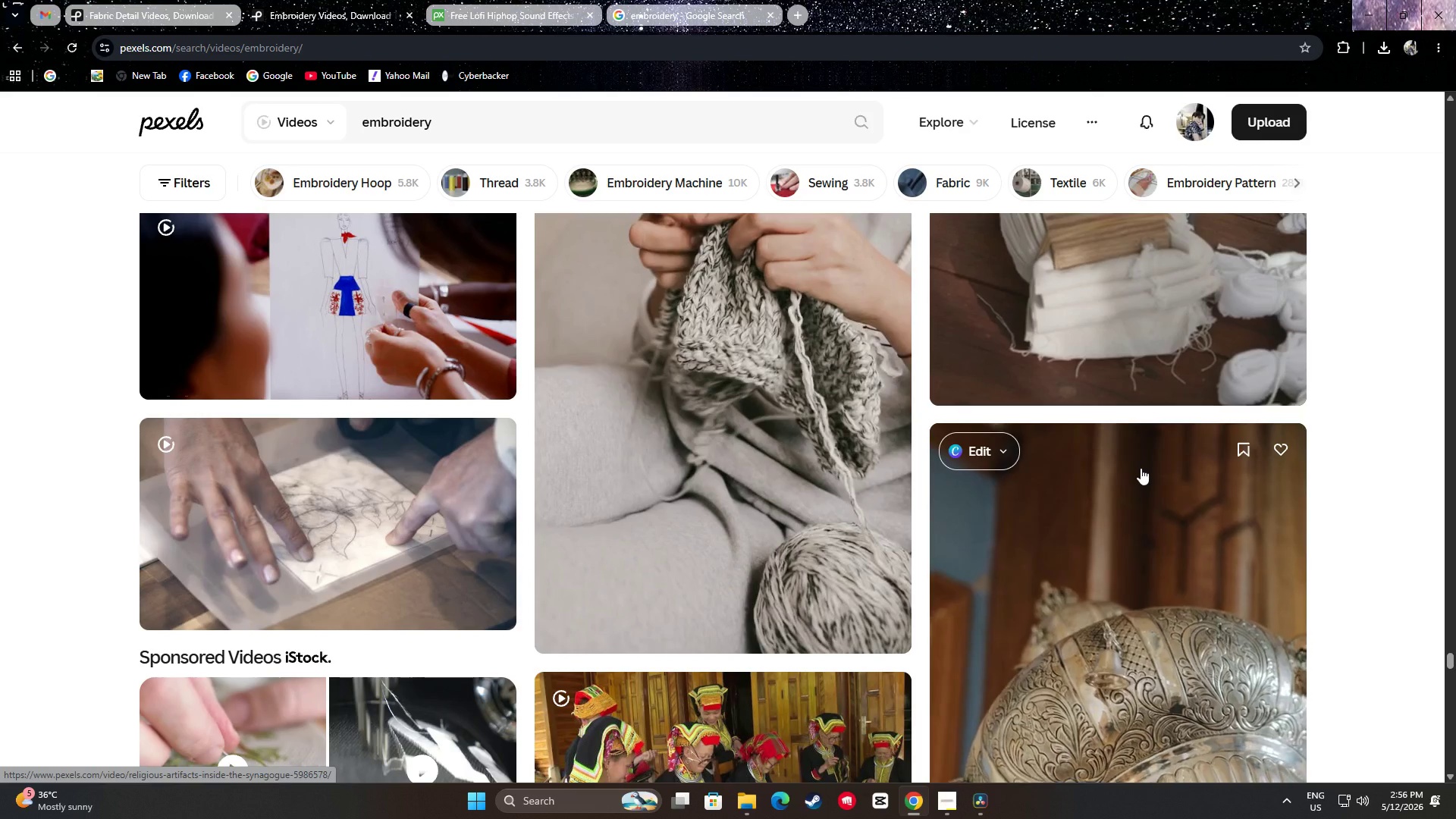 
wait(7.97)
 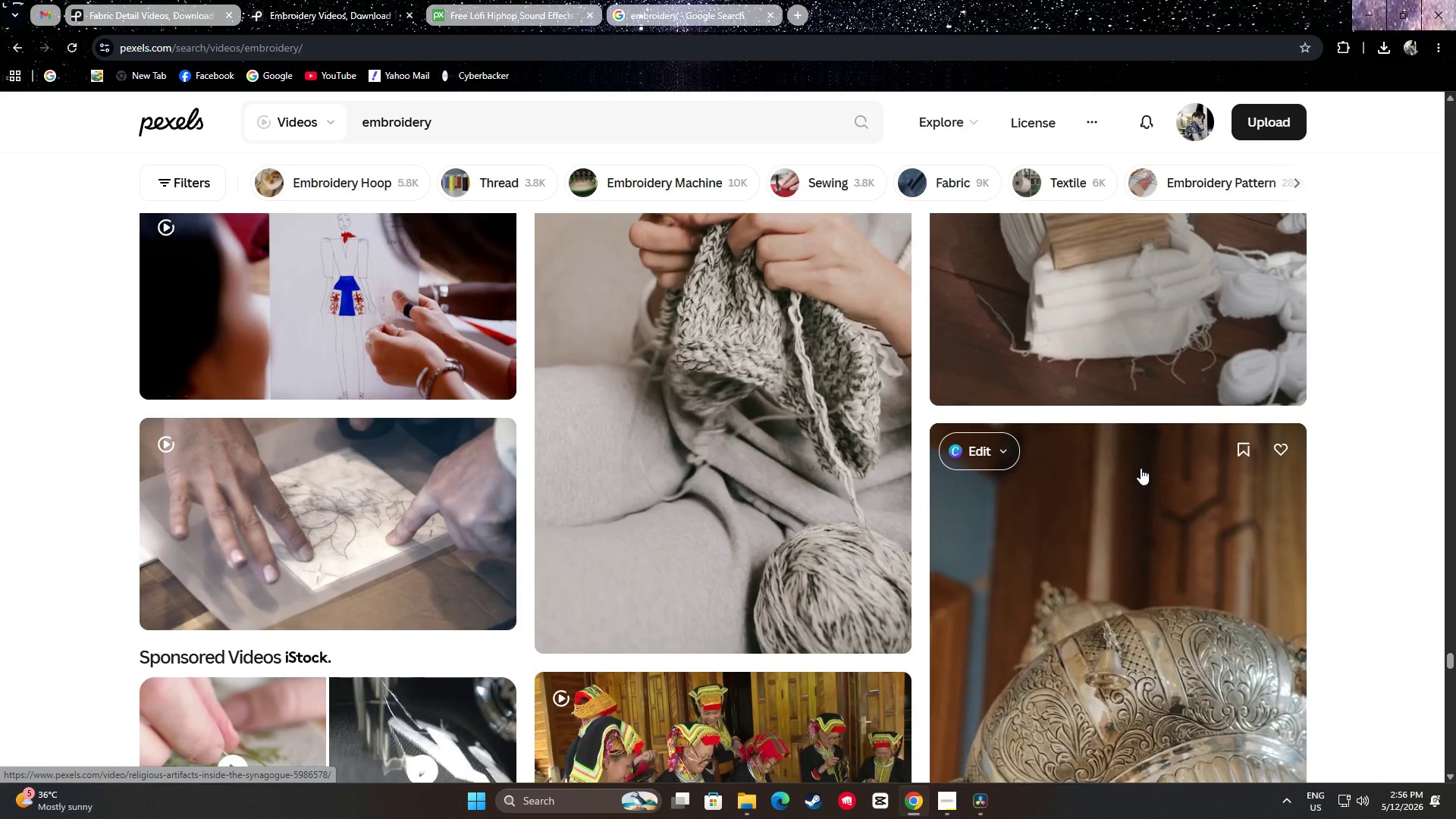 
scroll: coordinate [662, 455], scroll_direction: down, amount: 8.0
 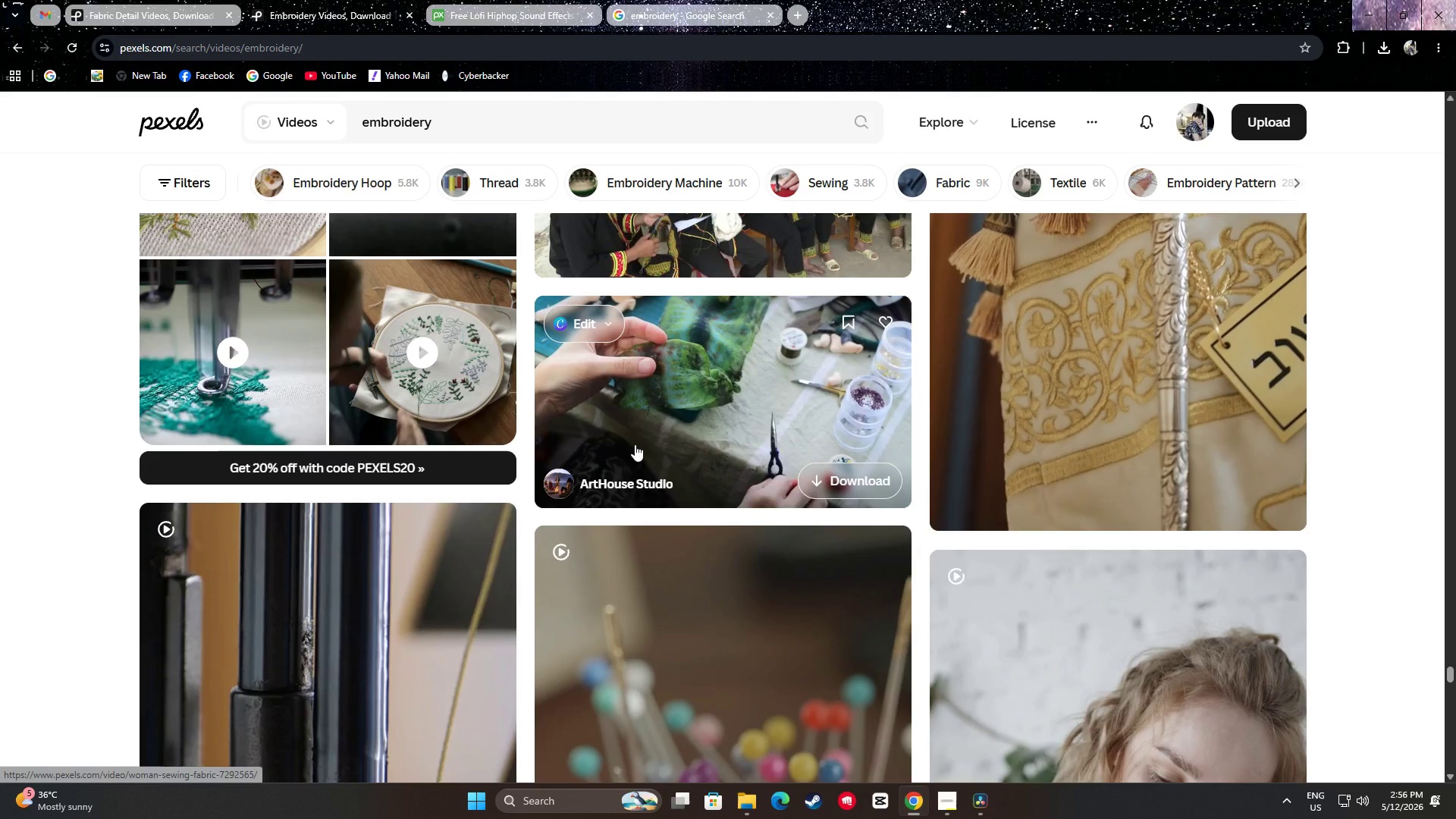 
wait(17.22)
 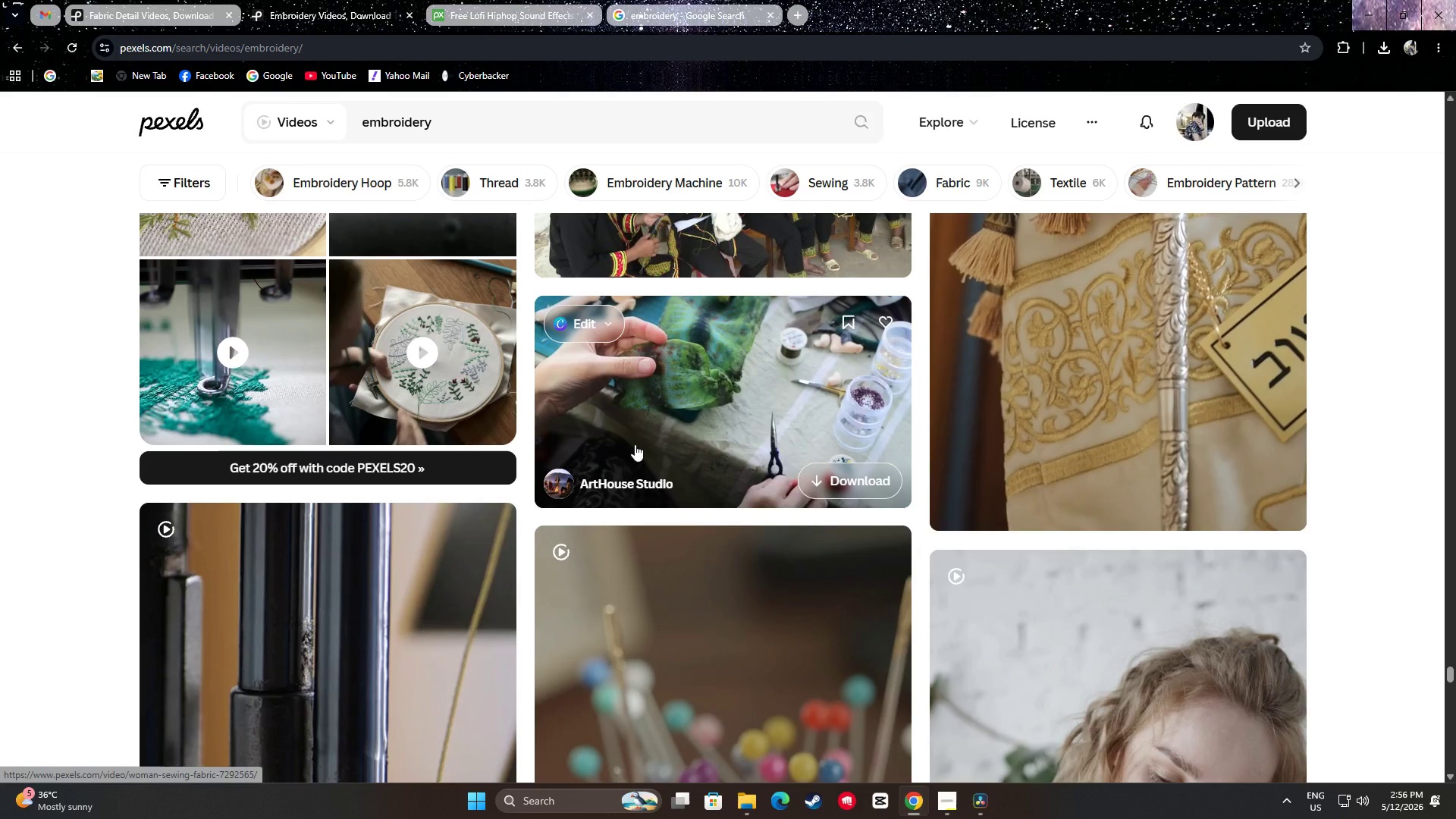 
scroll: coordinate [630, 450], scroll_direction: down, amount: 6.0
 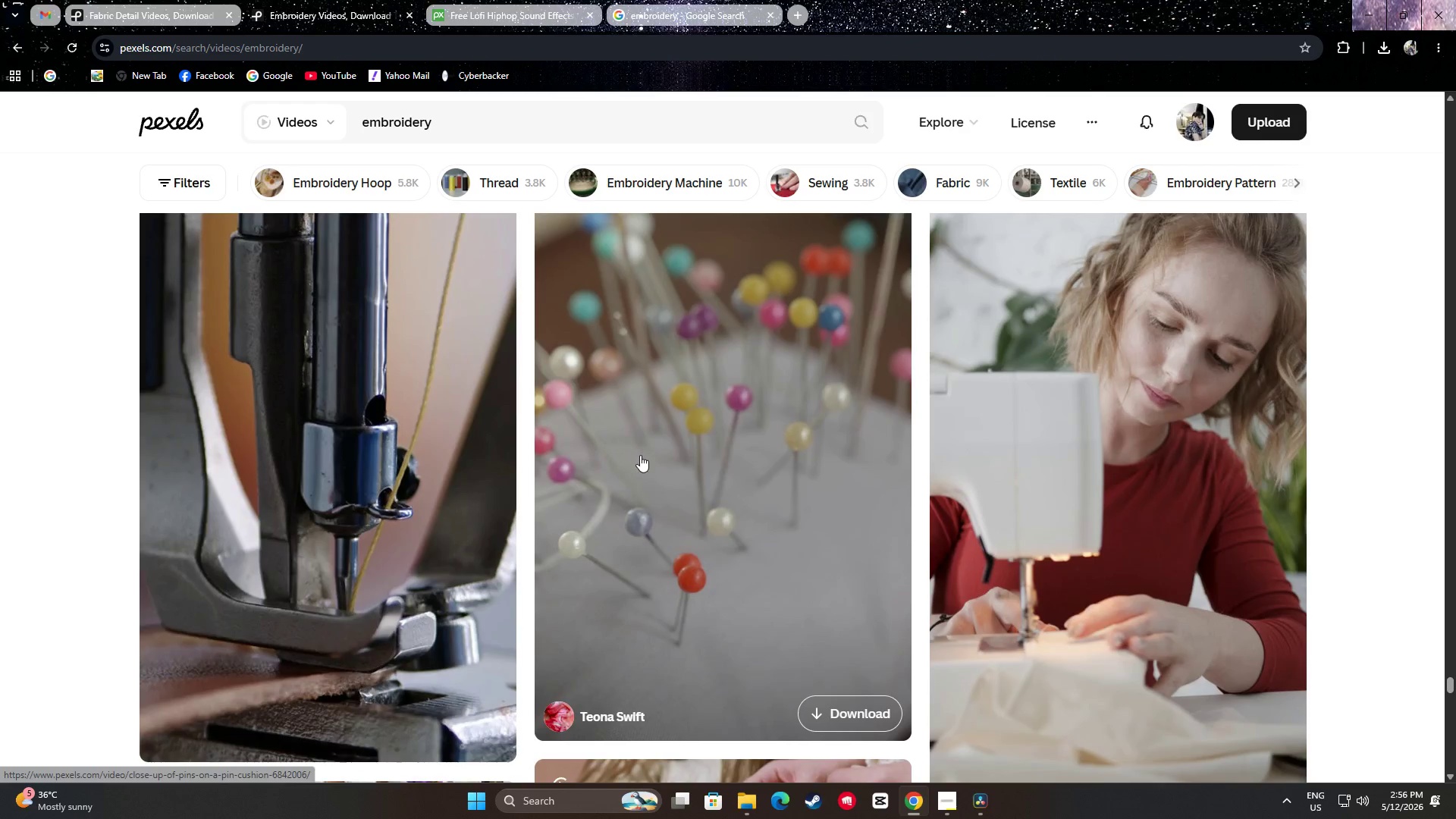 
scroll: coordinate [1293, 476], scroll_direction: up, amount: 9.0
 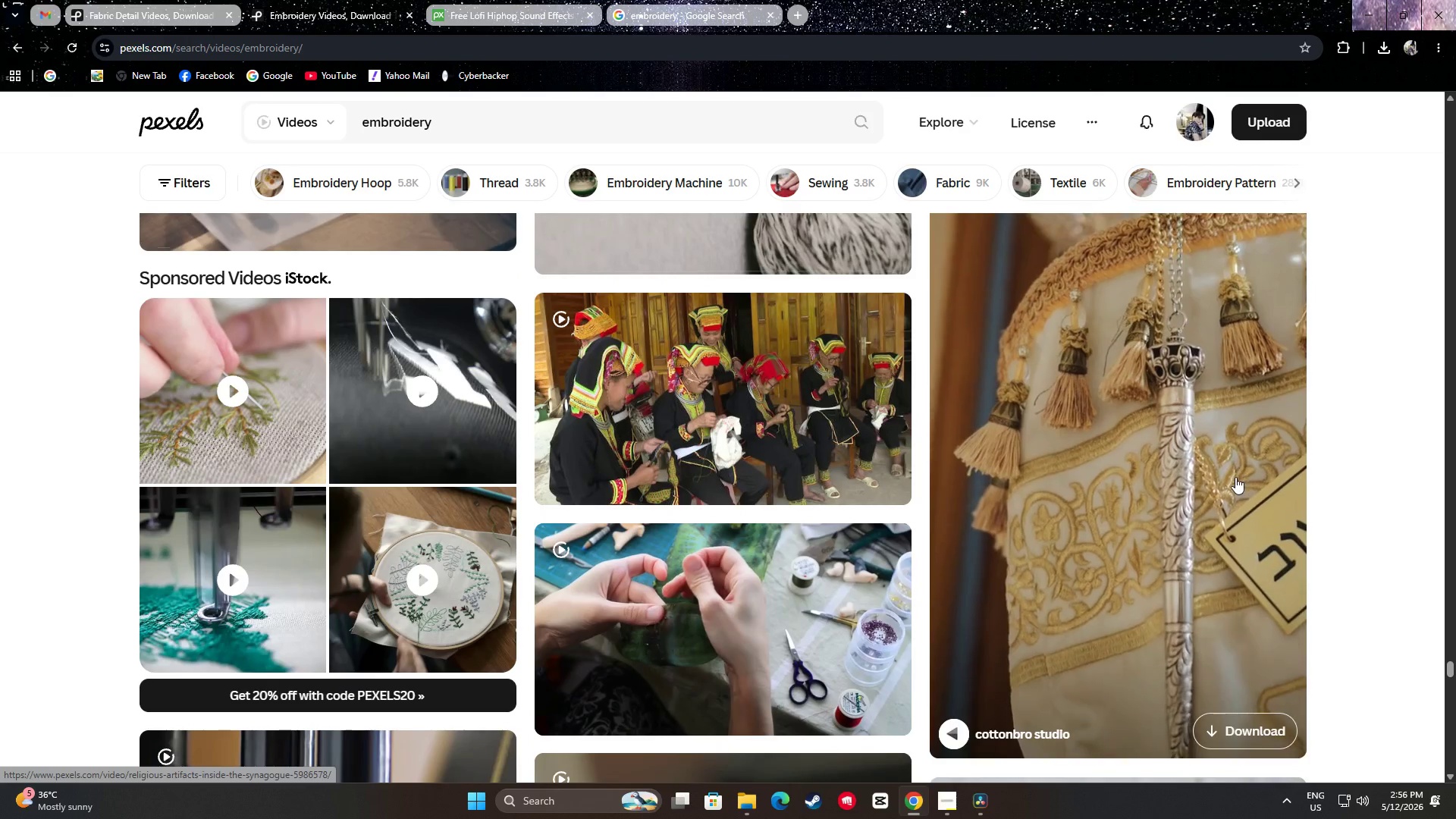 
scroll: coordinate [1363, 488], scroll_direction: down, amount: 27.0
 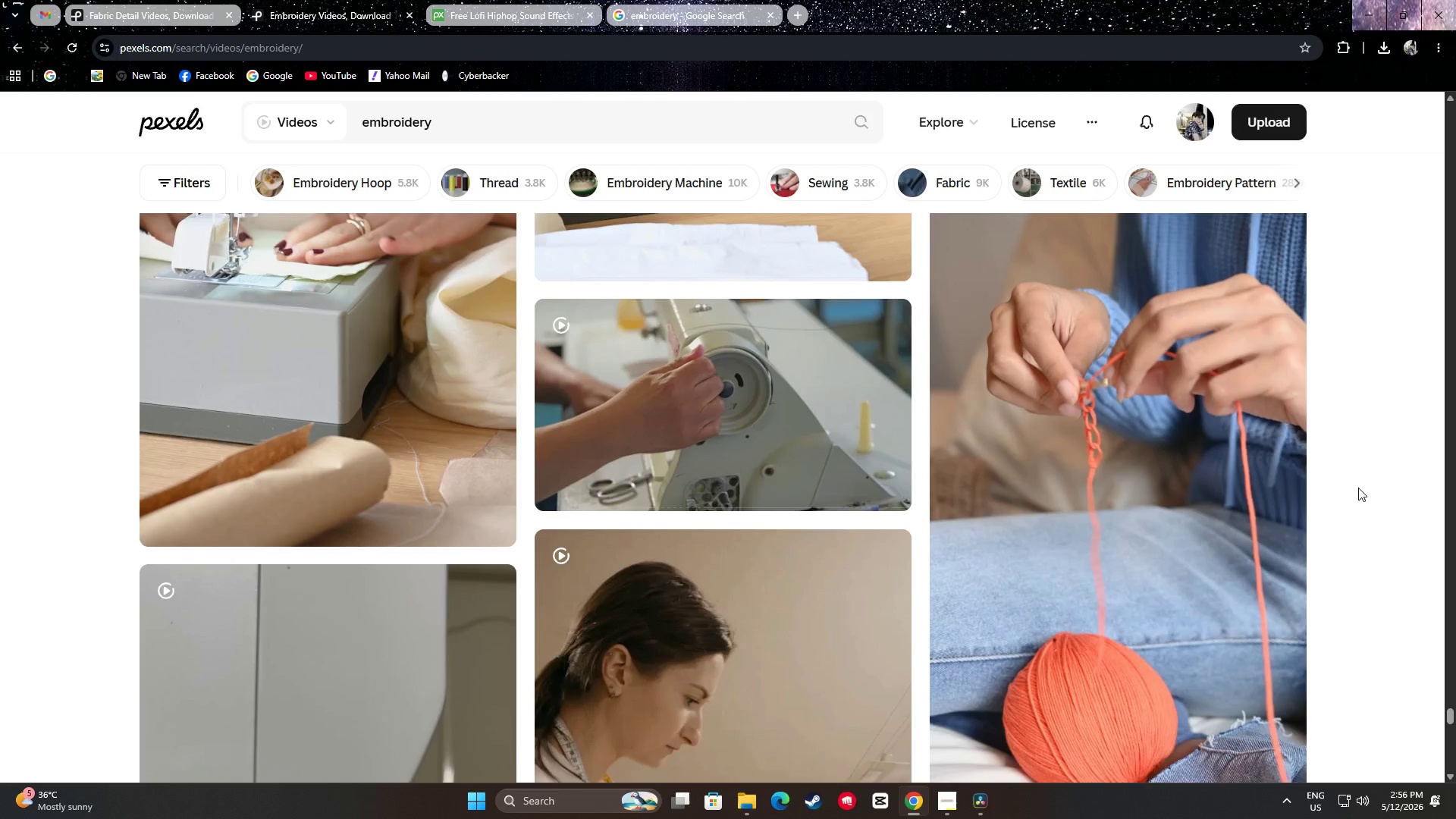 
scroll: coordinate [1358, 488], scroll_direction: down, amount: 13.0
 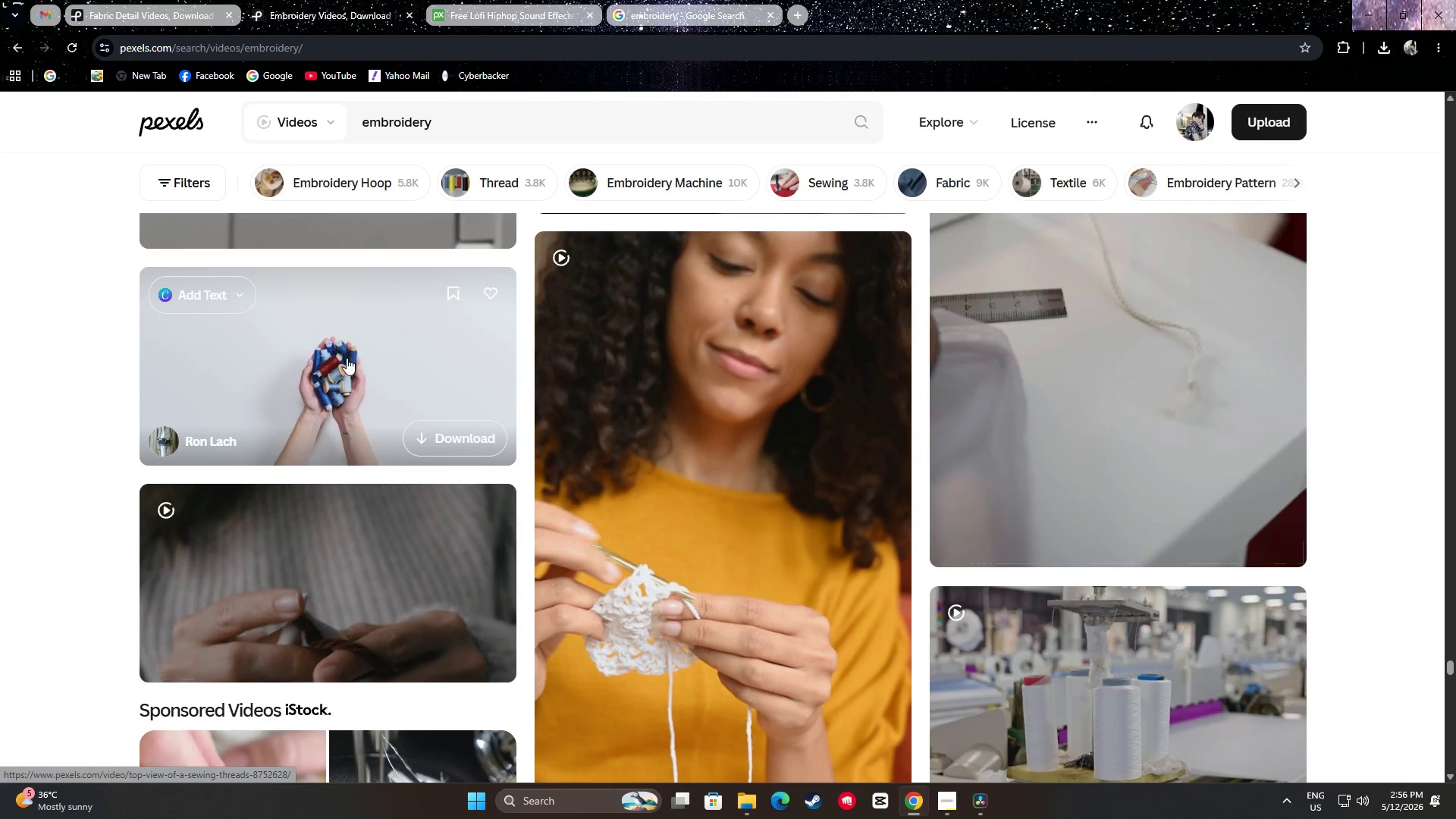 
wait(5.02)
 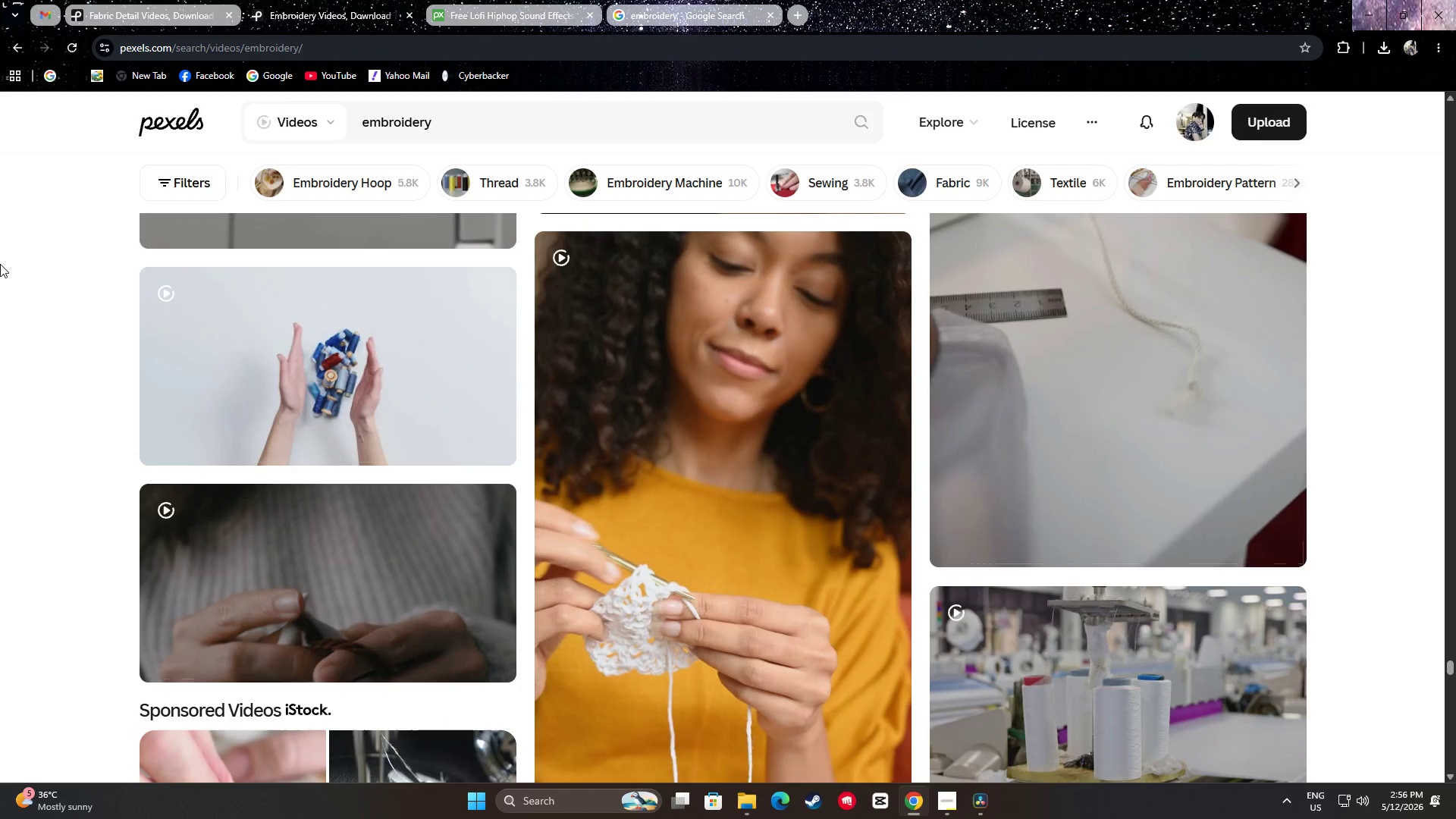 
scroll: coordinate [722, 369], scroll_direction: down, amount: 21.0
 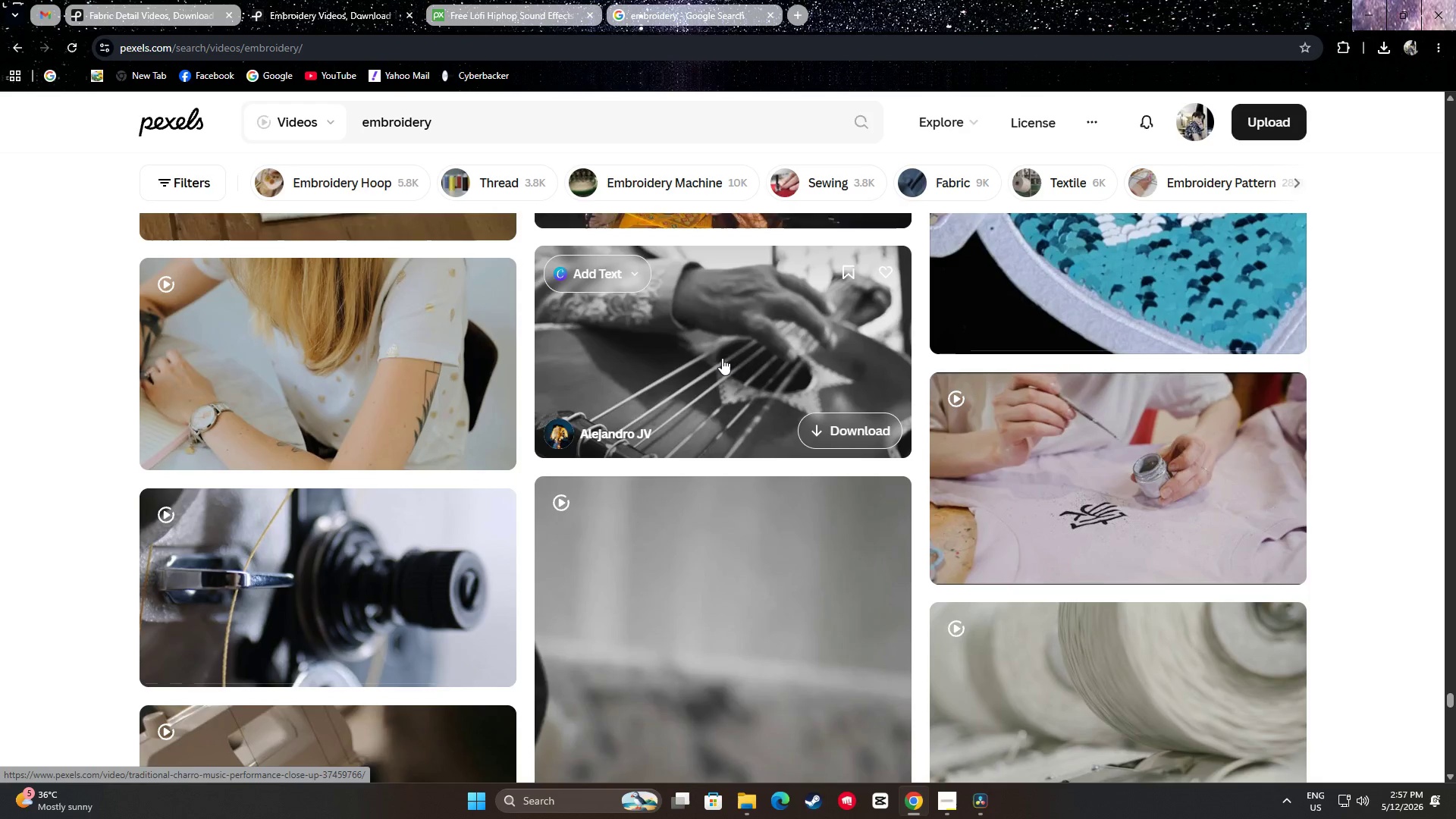 
scroll: coordinate [654, 379], scroll_direction: down, amount: 35.0
 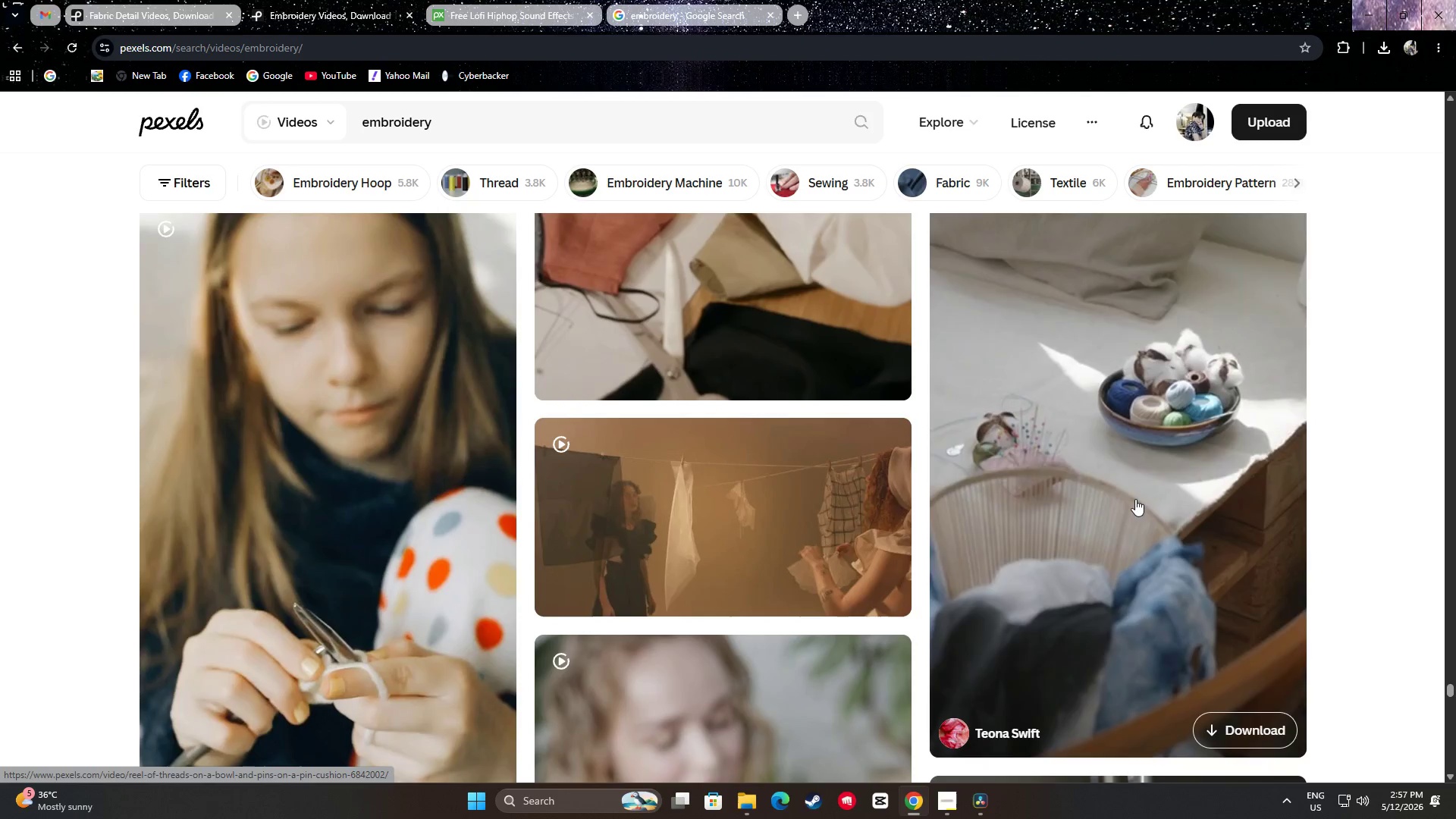 
wait(14.02)
 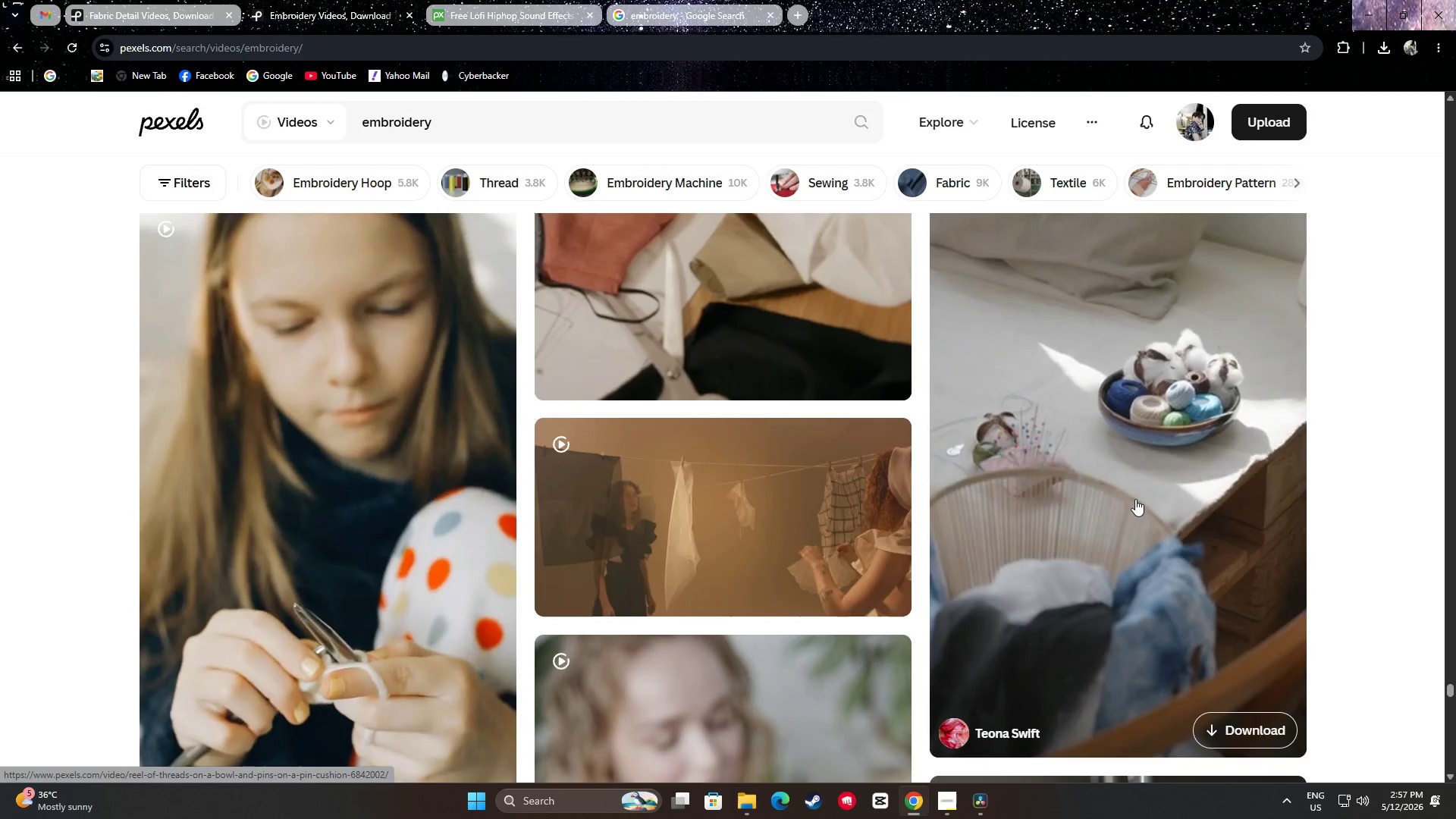 
left_click([1337, 581])
 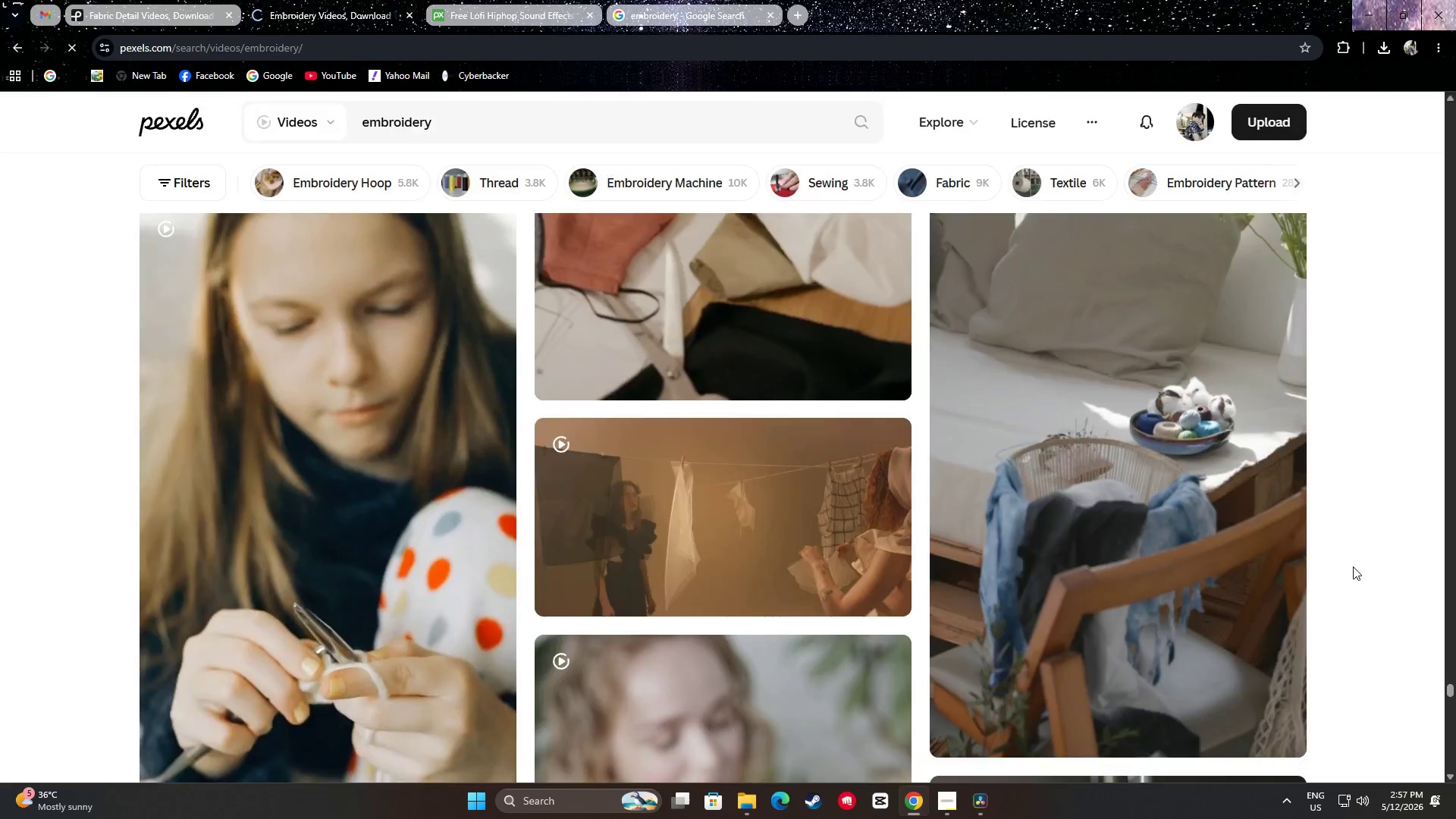 
scroll: coordinate [1365, 500], scroll_direction: down, amount: 16.0
 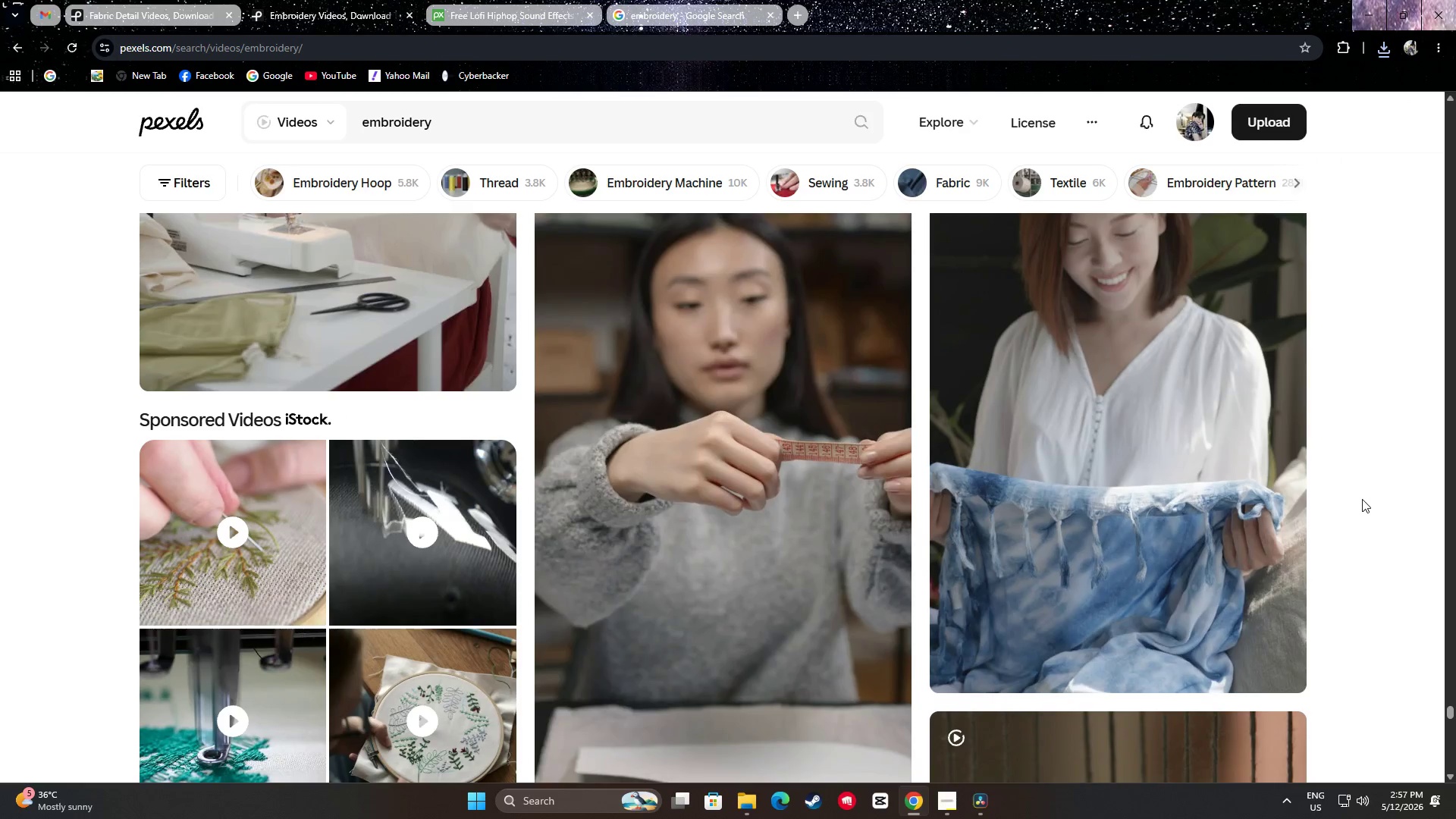 
scroll: coordinate [1370, 498], scroll_direction: up, amount: 1.0
 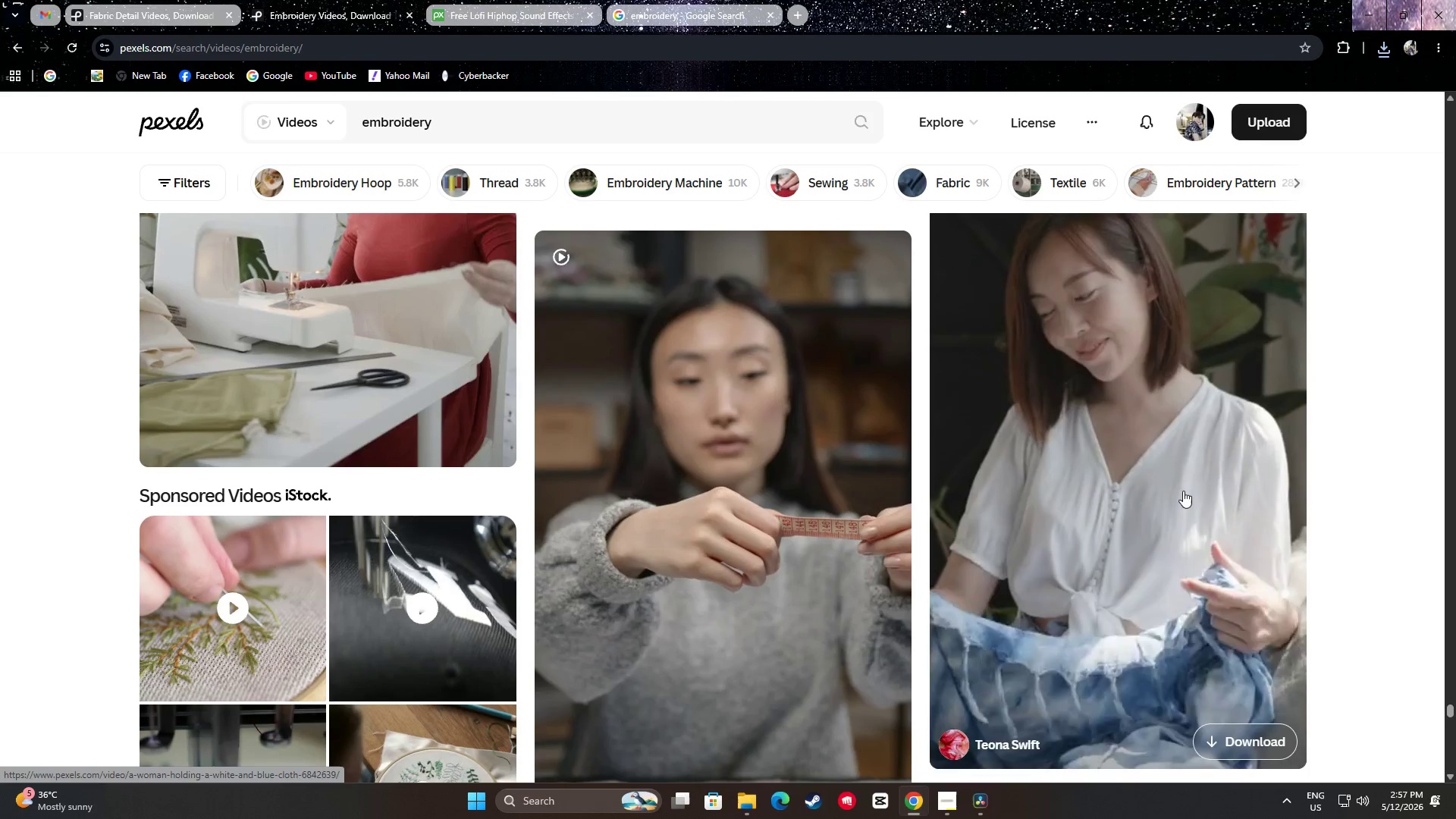 
wait(5.97)
 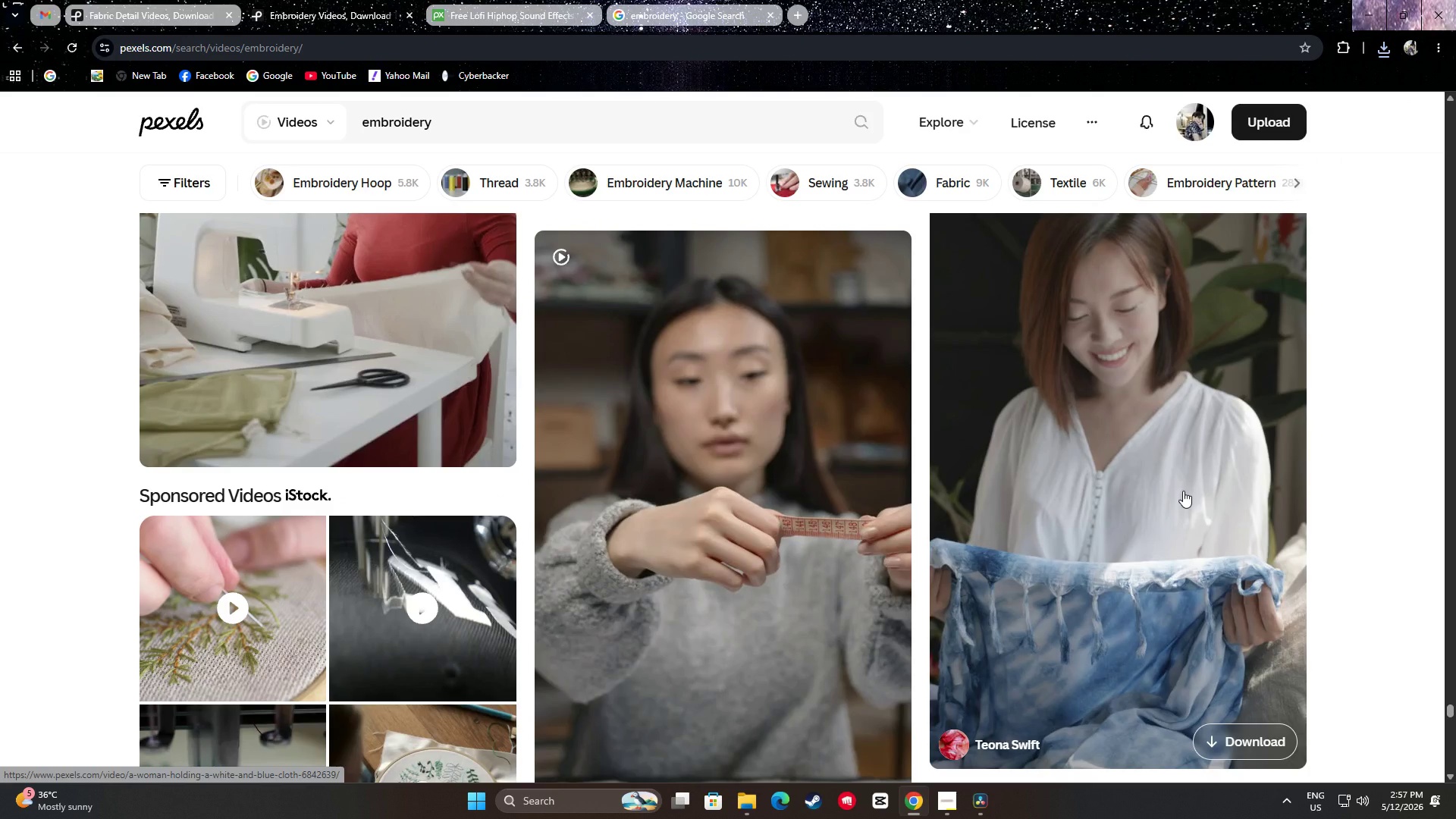 
scroll: coordinate [1374, 534], scroll_direction: down, amount: 23.0
 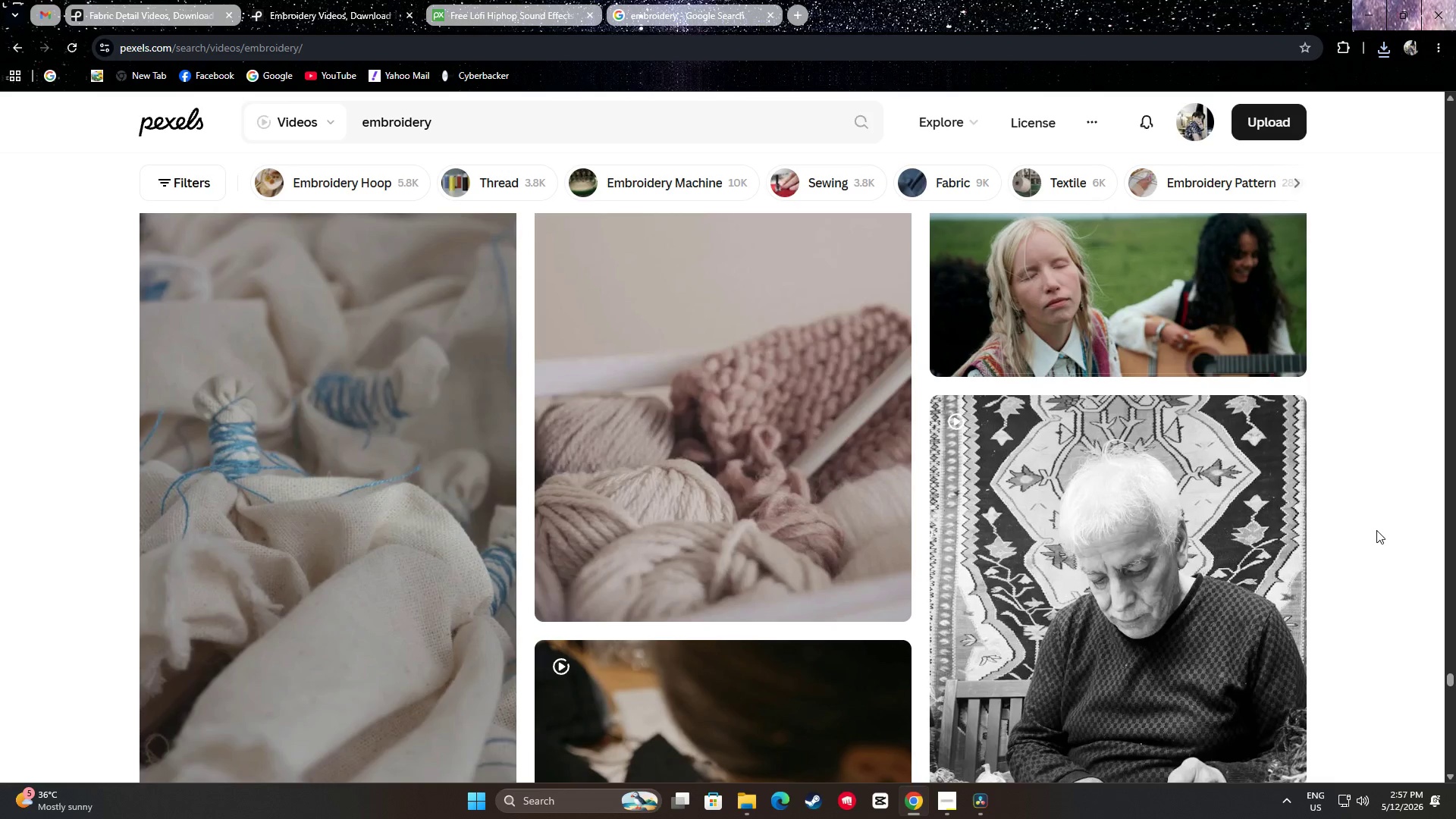 
scroll: coordinate [1360, 551], scroll_direction: down, amount: 17.0
 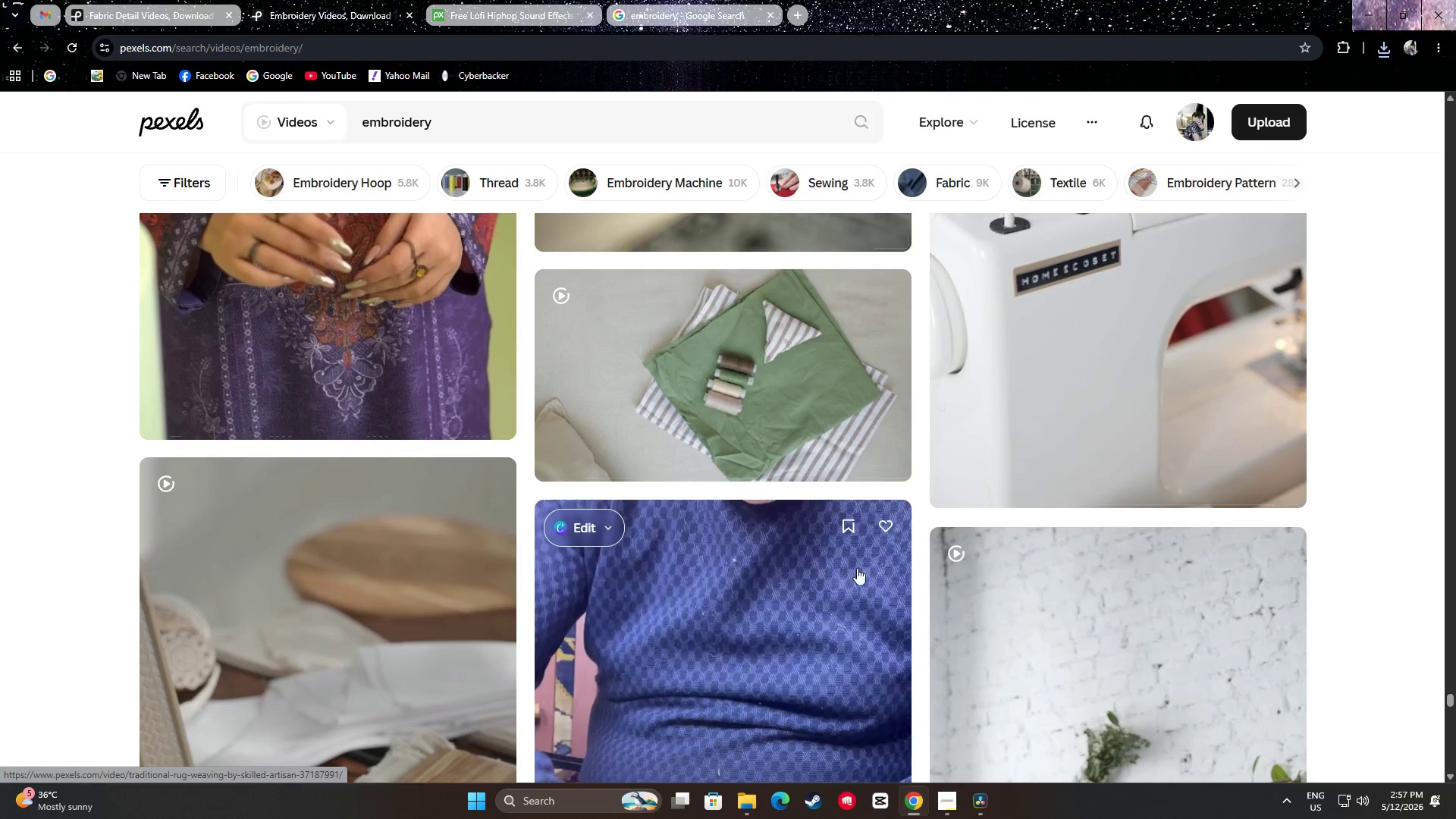 
scroll: coordinate [1152, 489], scroll_direction: up, amount: 8.0
 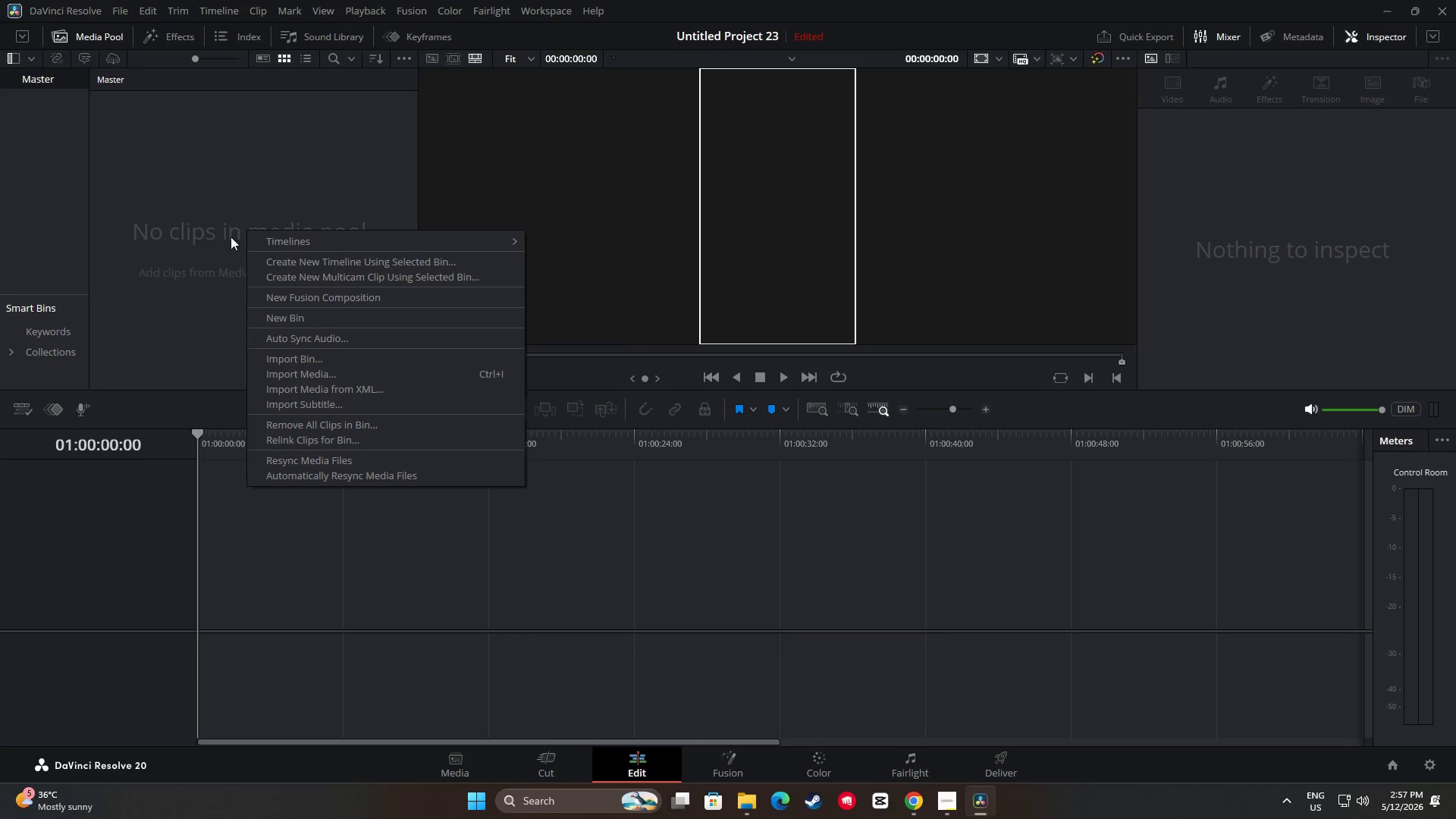 
left_click([309, 374])
 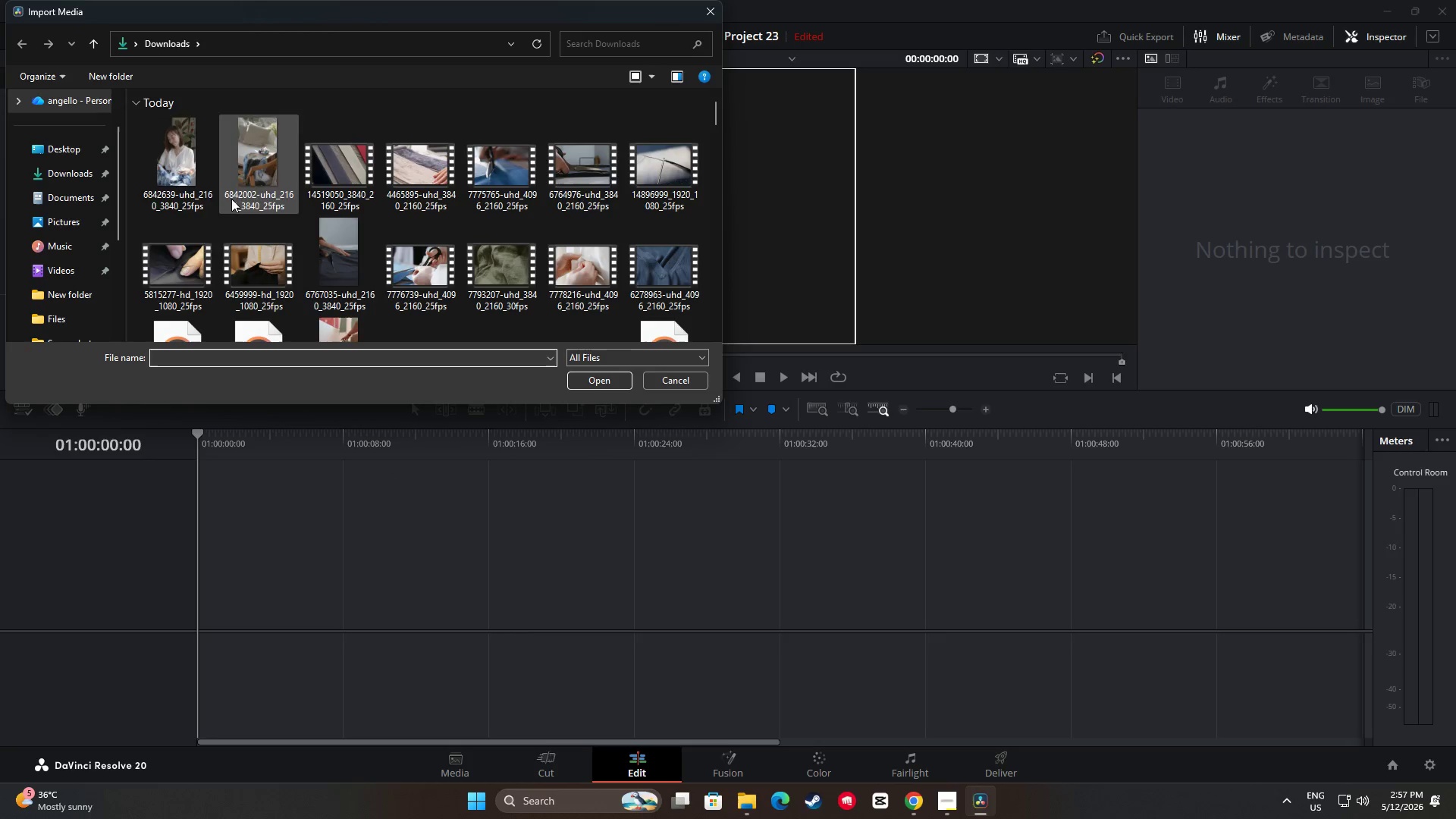 
hold_key(key=ControlLeft, duration=1.7)
double_click([267, 164])
 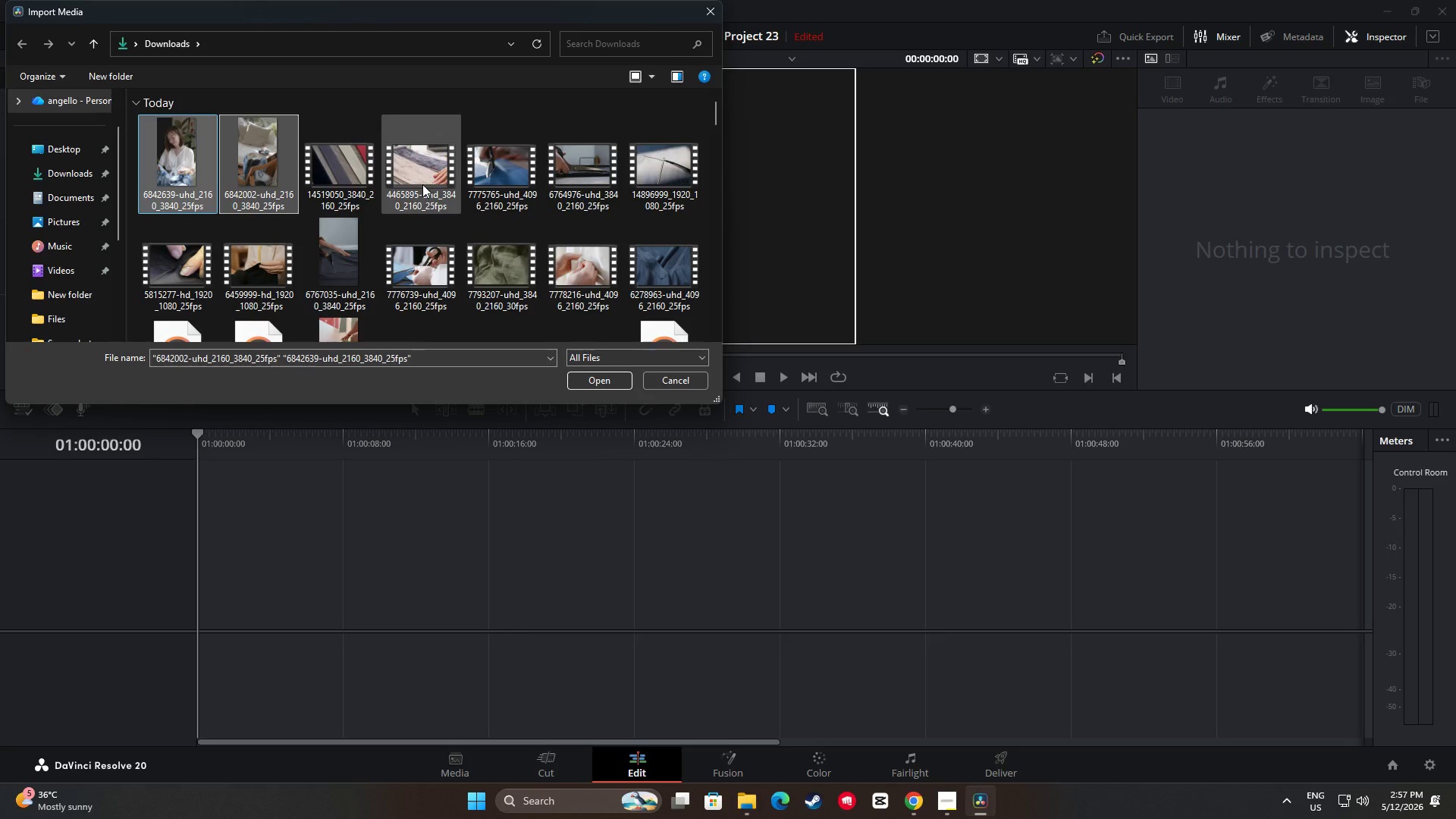 
hold_key(key=ControlLeft, duration=4.62)
left_click([423, 183])
 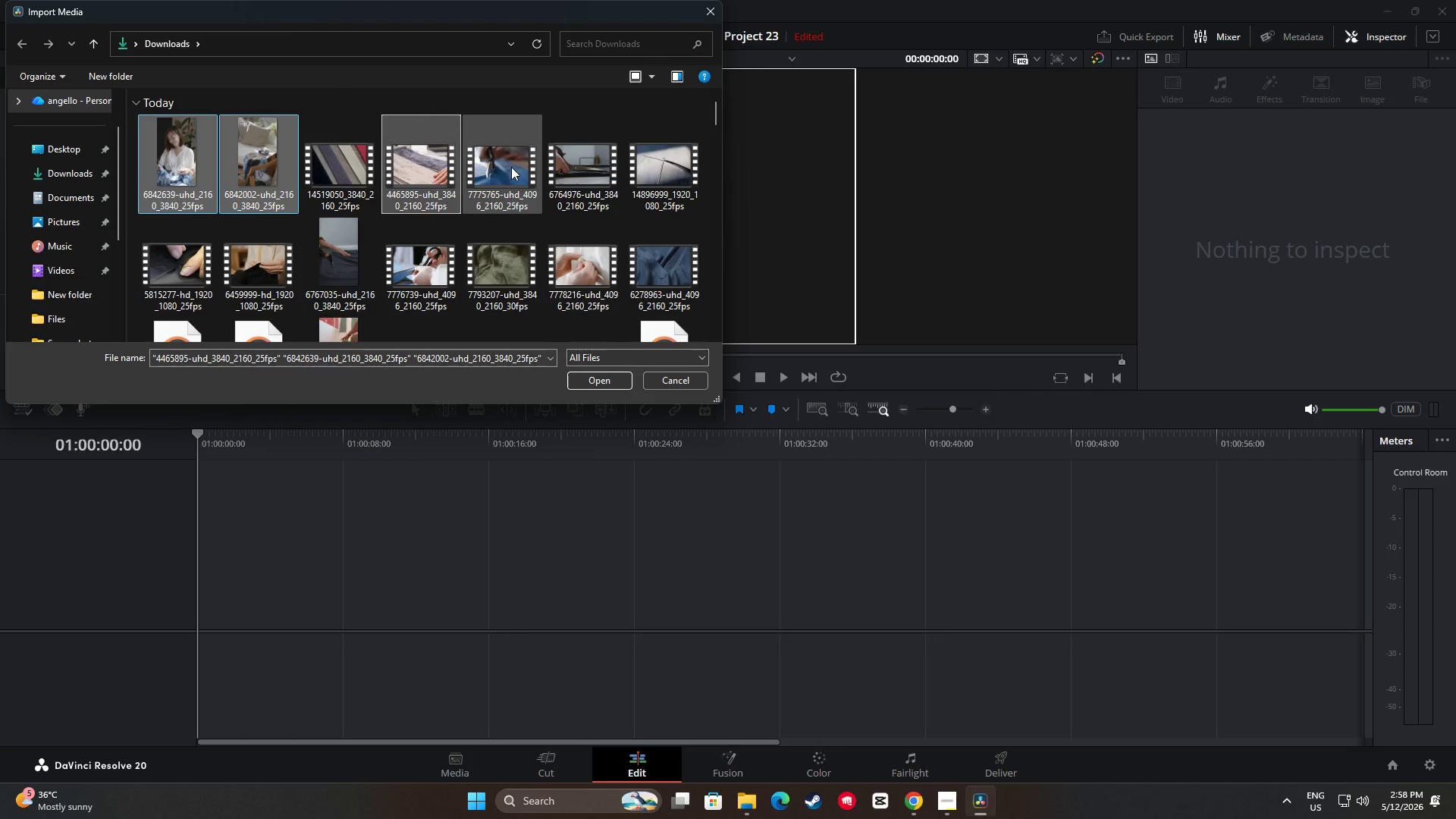 
left_click([511, 167])
 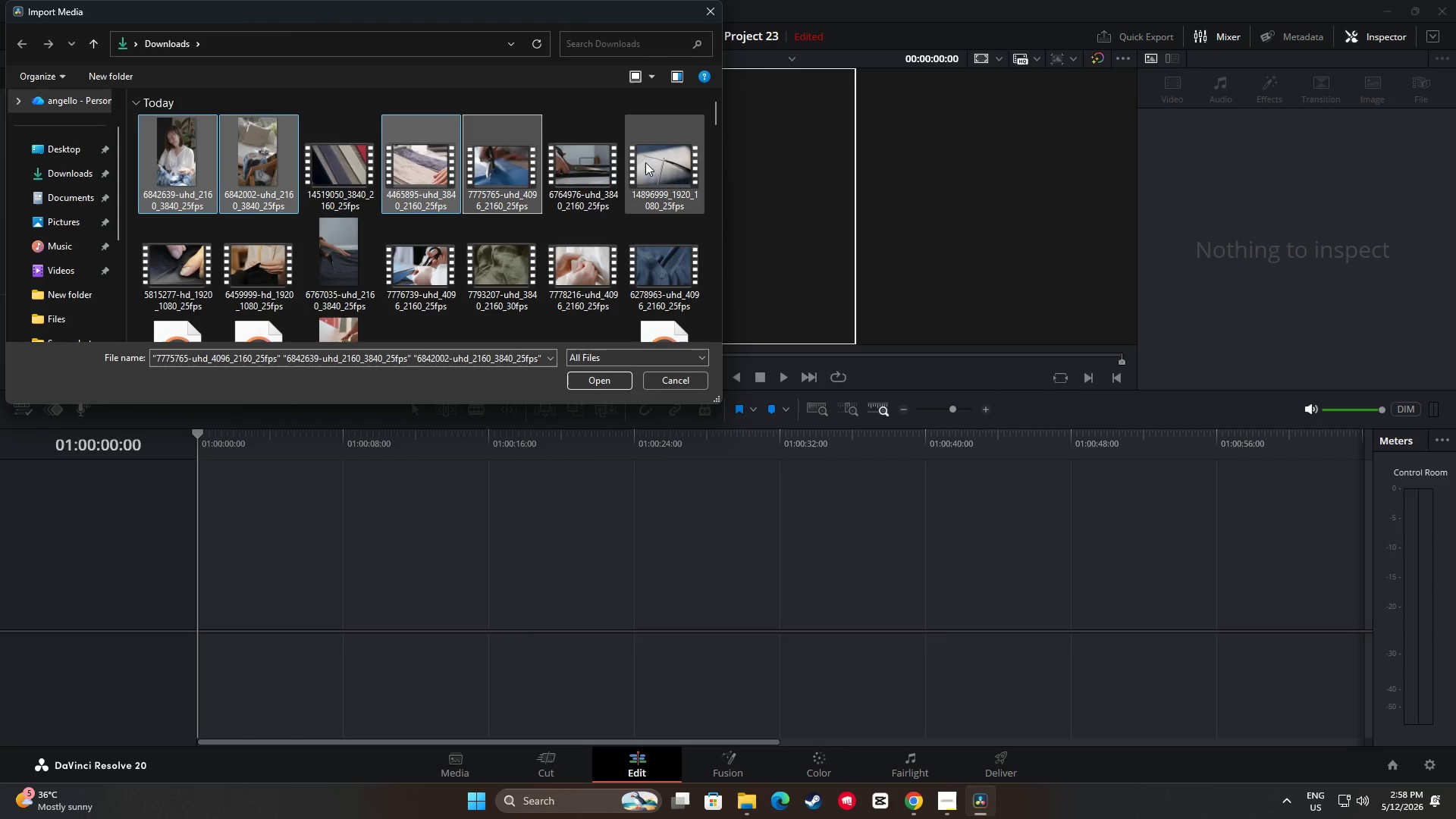 
left_click([655, 160])
 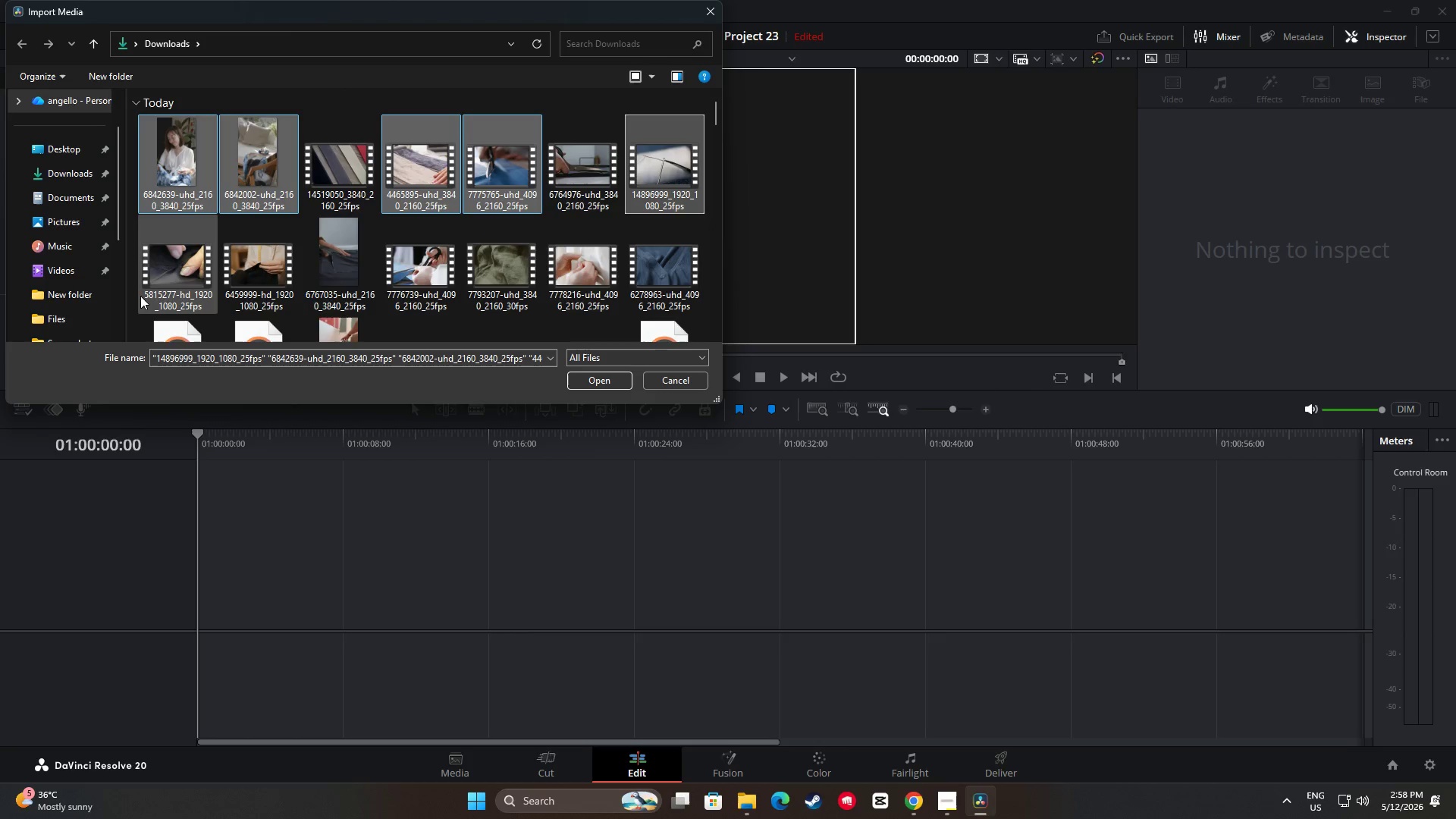 
hold_key(key=ControlLeft, duration=8.45)
left_click([180, 274])
 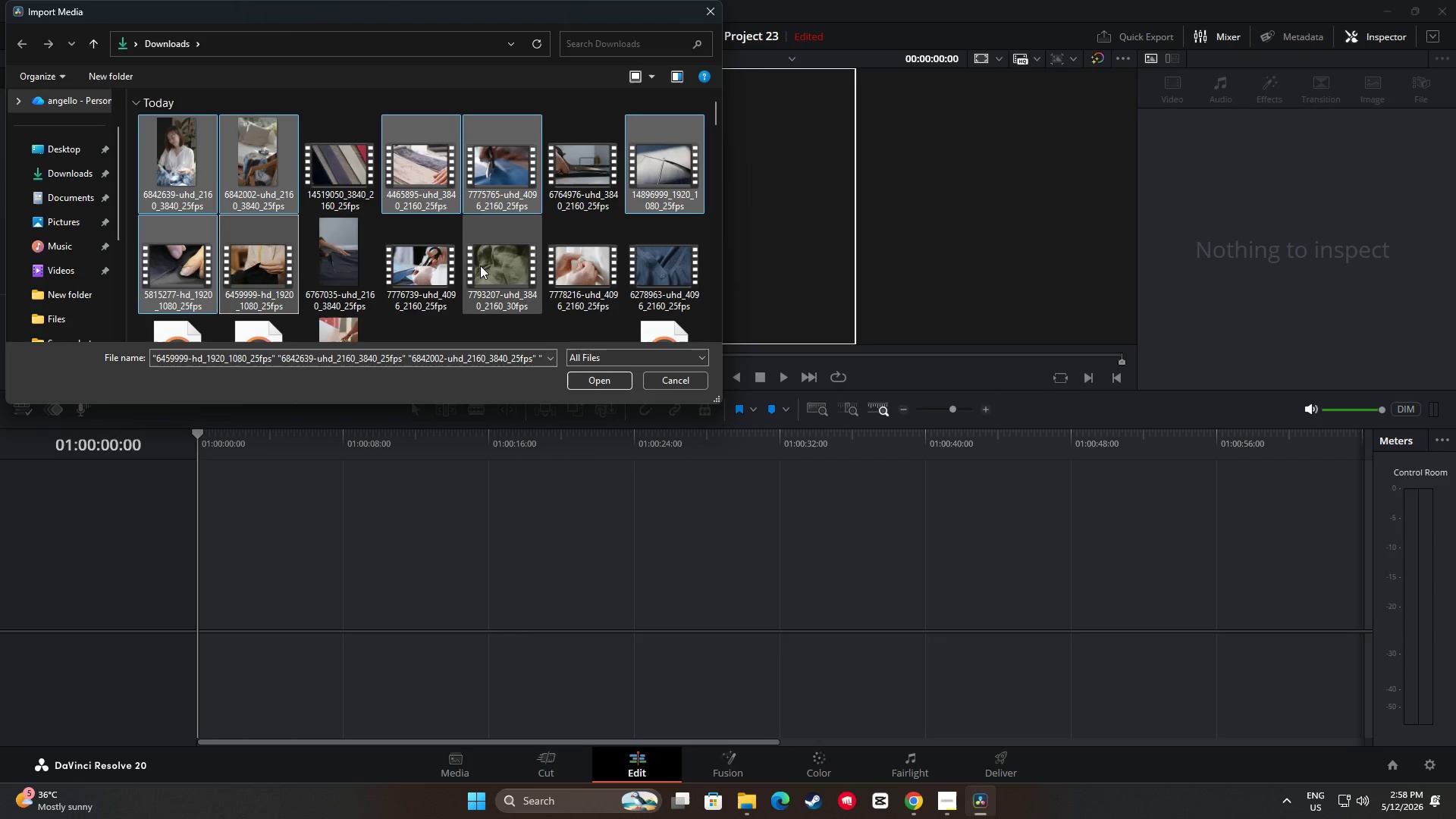 
left_click([501, 261])
 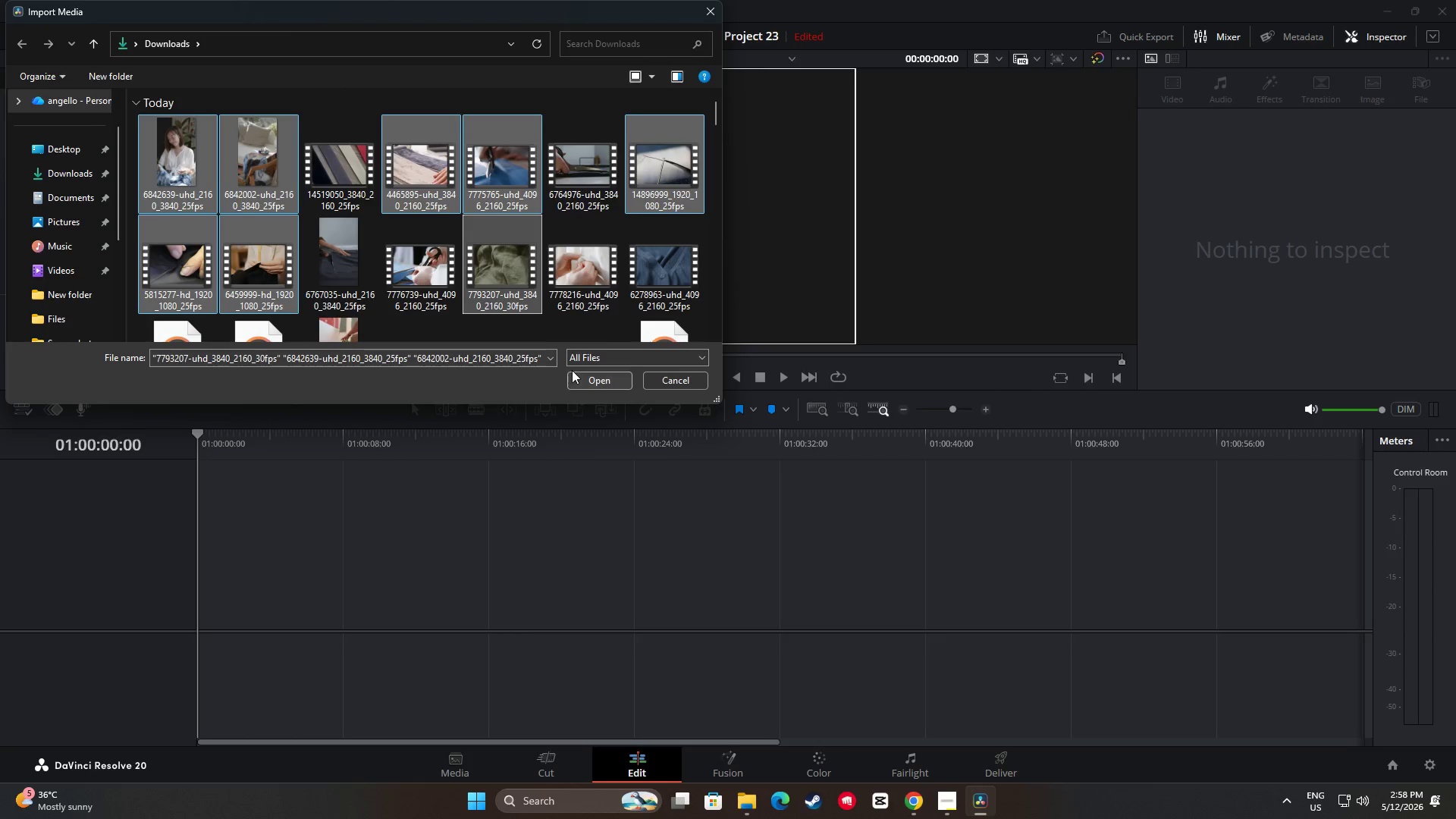 
scroll: coordinate [372, 290], scroll_direction: down, amount: 1.0
 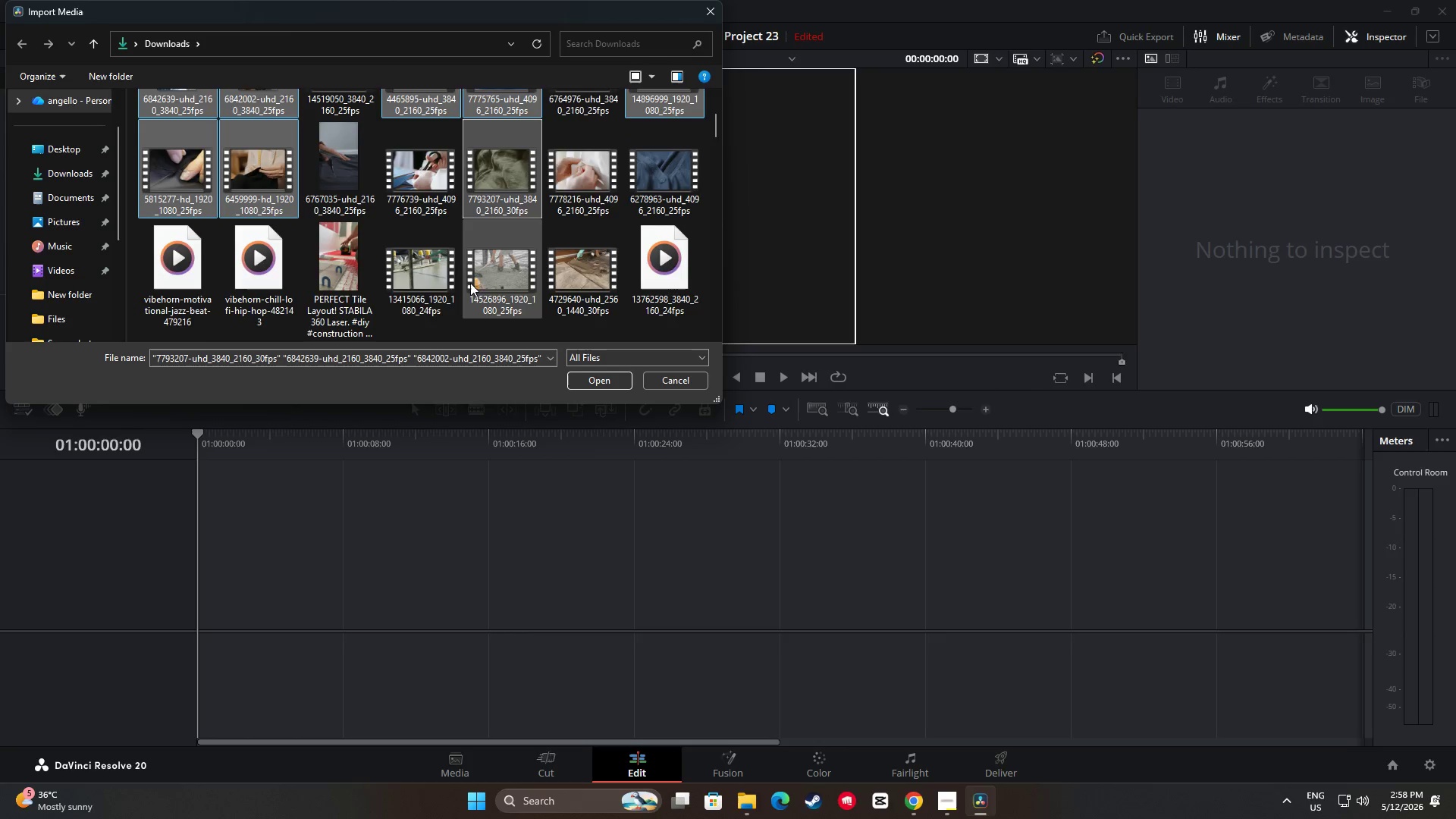 
scroll: coordinate [486, 278], scroll_direction: up, amount: 1.0
 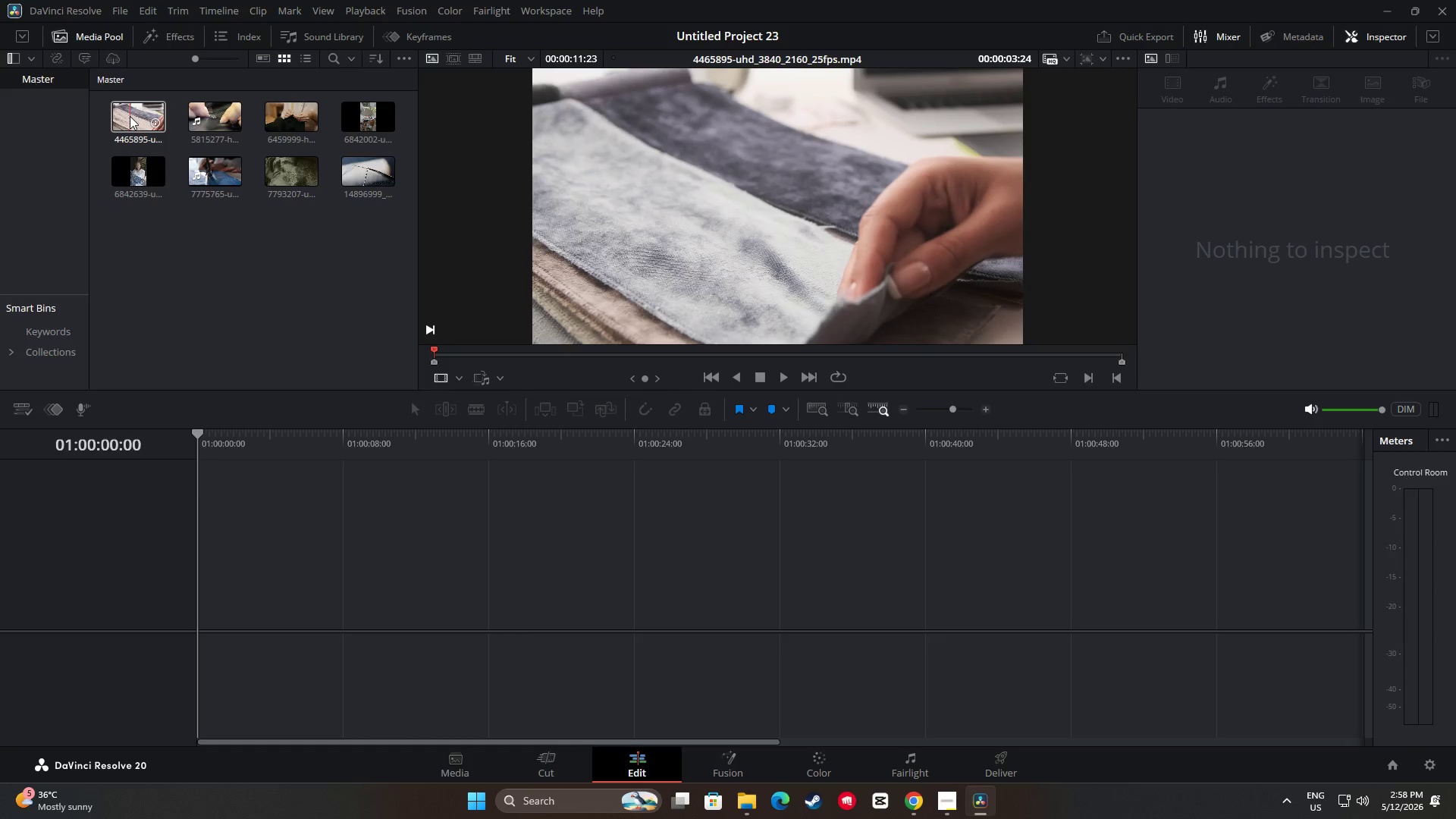 
wait(29.2)
 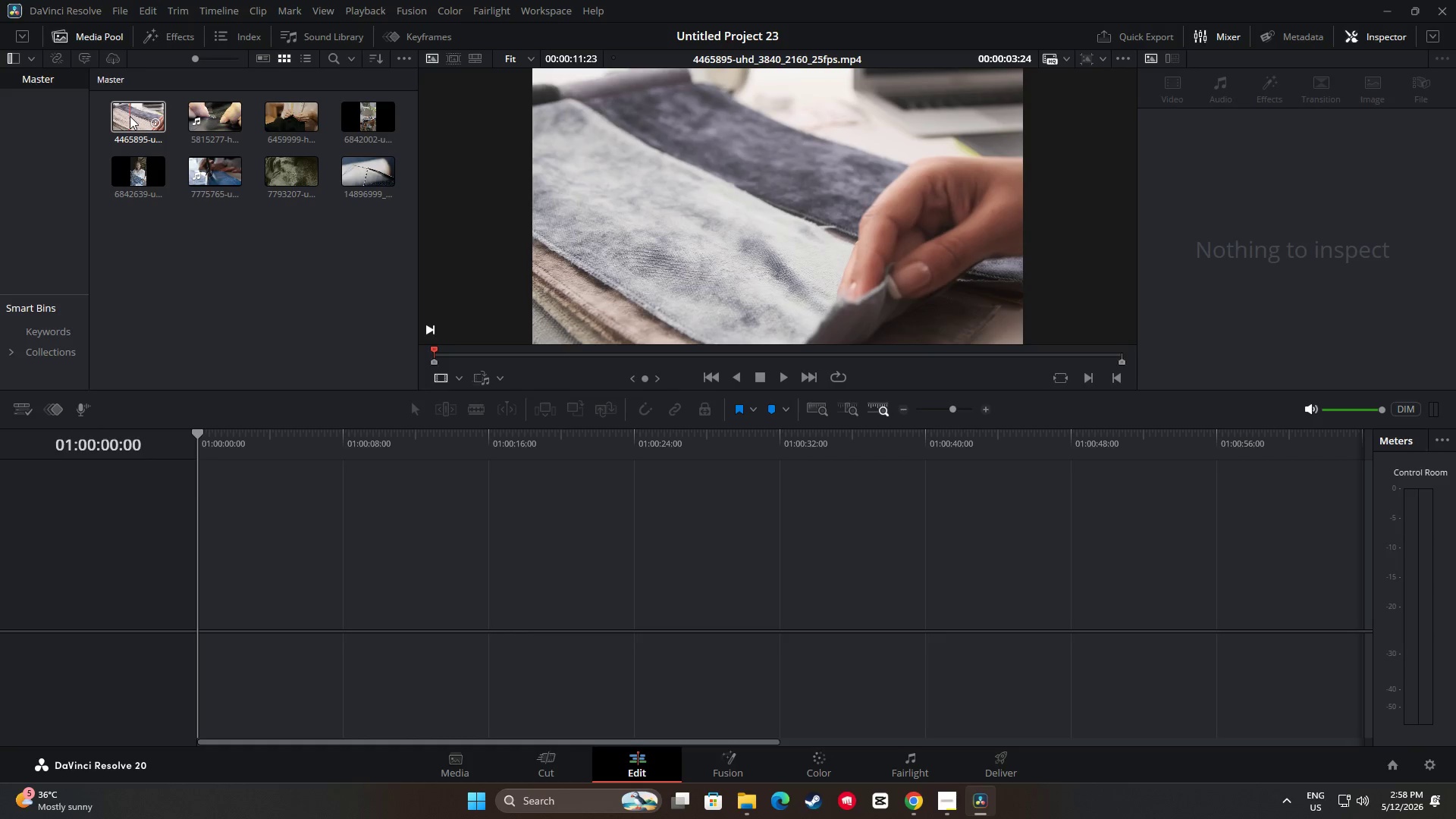 
left_click_drag(start_coordinate=[288, 180], to_coordinate=[187, 588])
 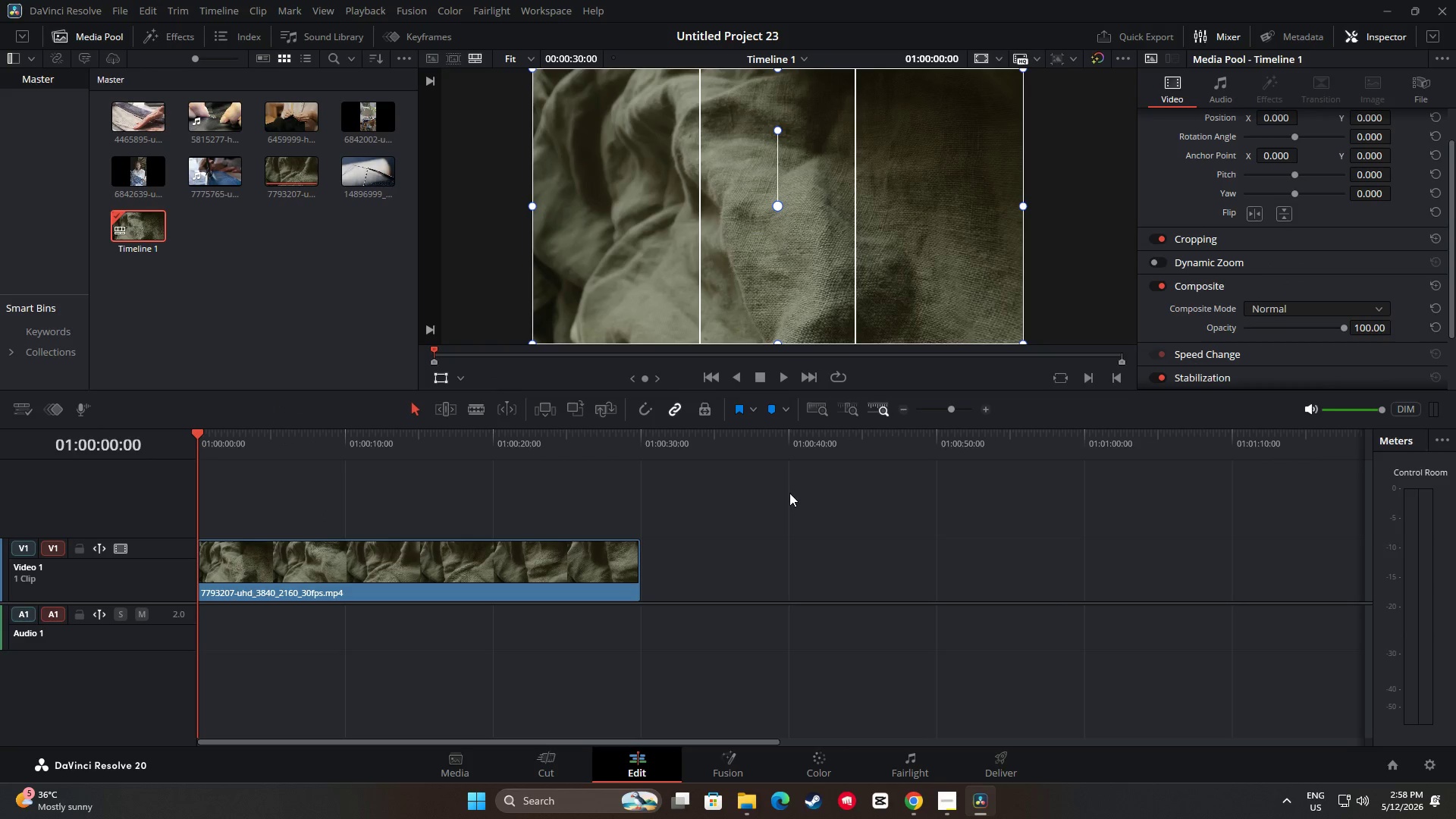 
left_click([855, 437])
 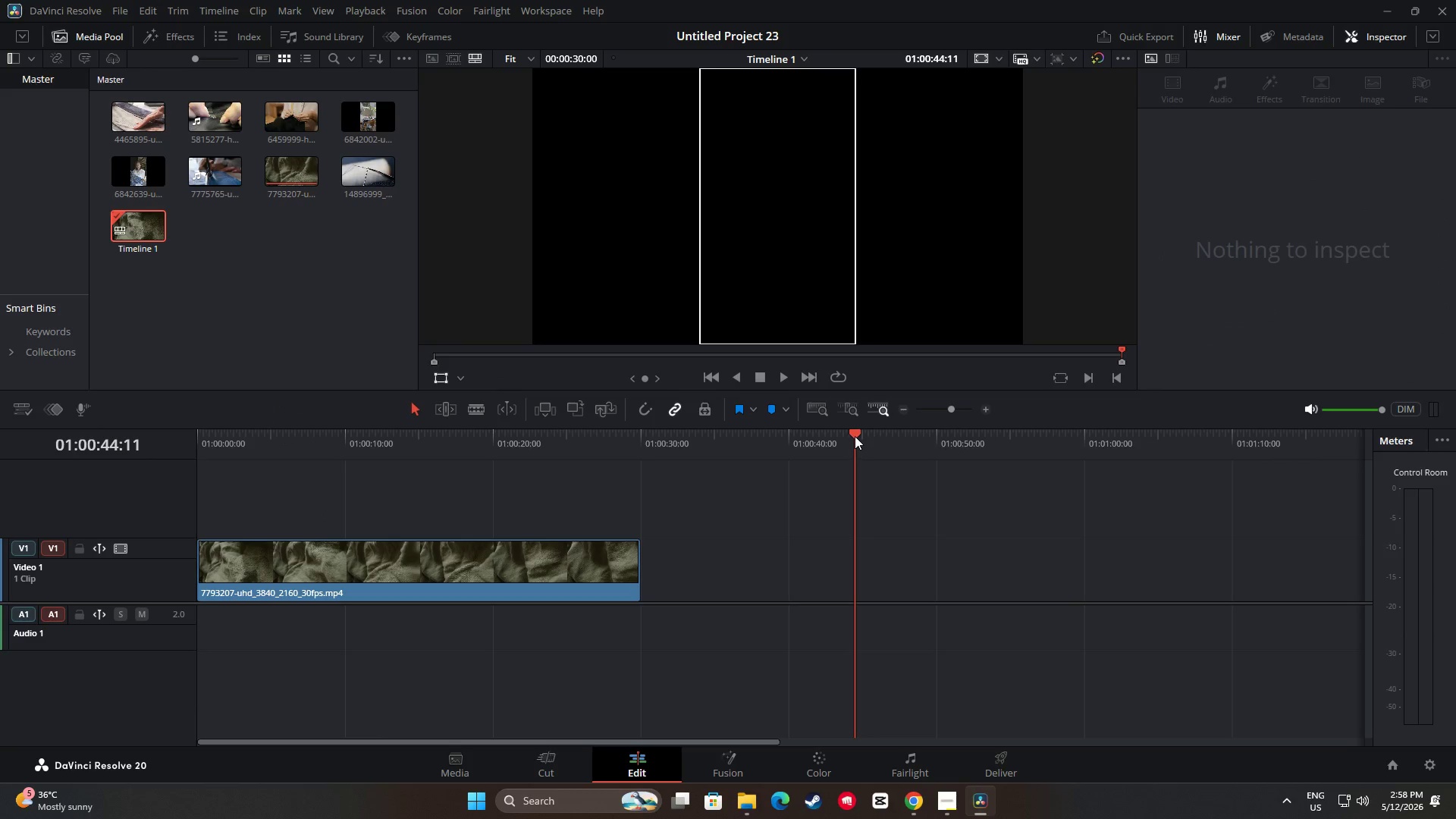 
left_click_drag(start_coordinate=[855, 436], to_coordinate=[831, 436])
 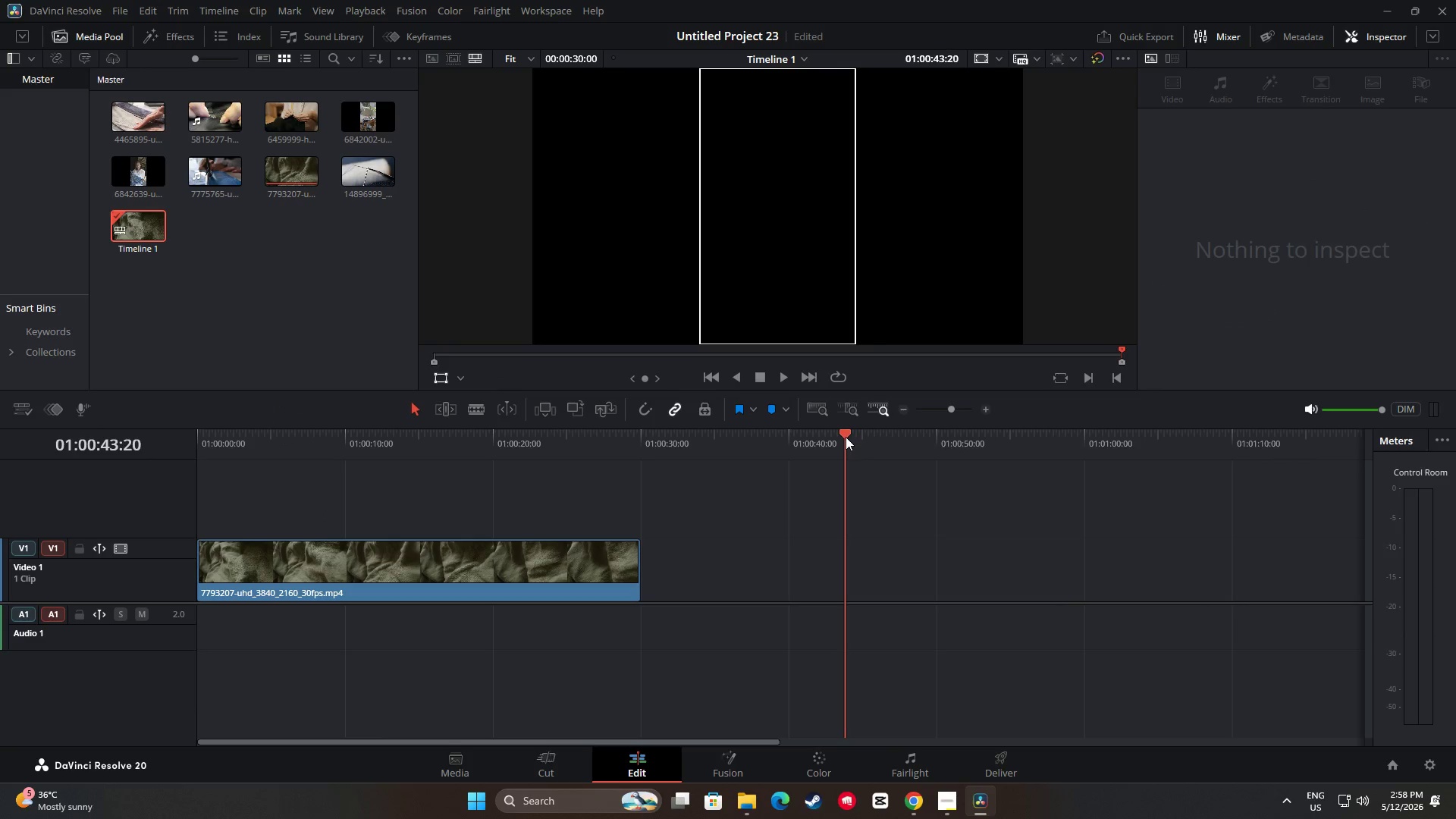 
left_click_drag(start_coordinate=[846, 437], to_coordinate=[839, 437])
 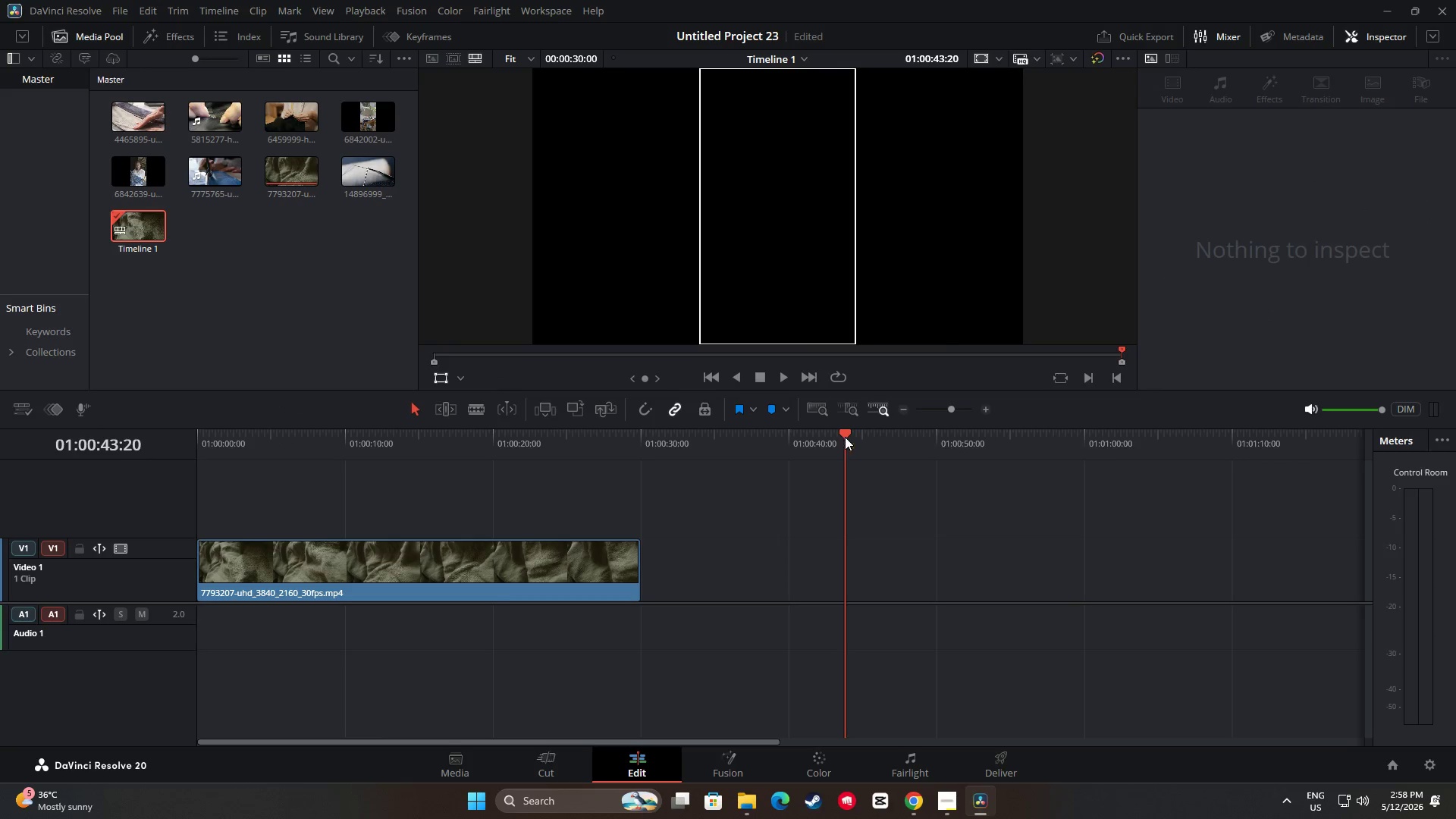 
left_click_drag(start_coordinate=[845, 437], to_coordinate=[863, 442])
 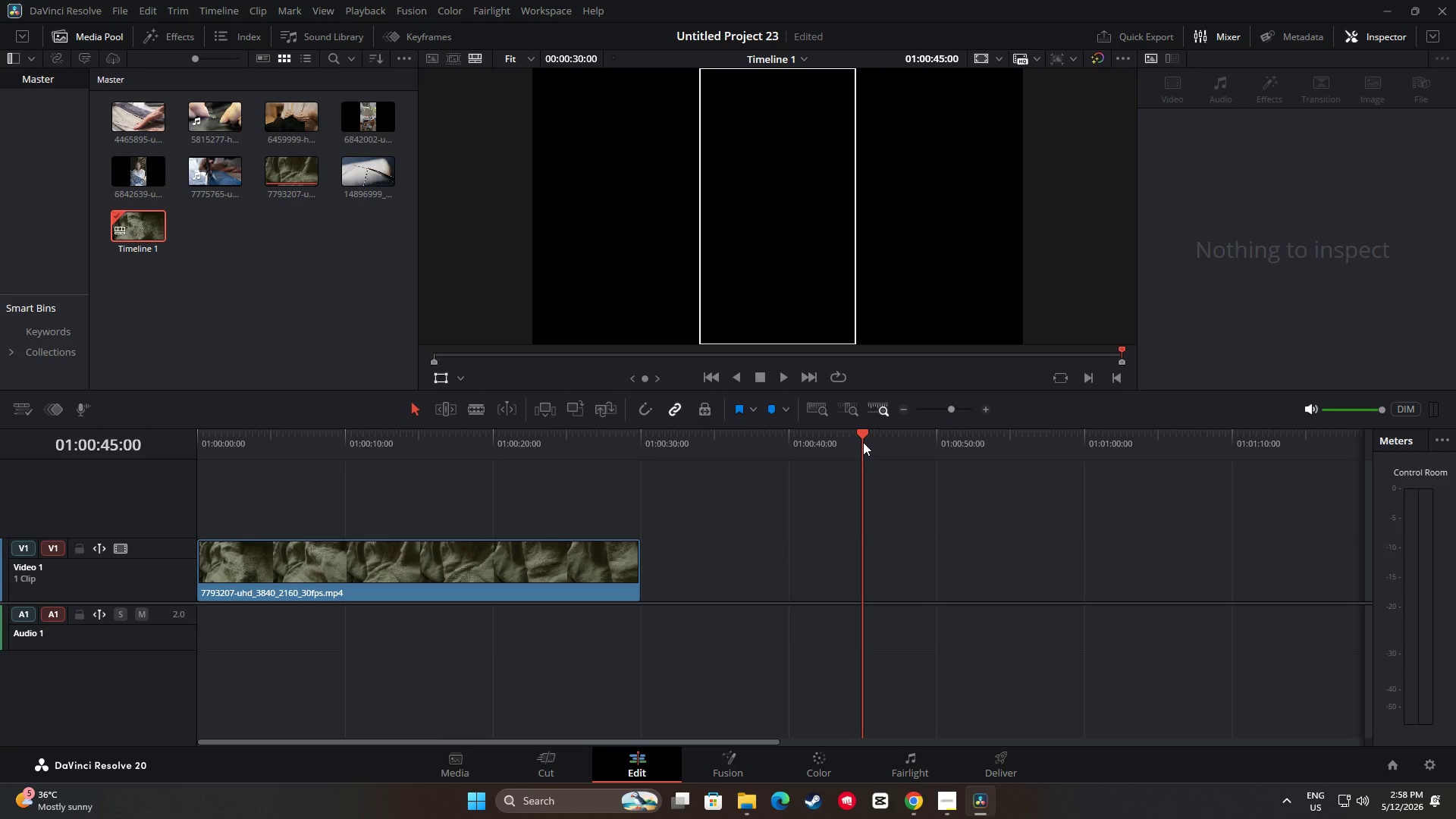 
key(M)
 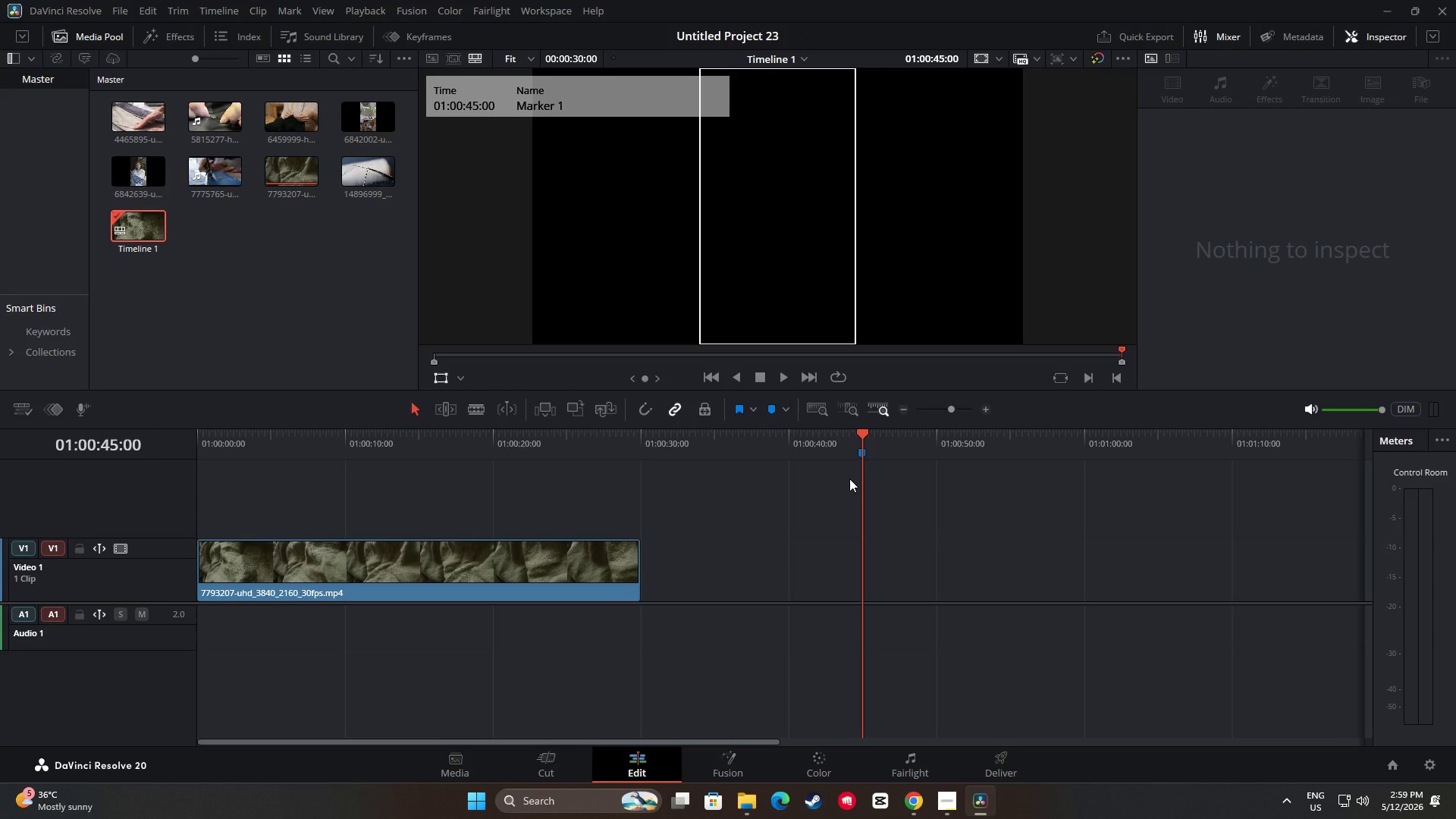 
wait(10.06)
 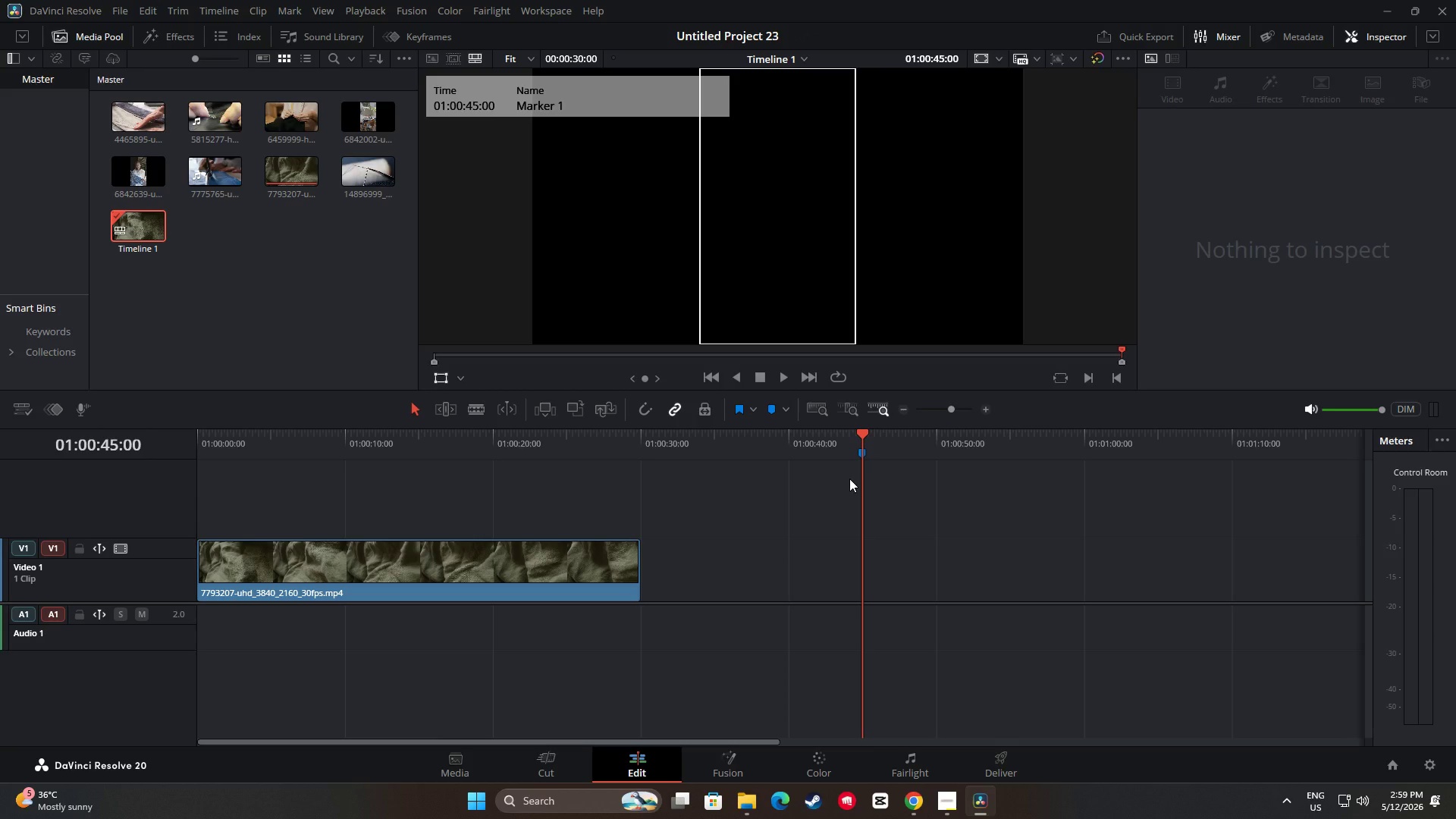 
left_click_drag(start_coordinate=[849, 435], to_coordinate=[838, 435])
 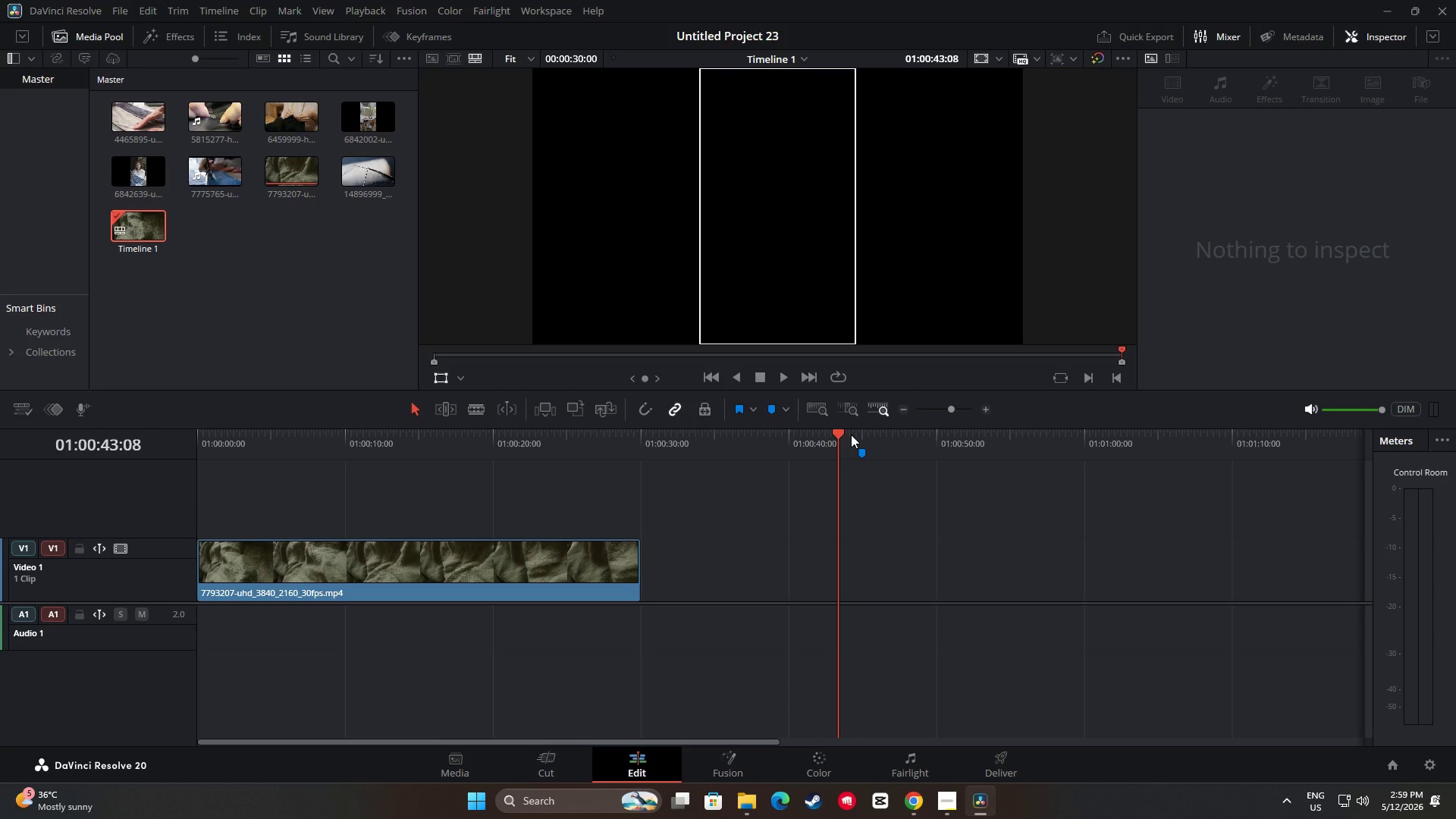 
key(Control+Z)
 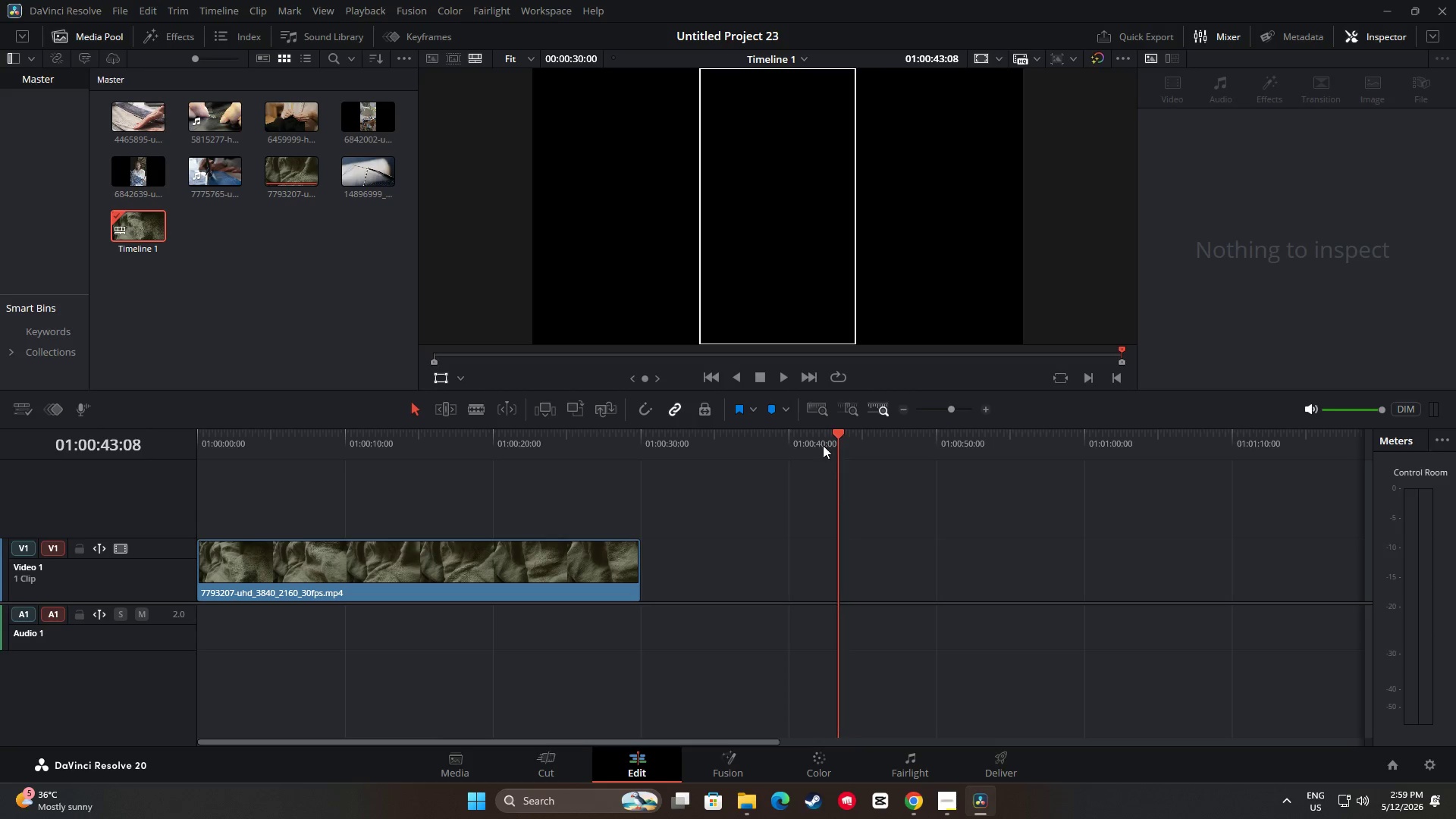 
left_click_drag(start_coordinate=[827, 440], to_coordinate=[789, 439])
 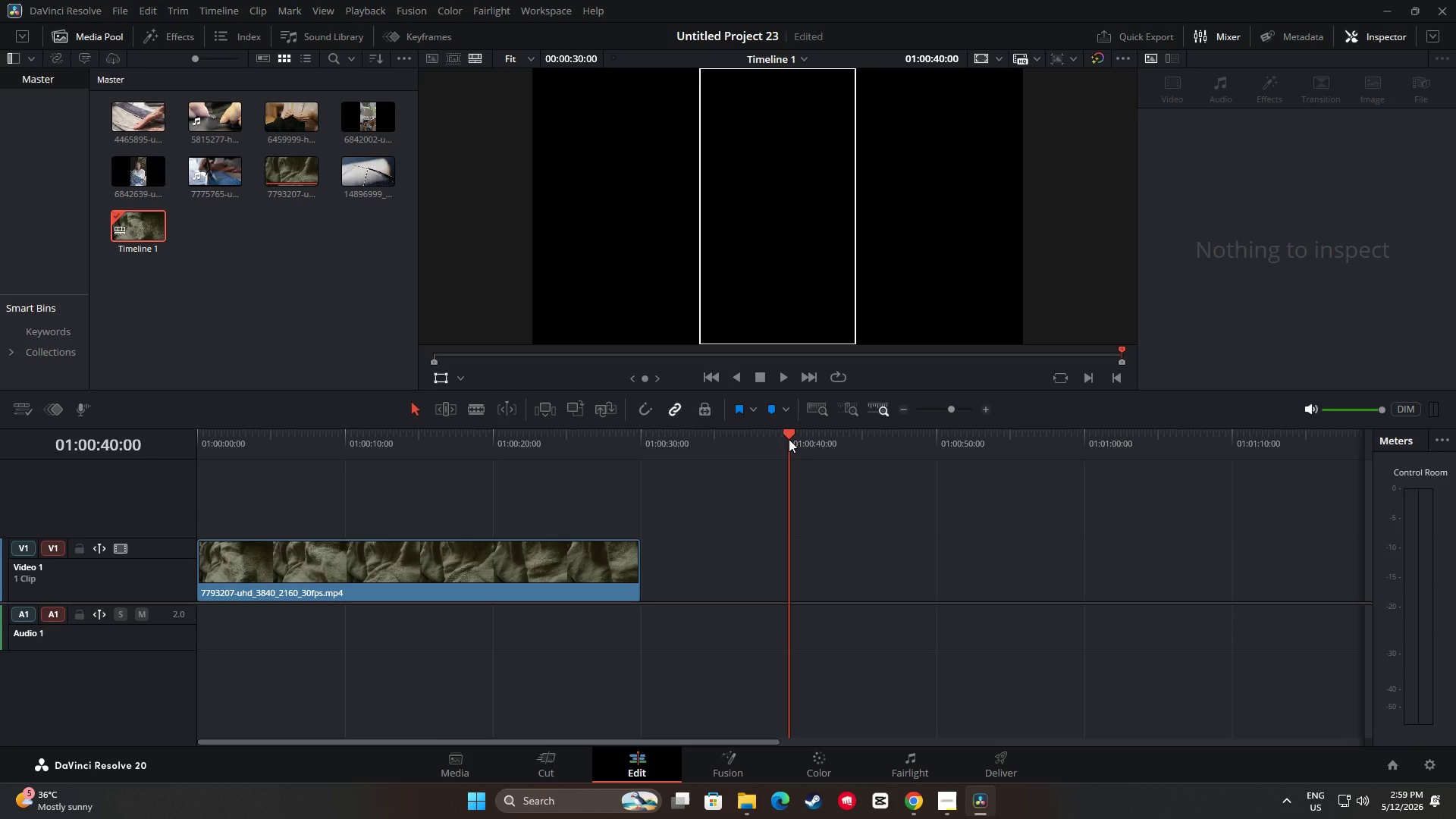 
key(M)
 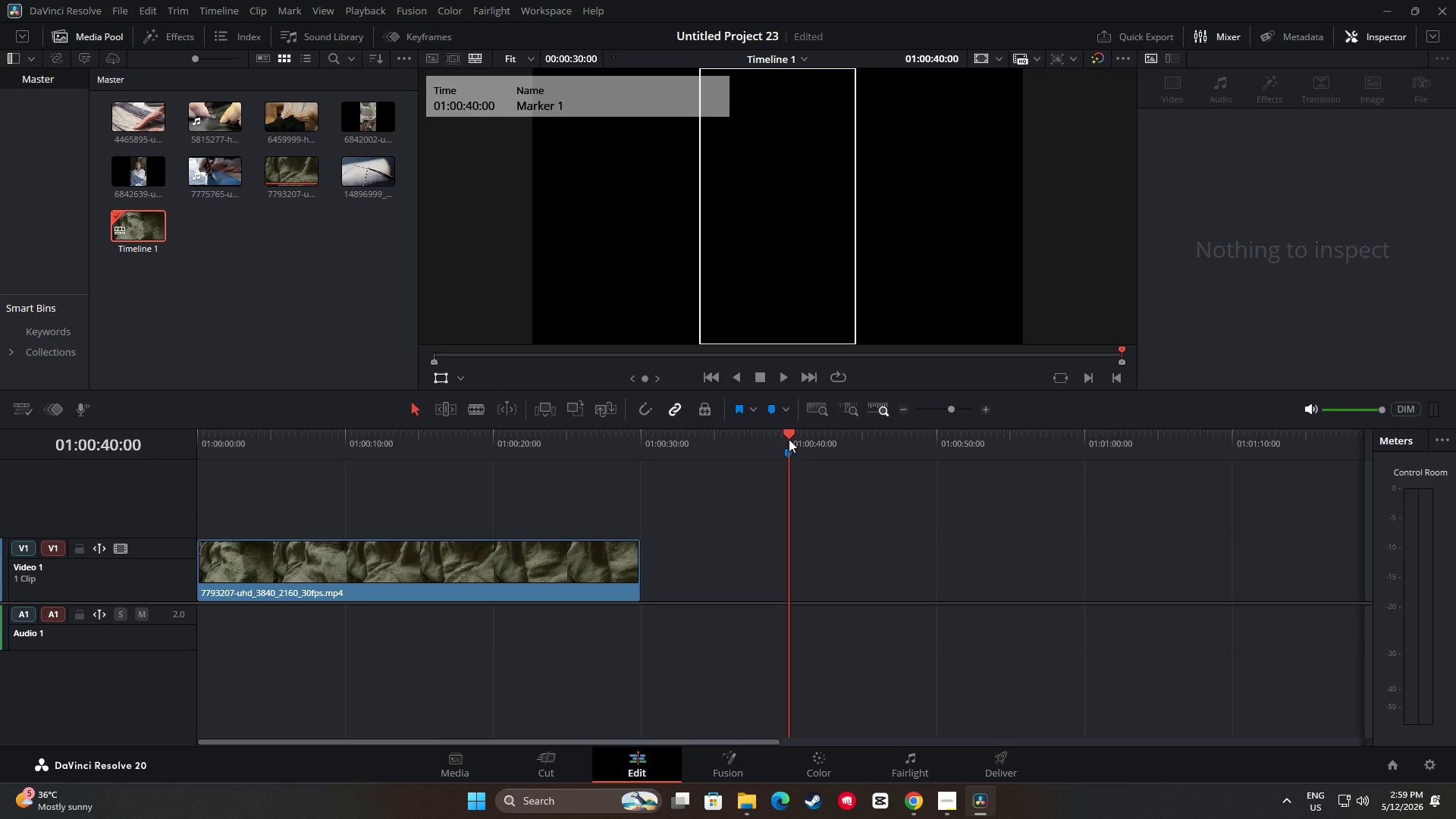 
left_click_drag(start_coordinate=[789, 439], to_coordinate=[761, 444])
 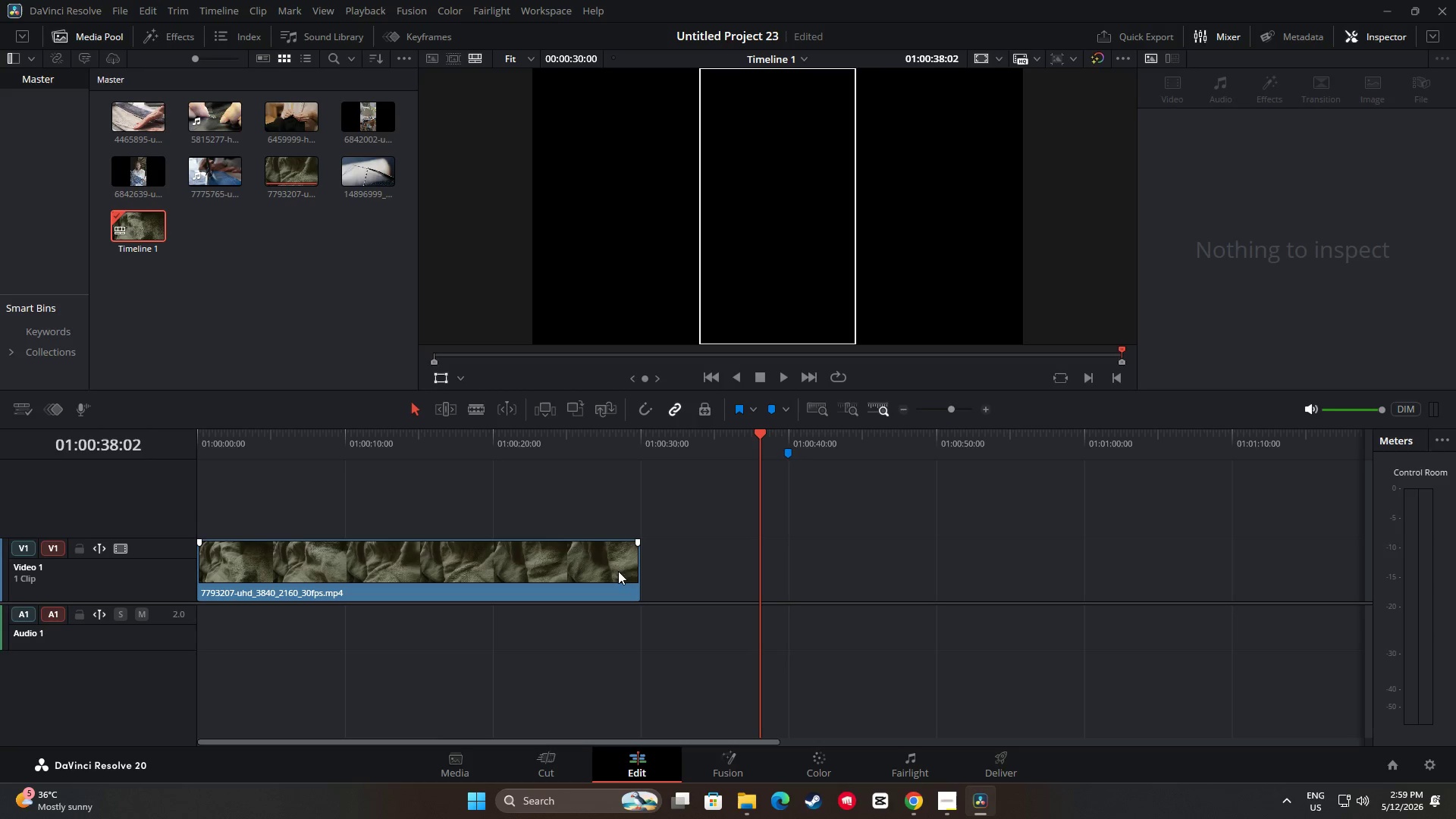 
left_click([617, 570])
 